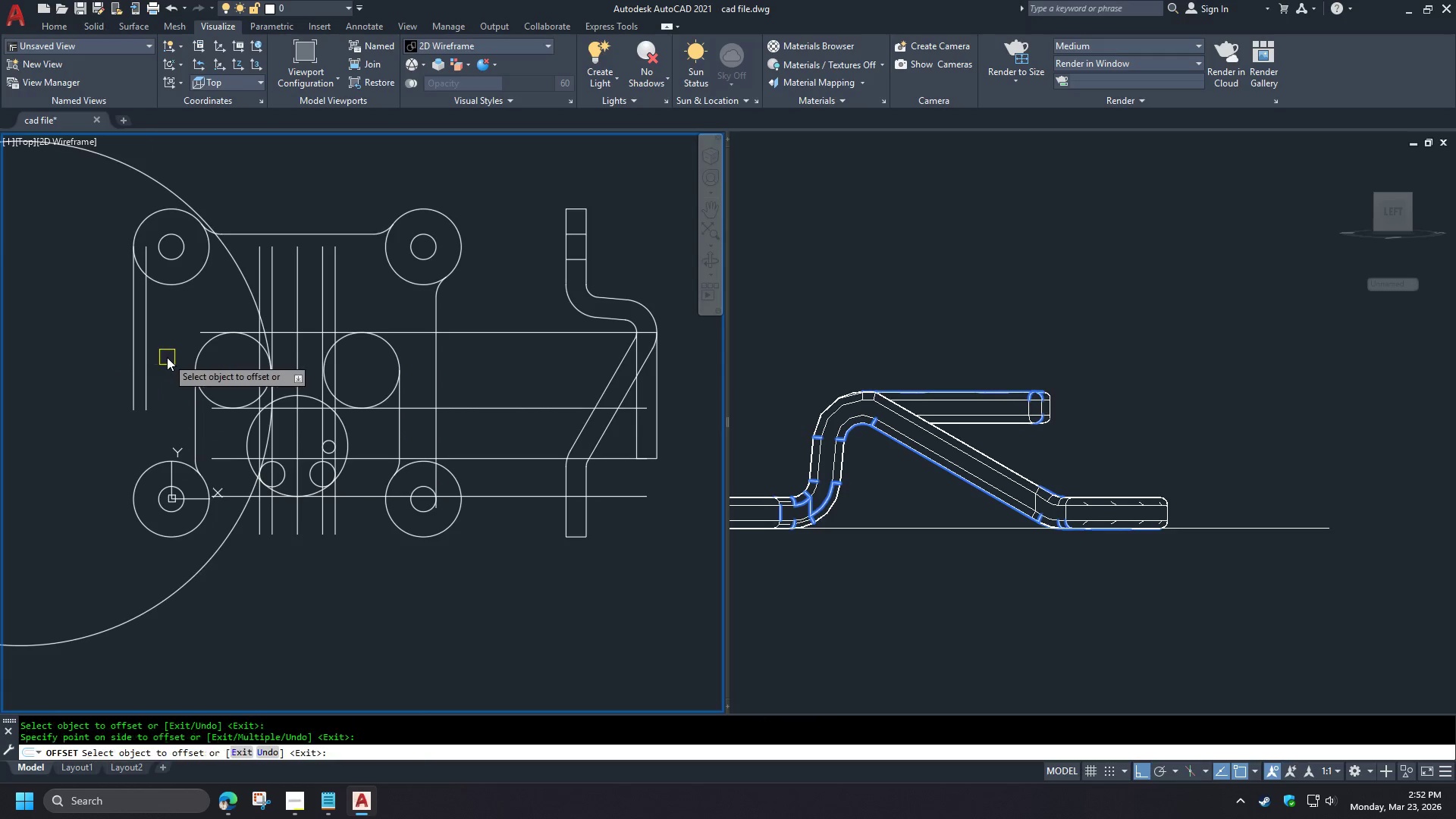 
key(Space)
 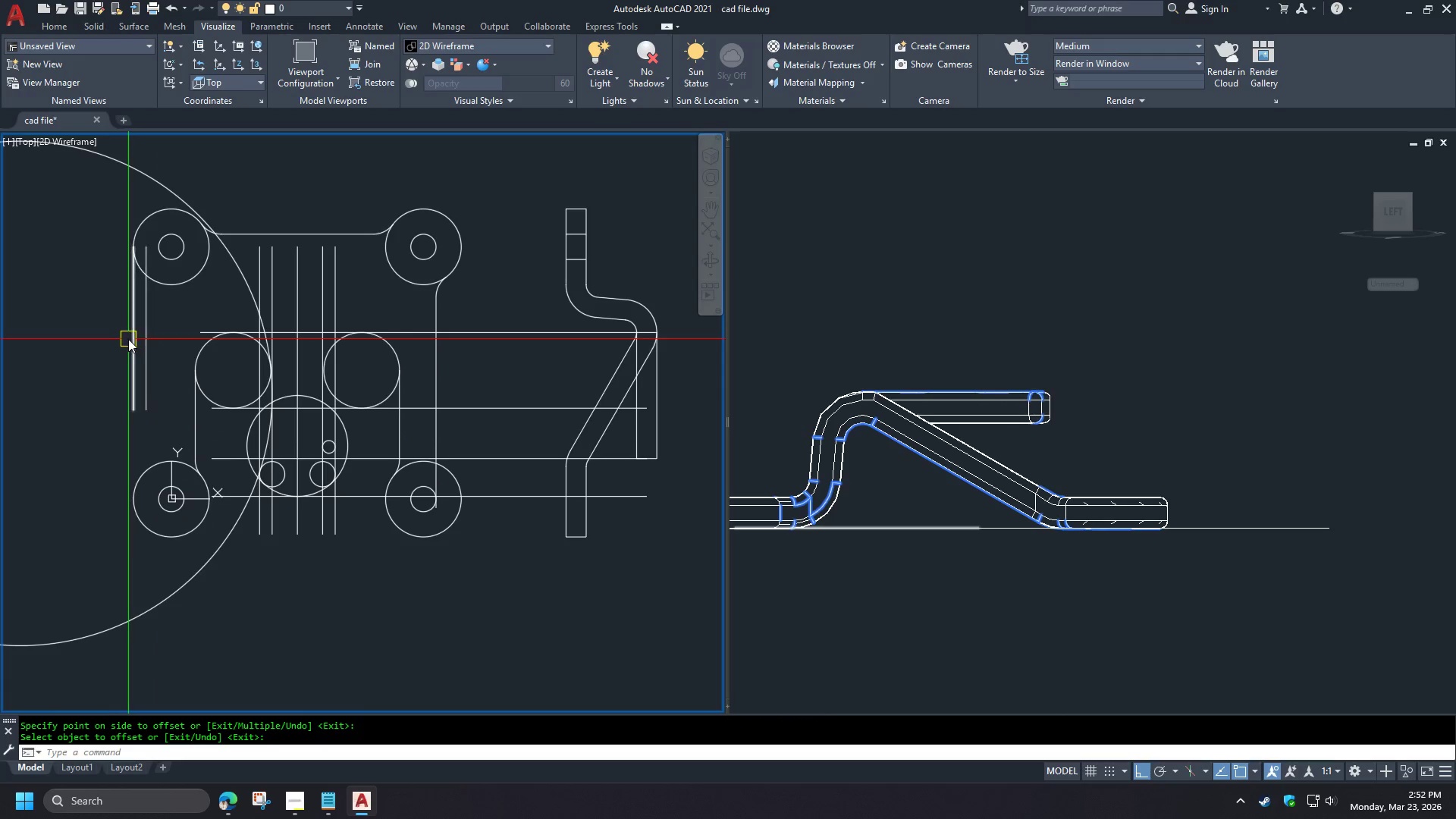 
left_click([132, 340])
 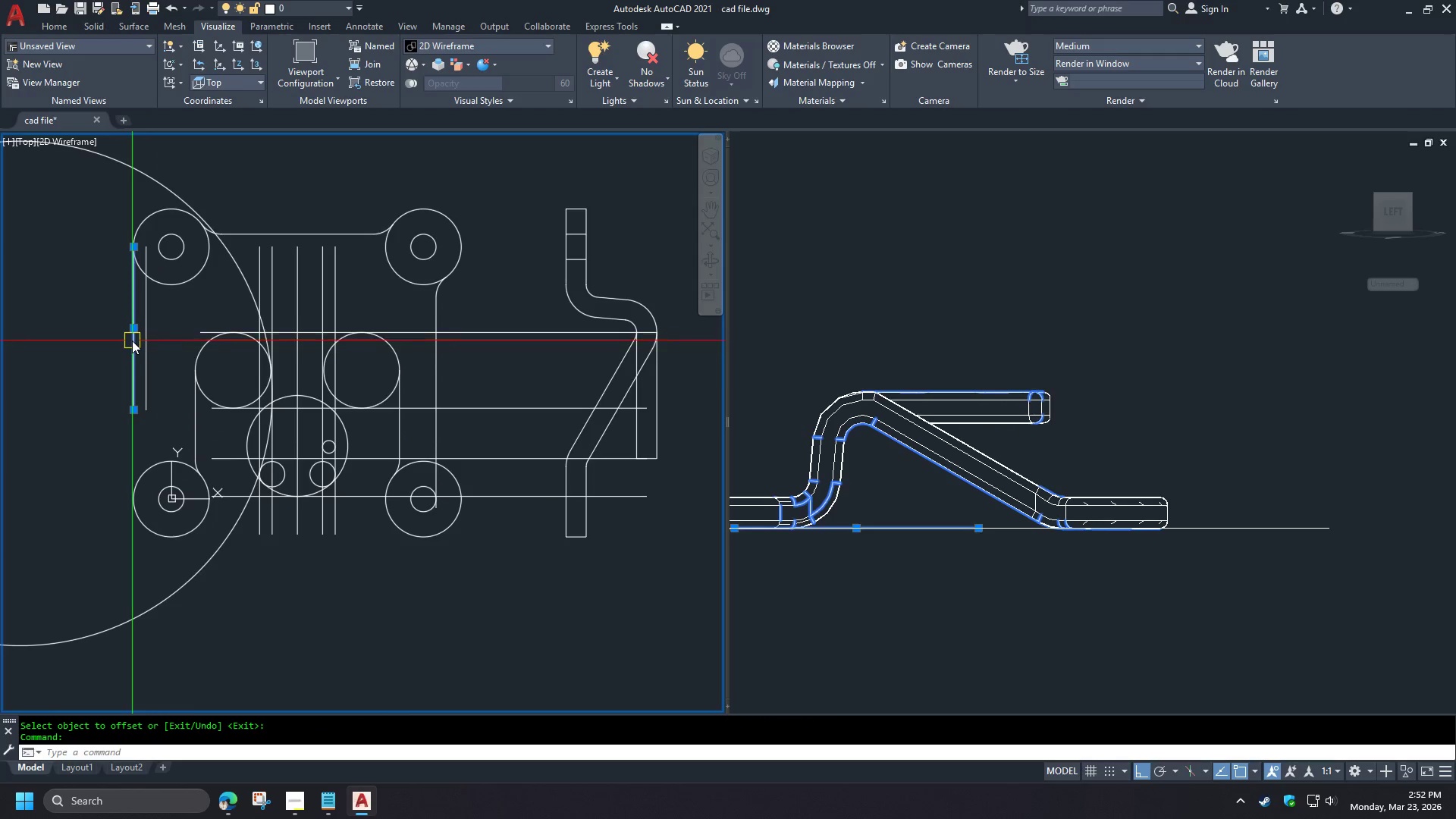 
key(E)
 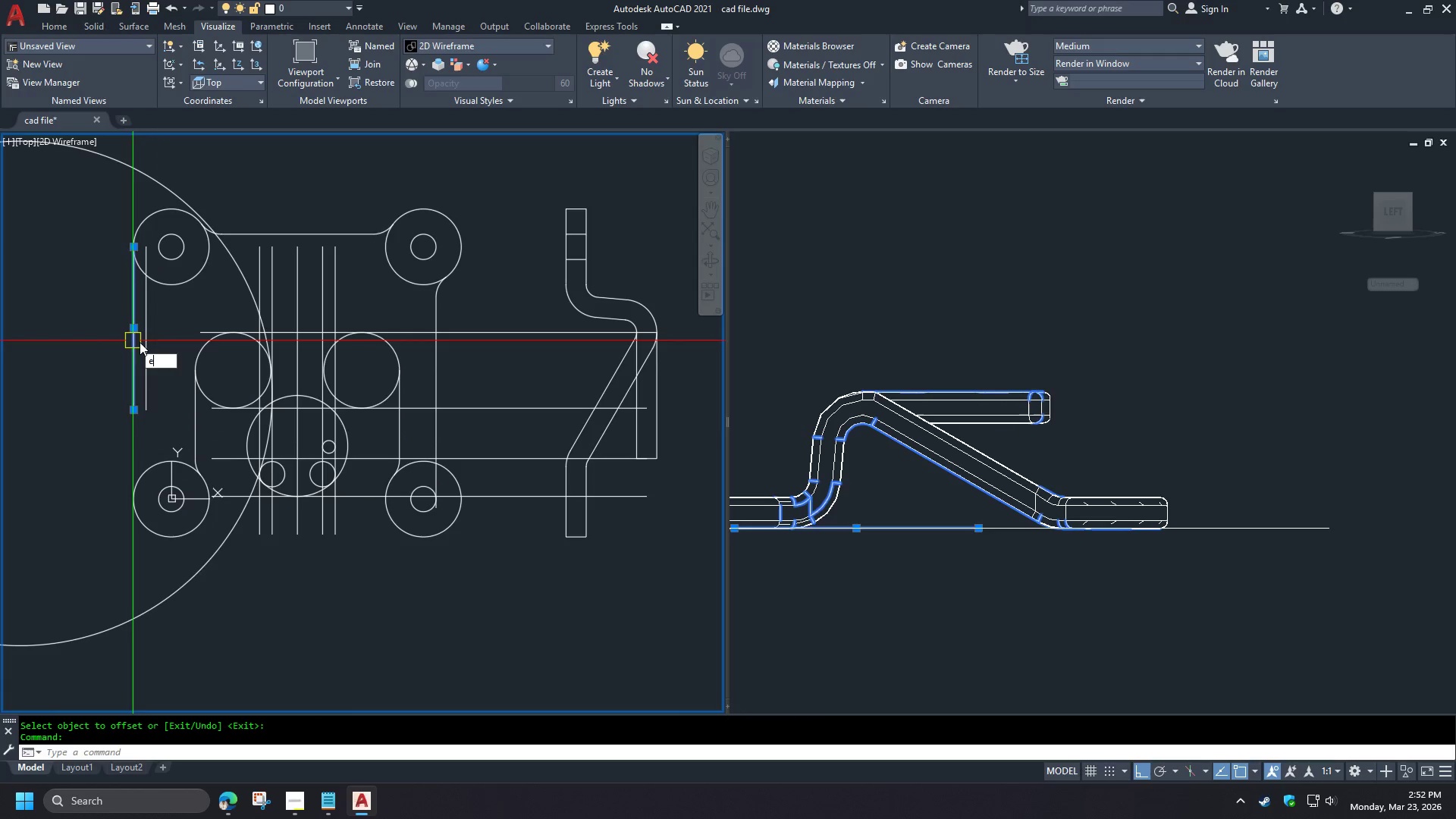 
key(Space)
 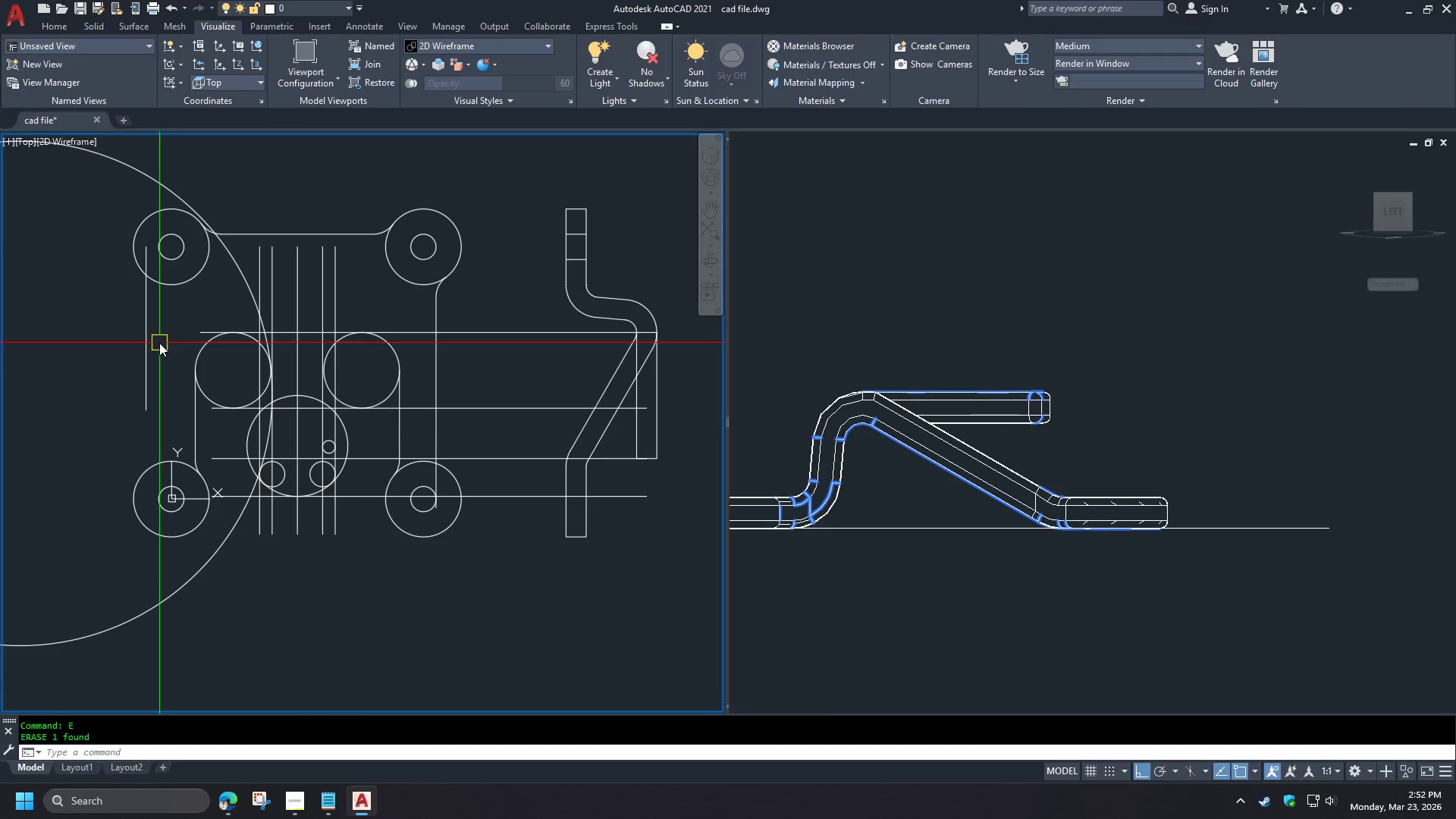 
key(F)
 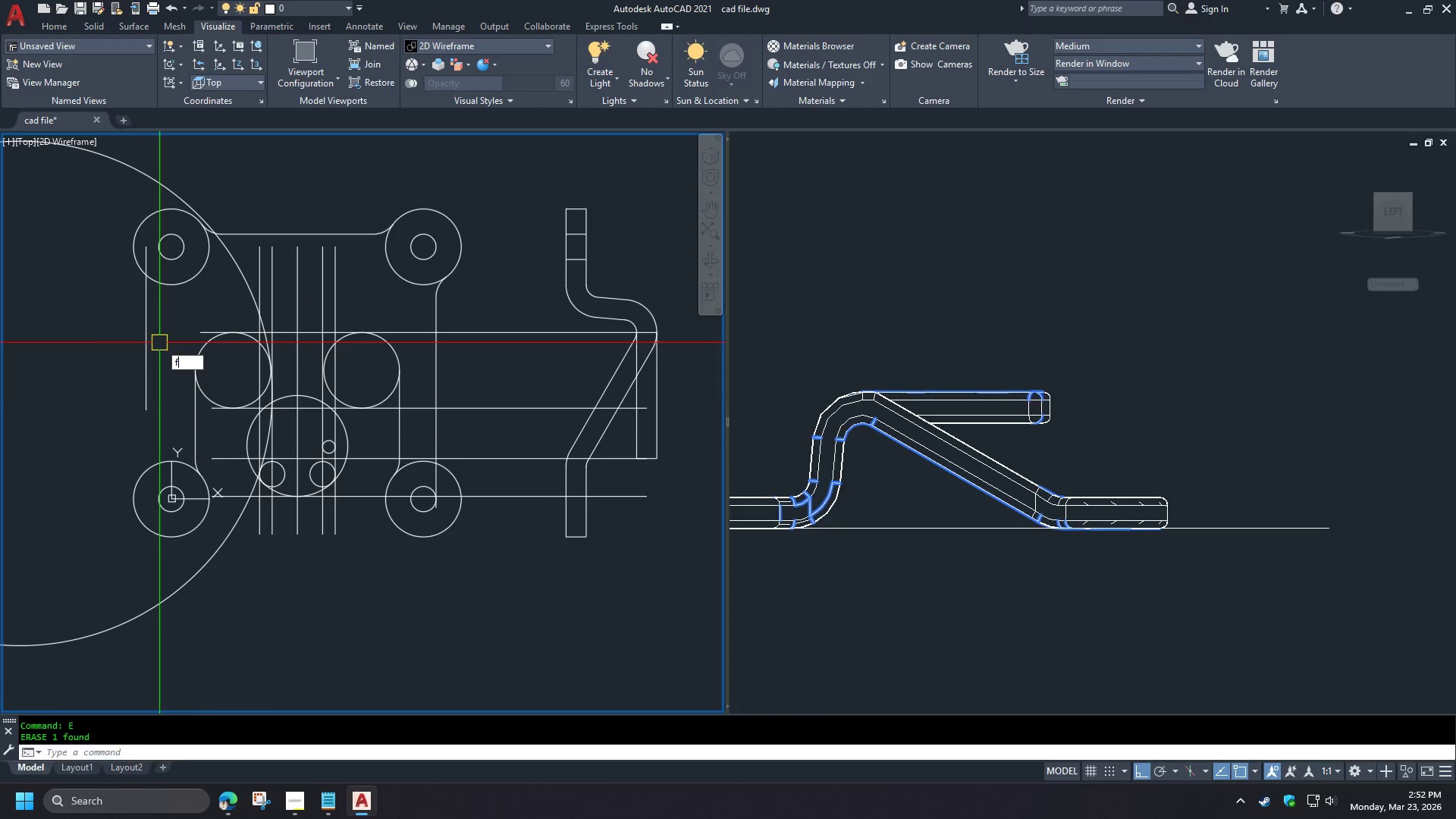 
key(Space)
 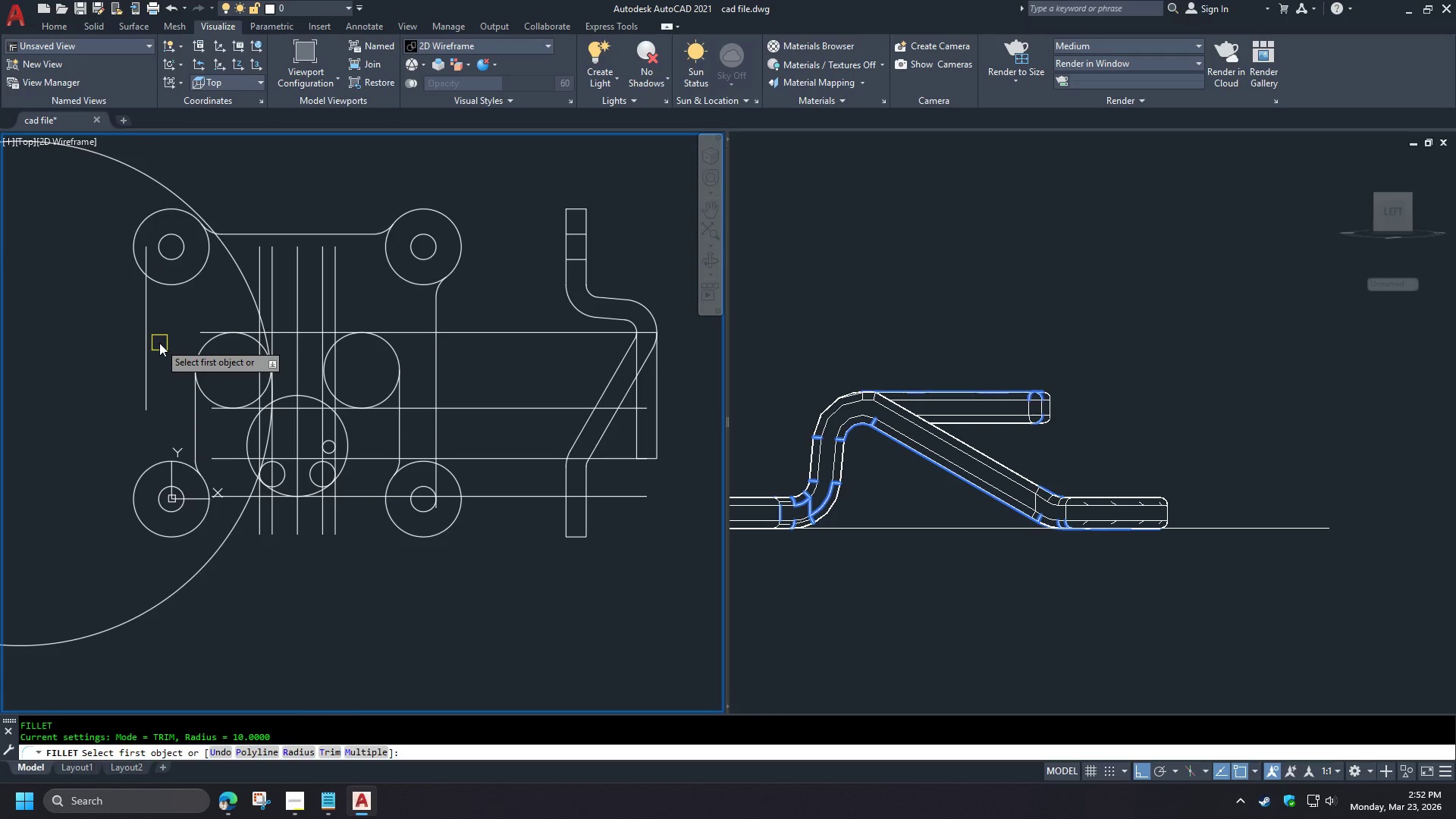 
key(R)
 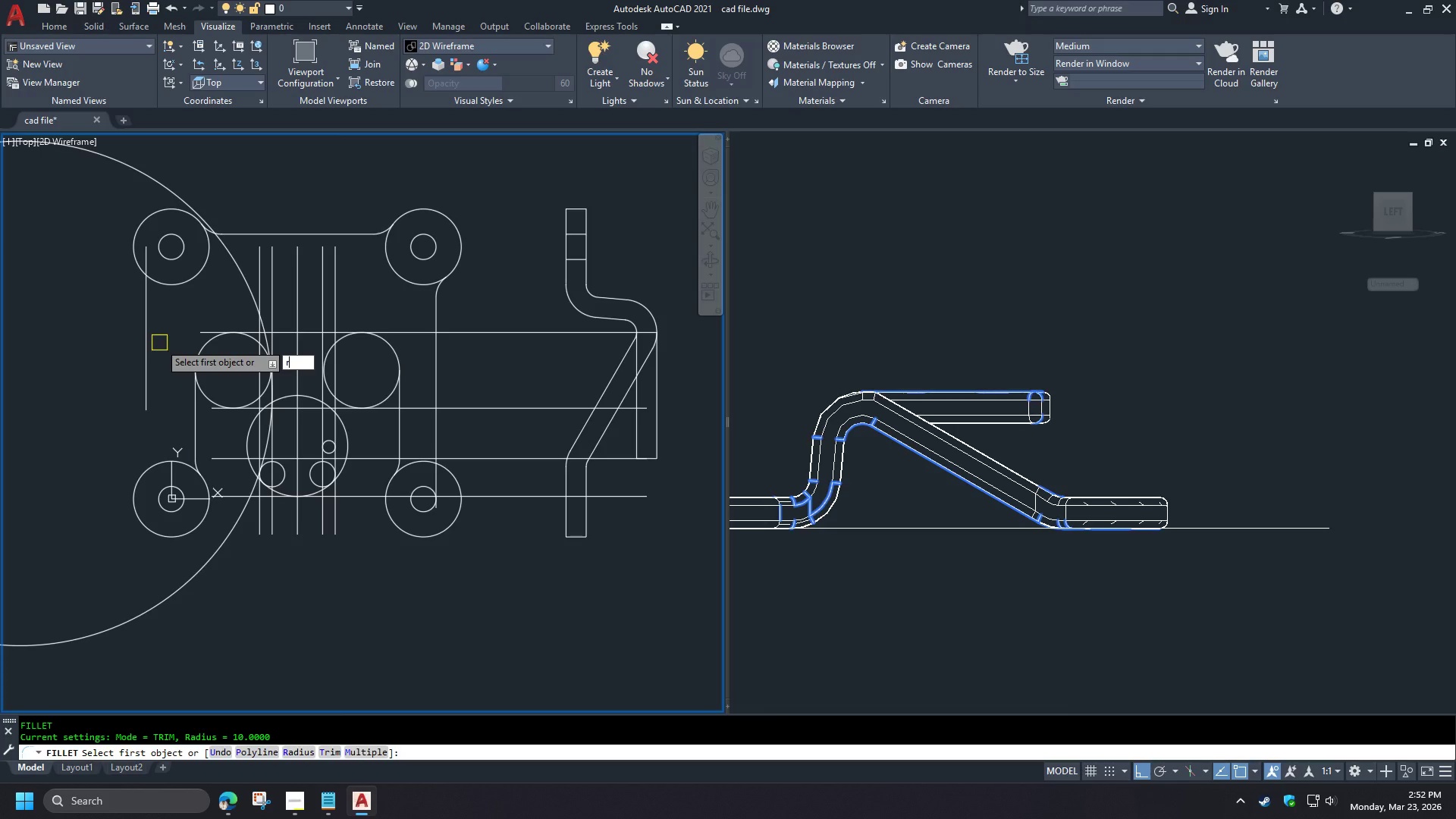 
key(Space)
 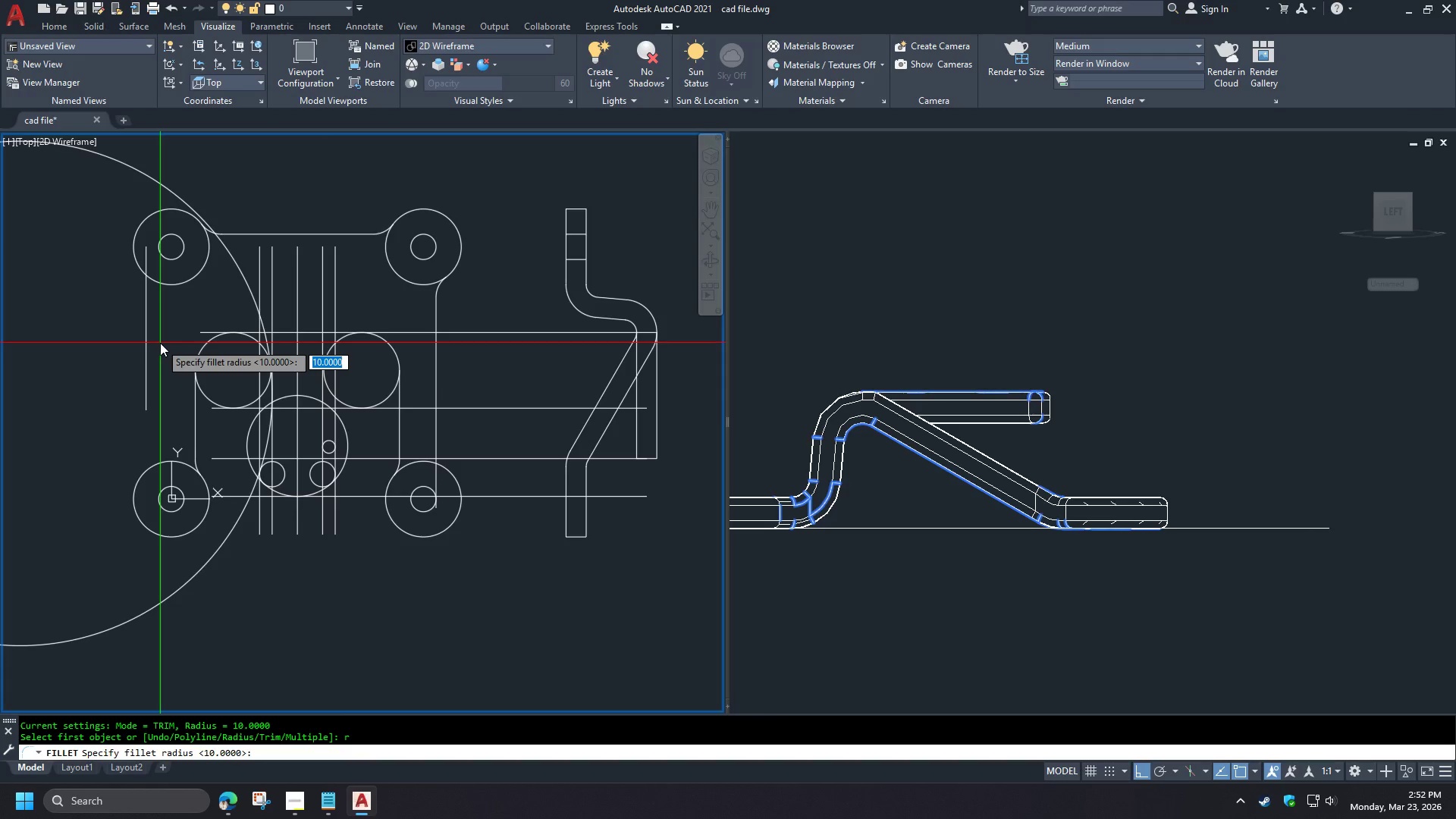 
key(Space)
 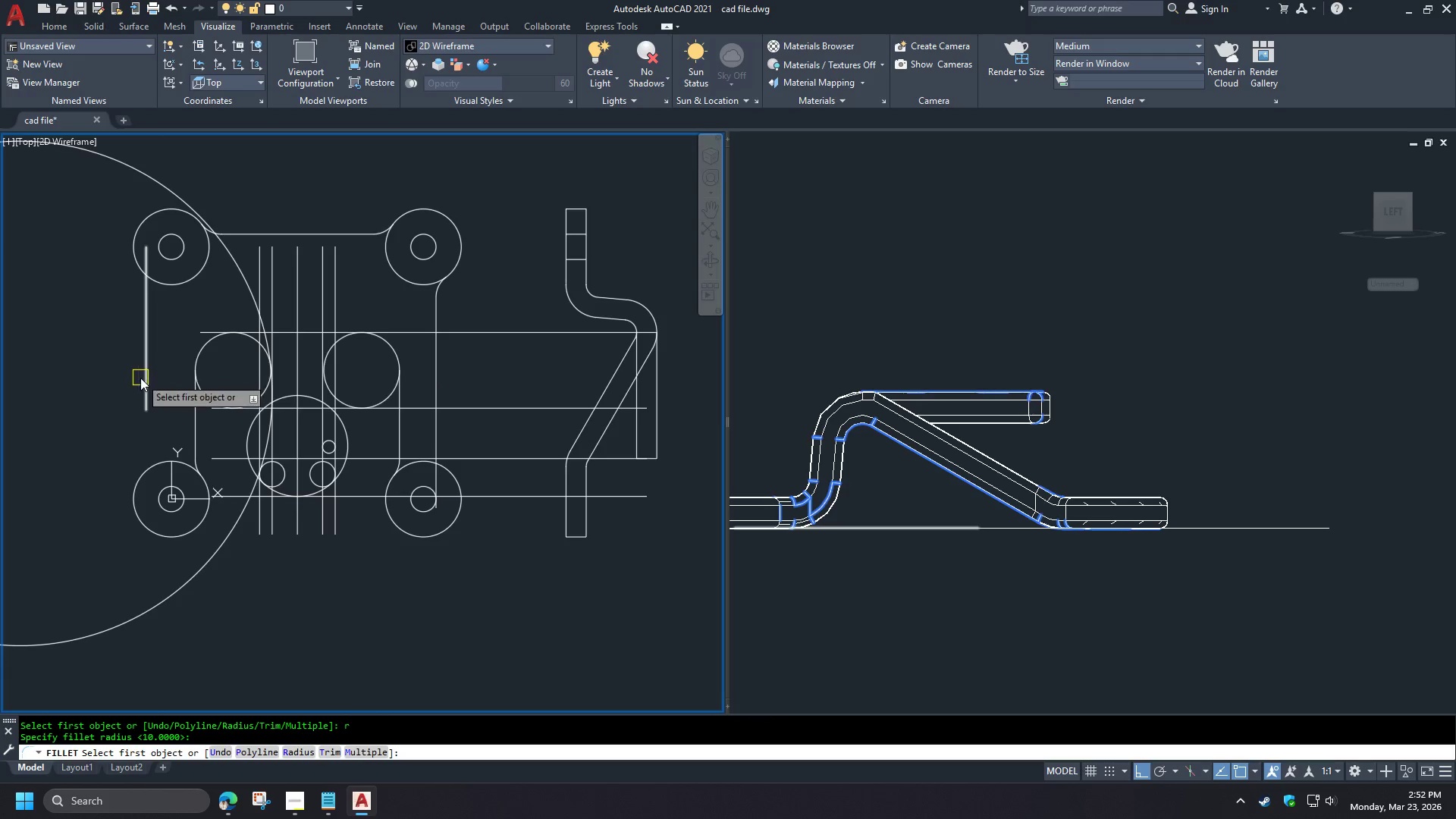 
left_click([140, 378])
 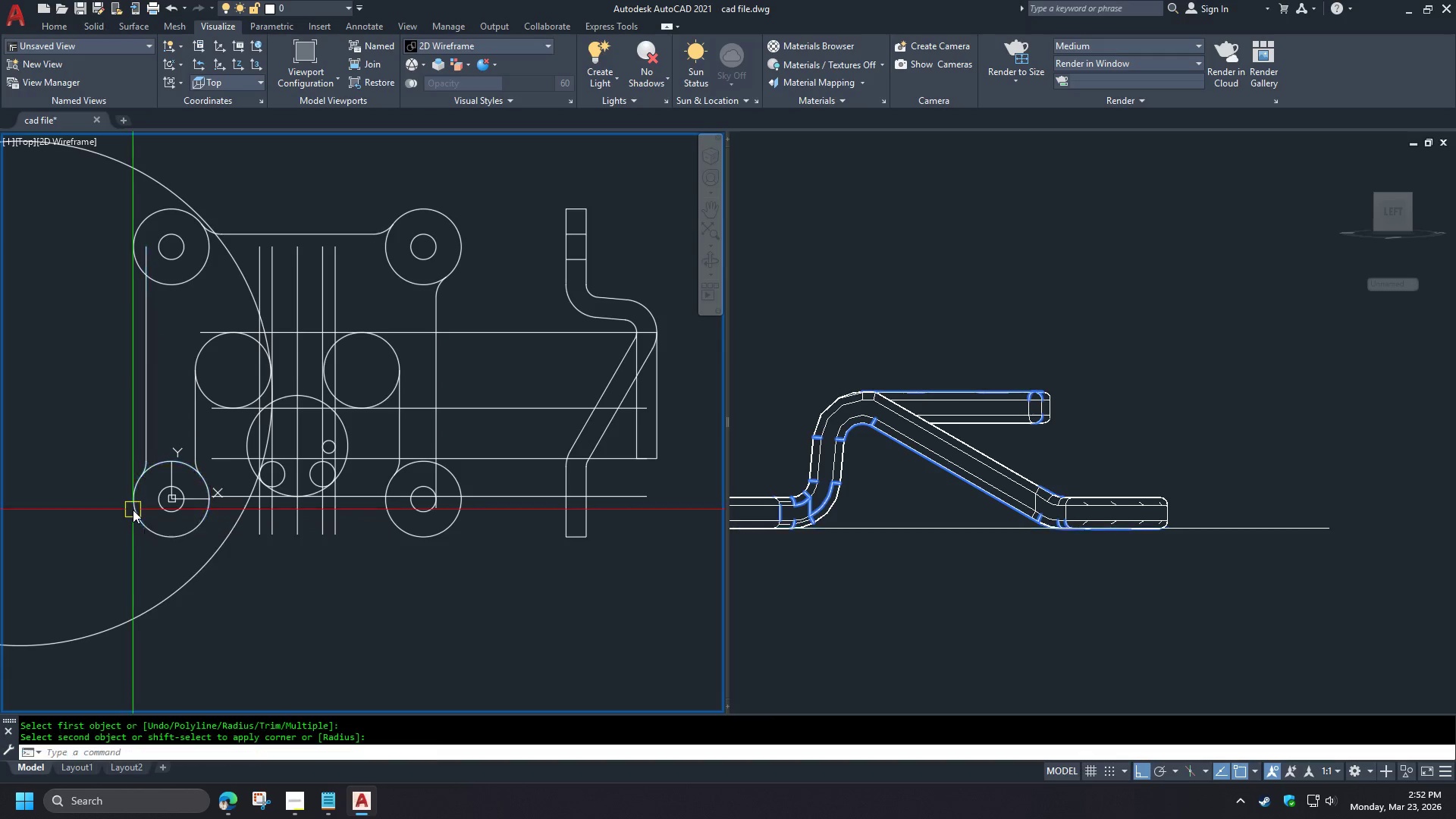 
key(Space)
 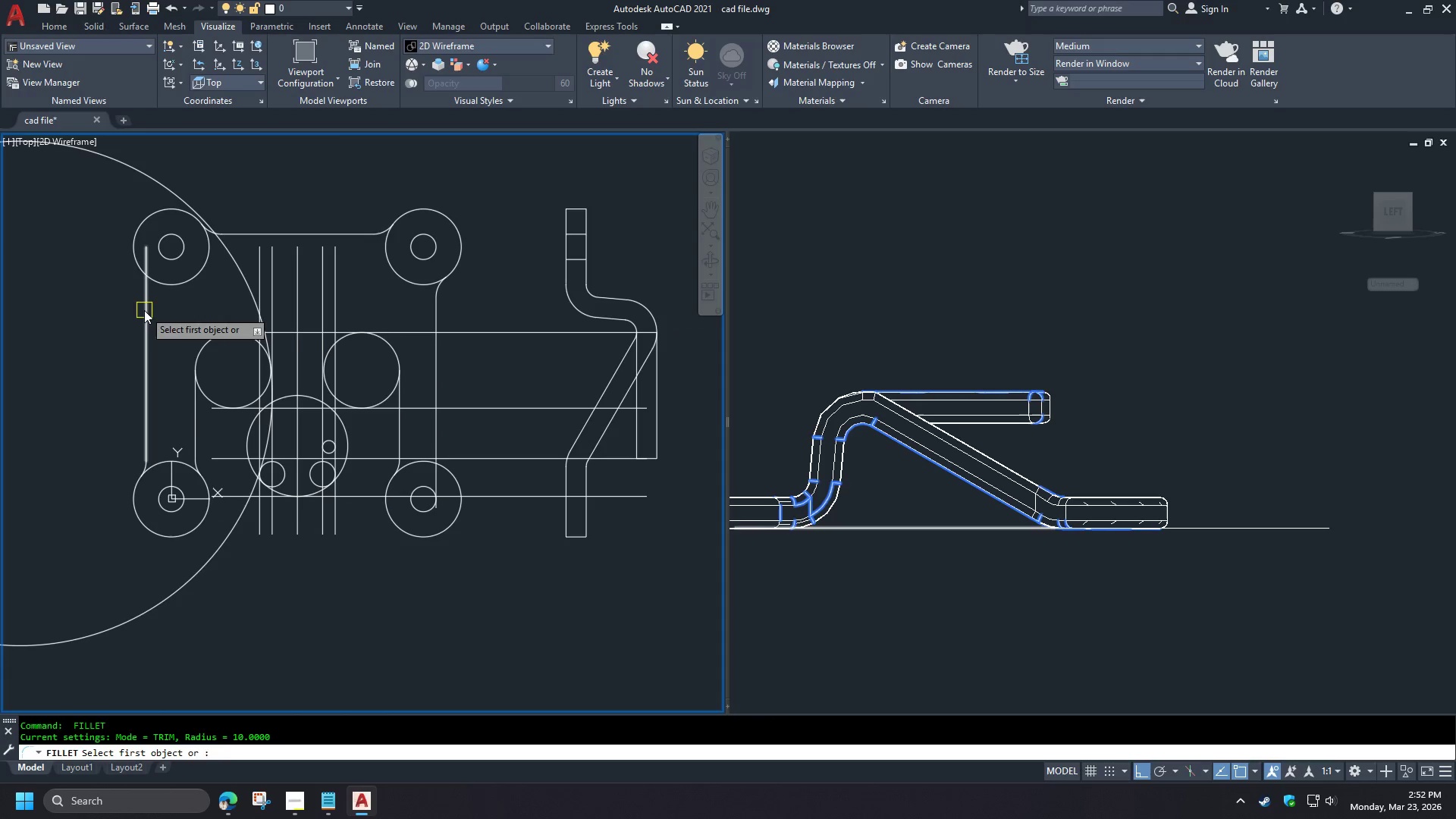 
left_click([144, 310])
 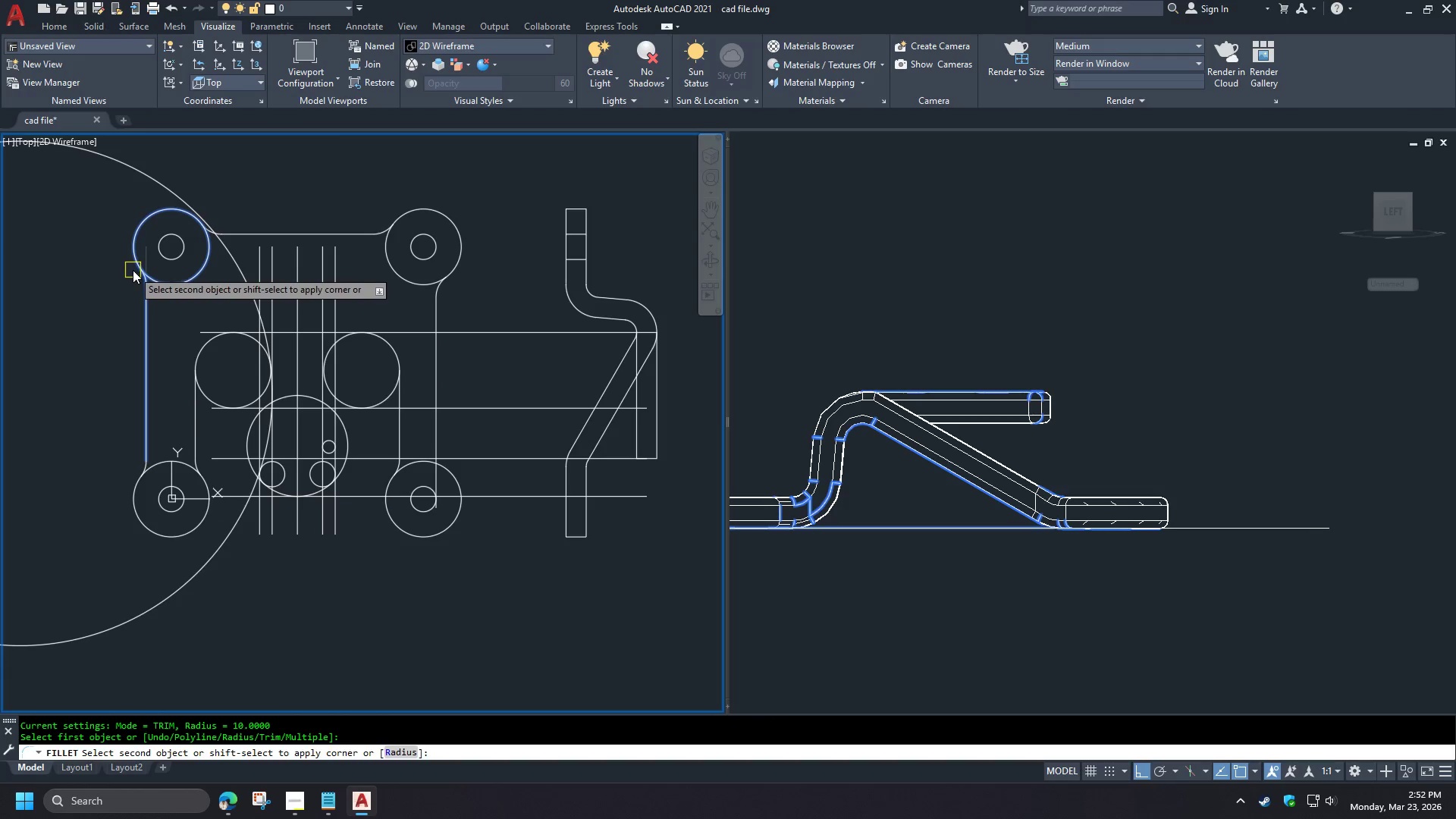 
left_click([133, 270])
 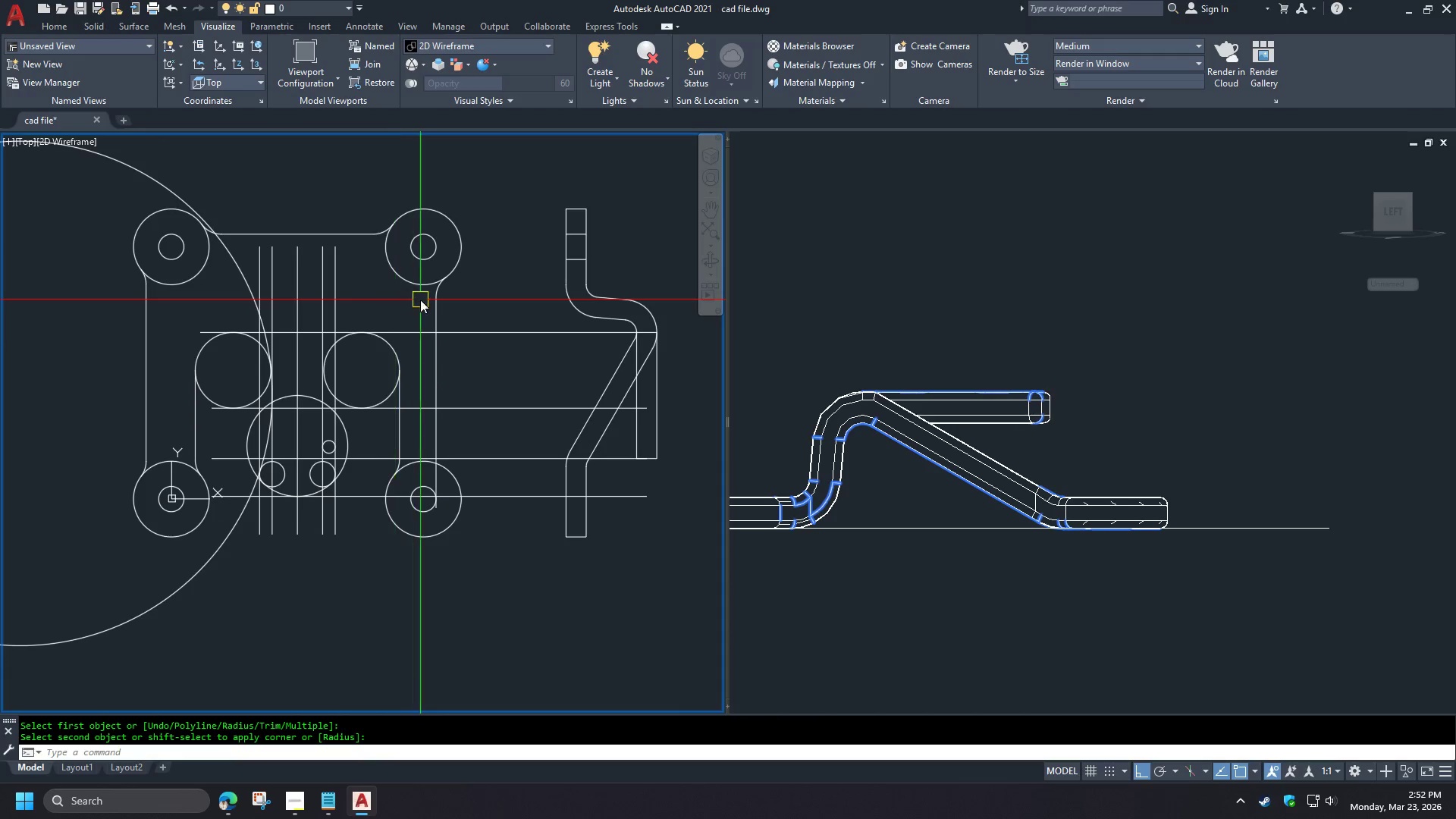 
key(E)
 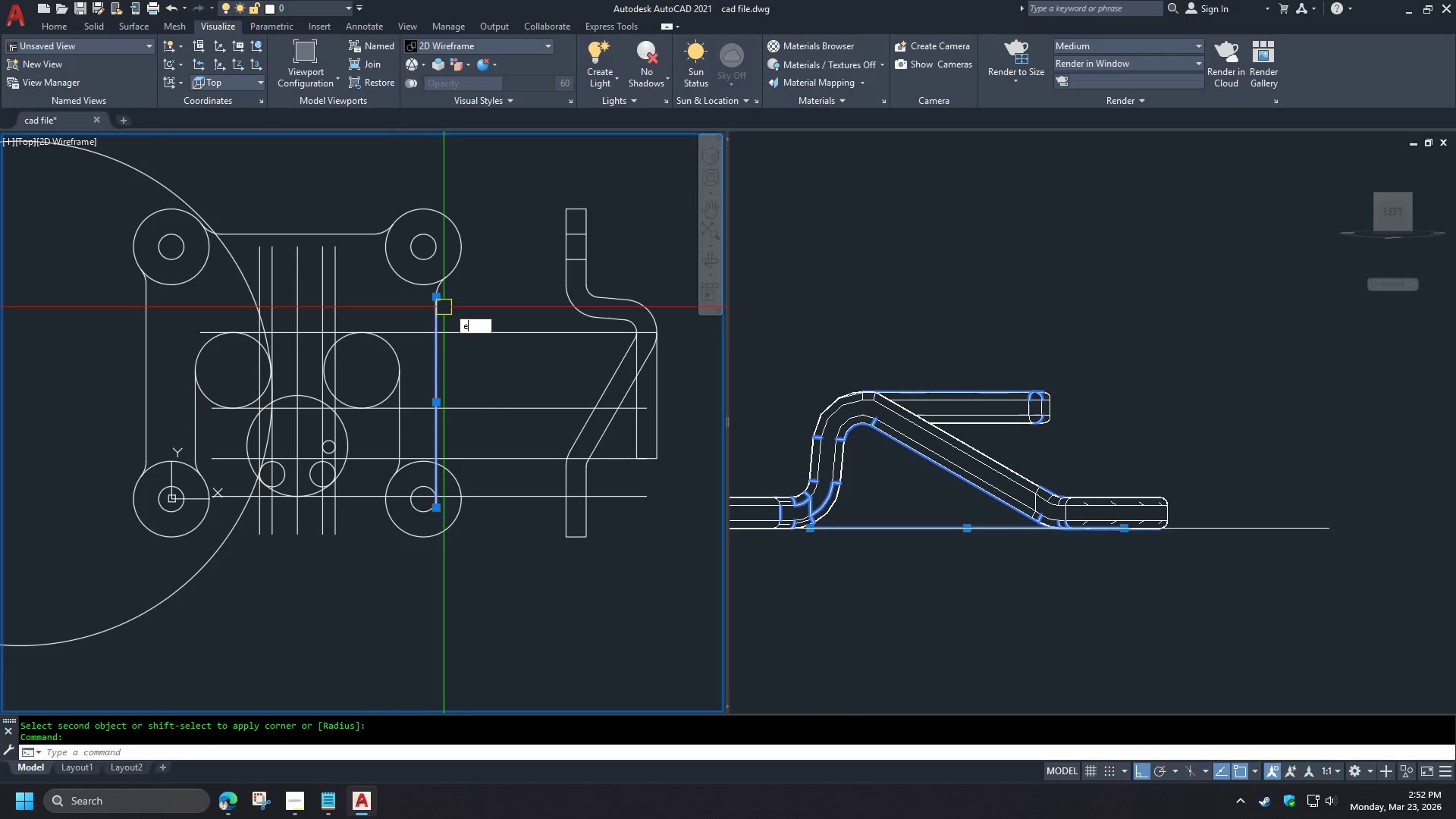 
key(Space)
 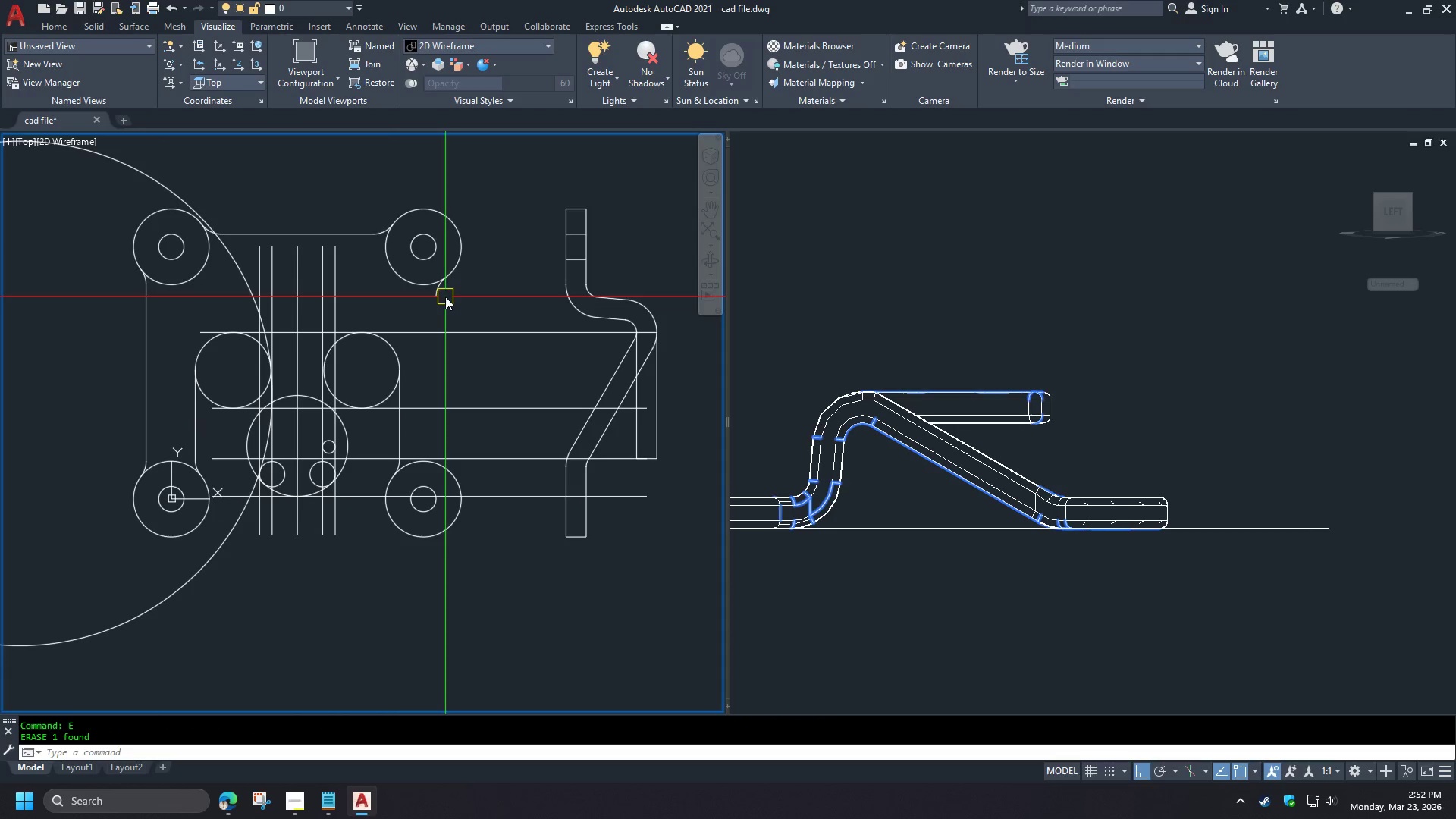 
left_click([443, 296])
 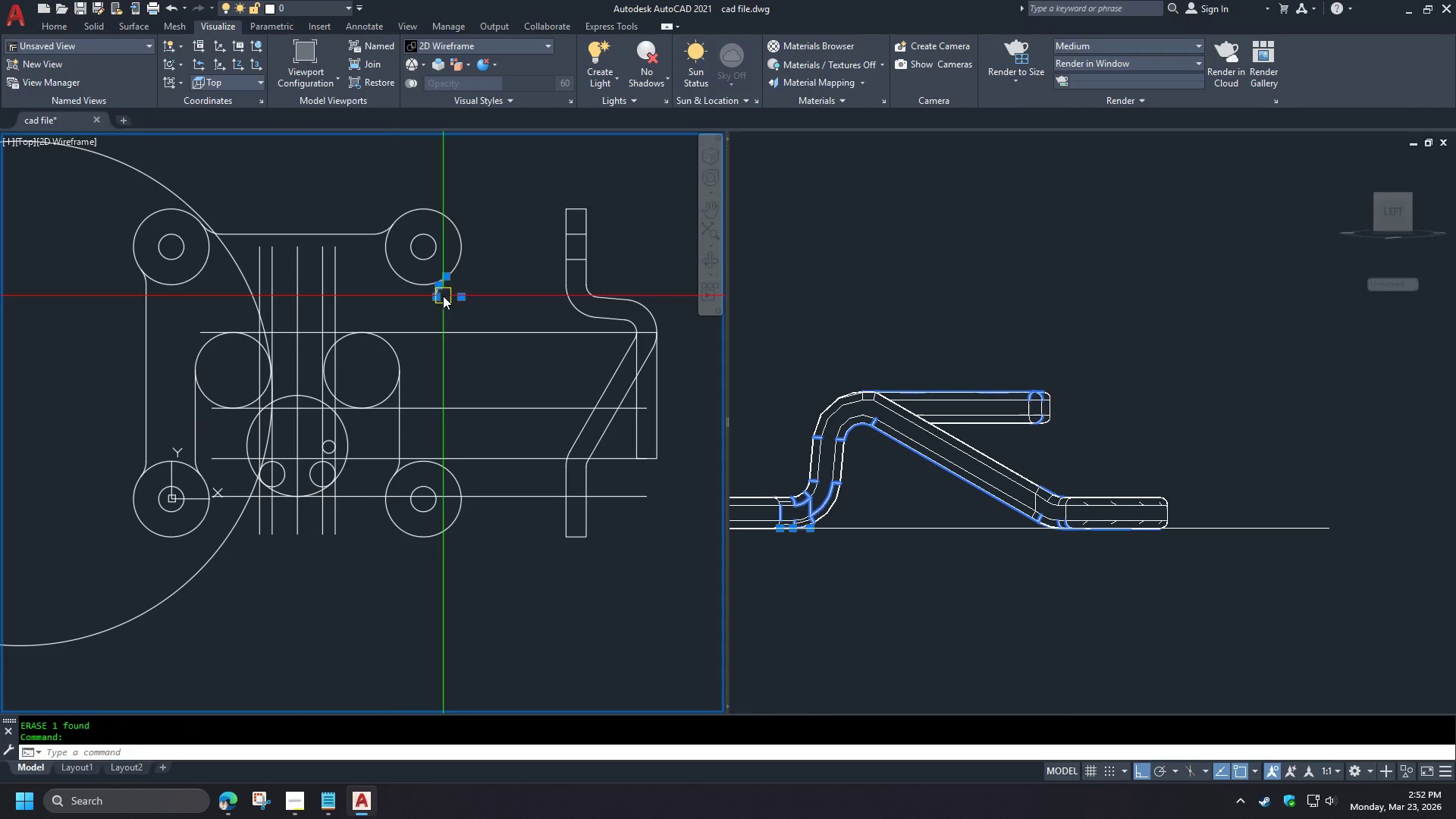 
key(E)
 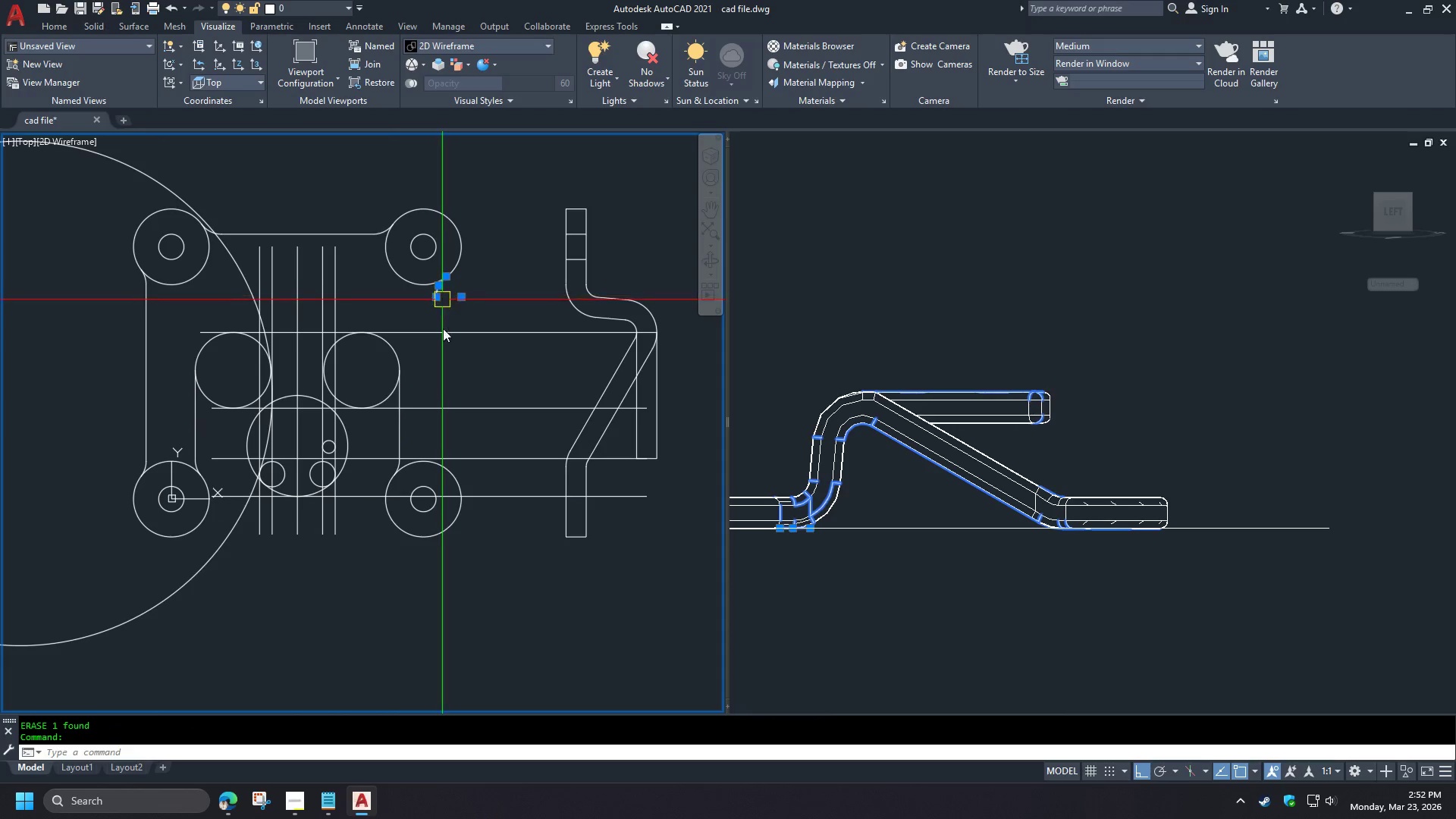 
key(Space)
 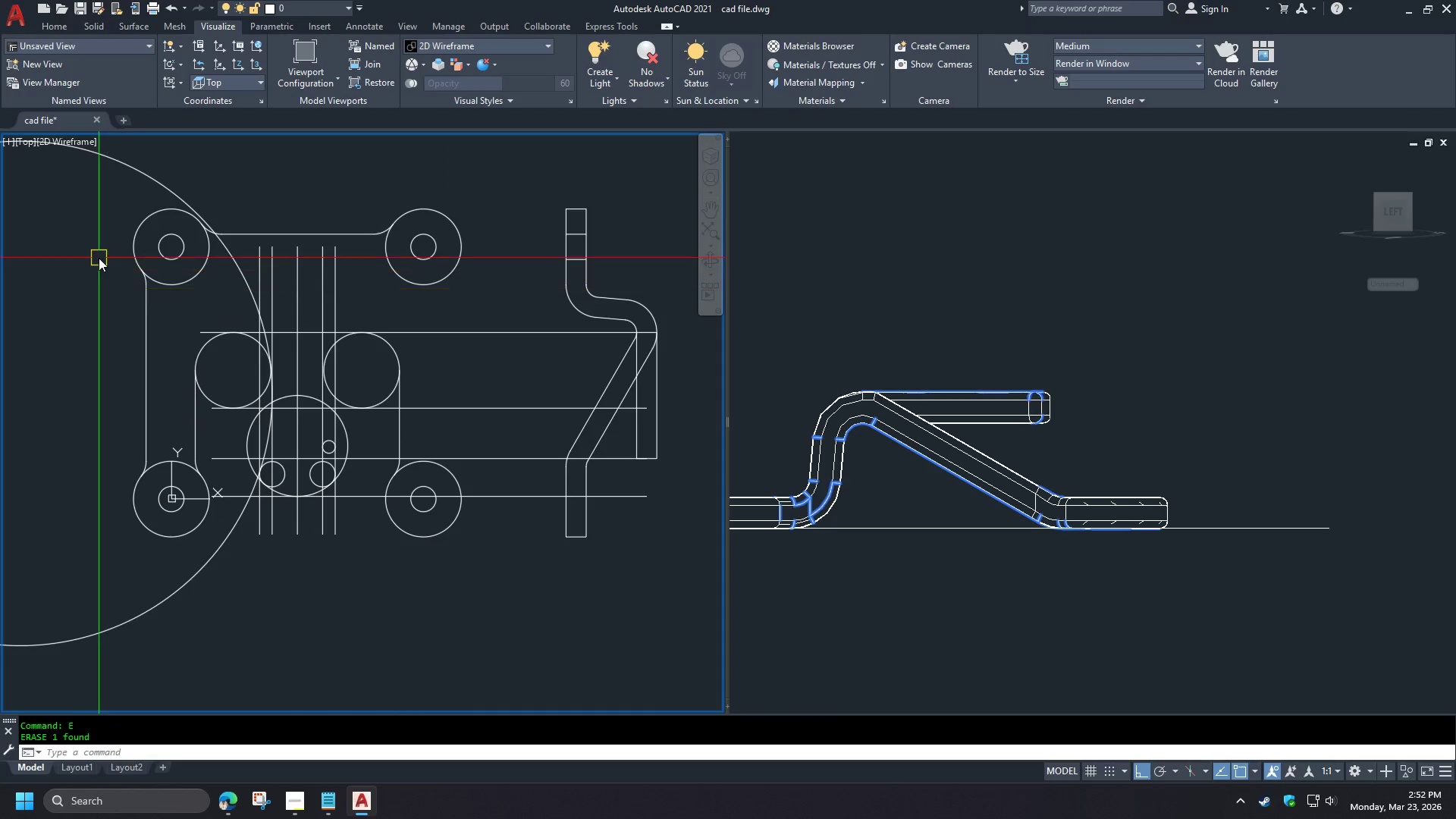 
left_click_drag(start_coordinate=[98, 255], to_coordinate=[98, 259])
 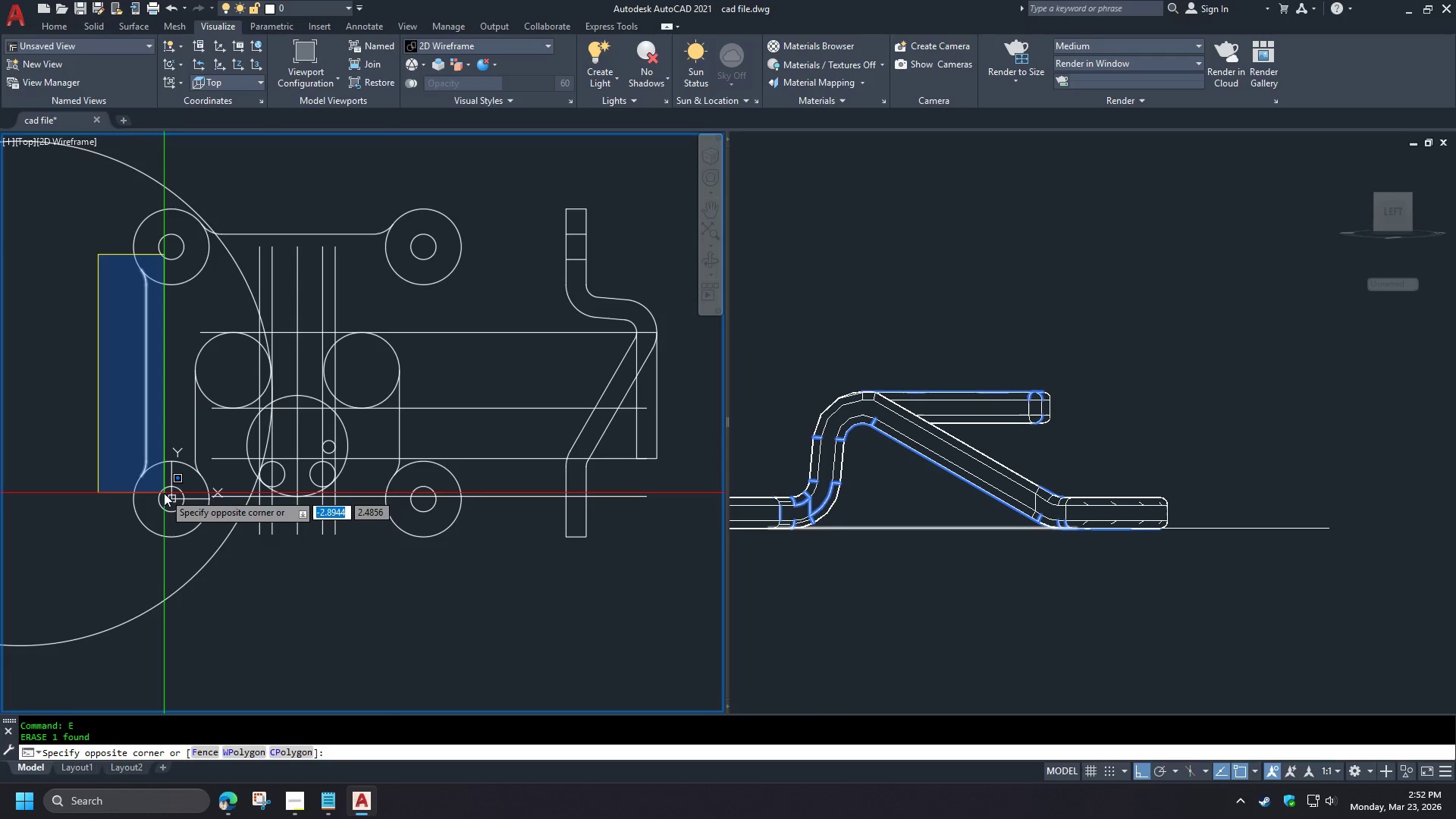 
left_click([163, 493])
 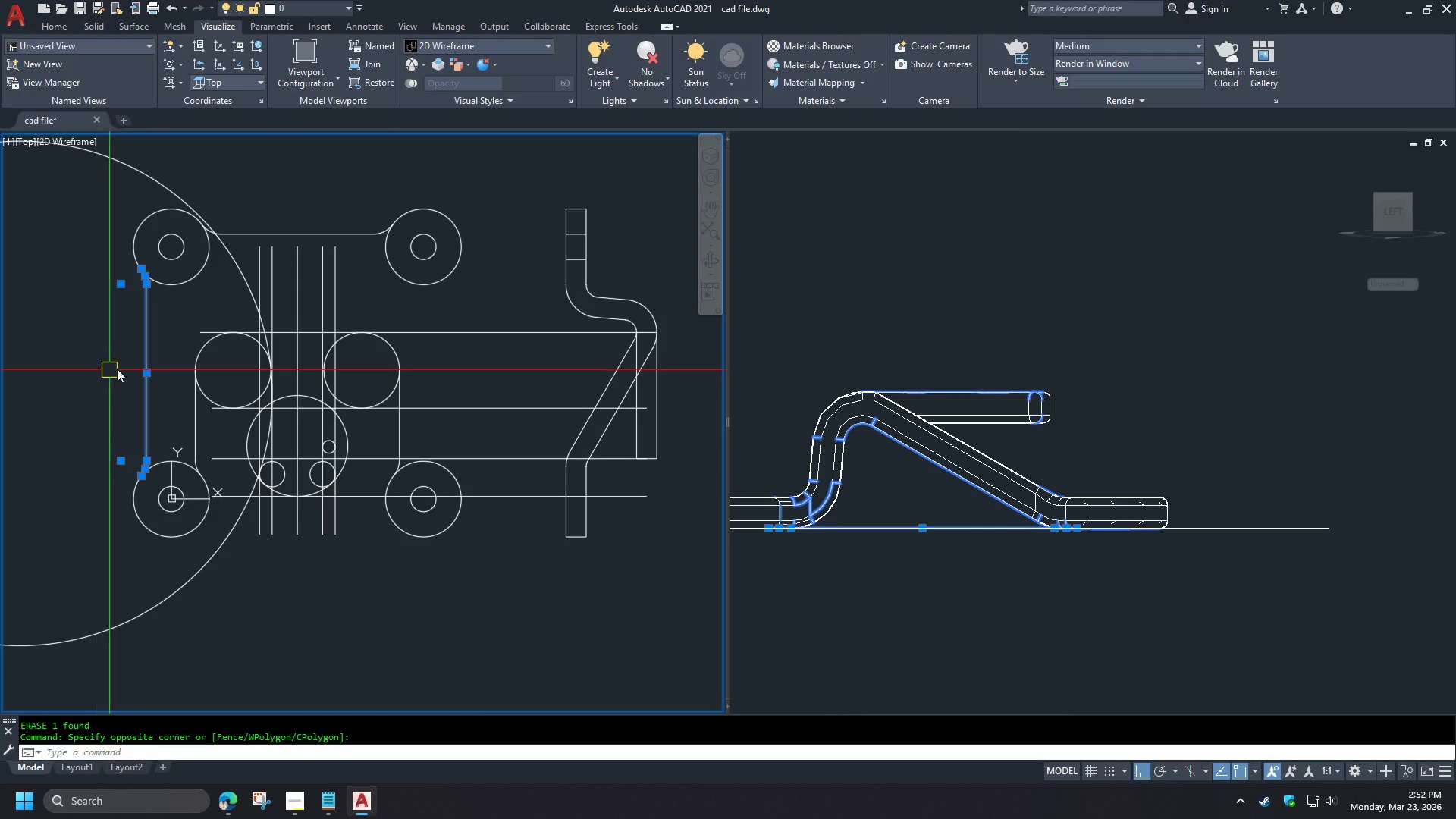 
type(mi )
 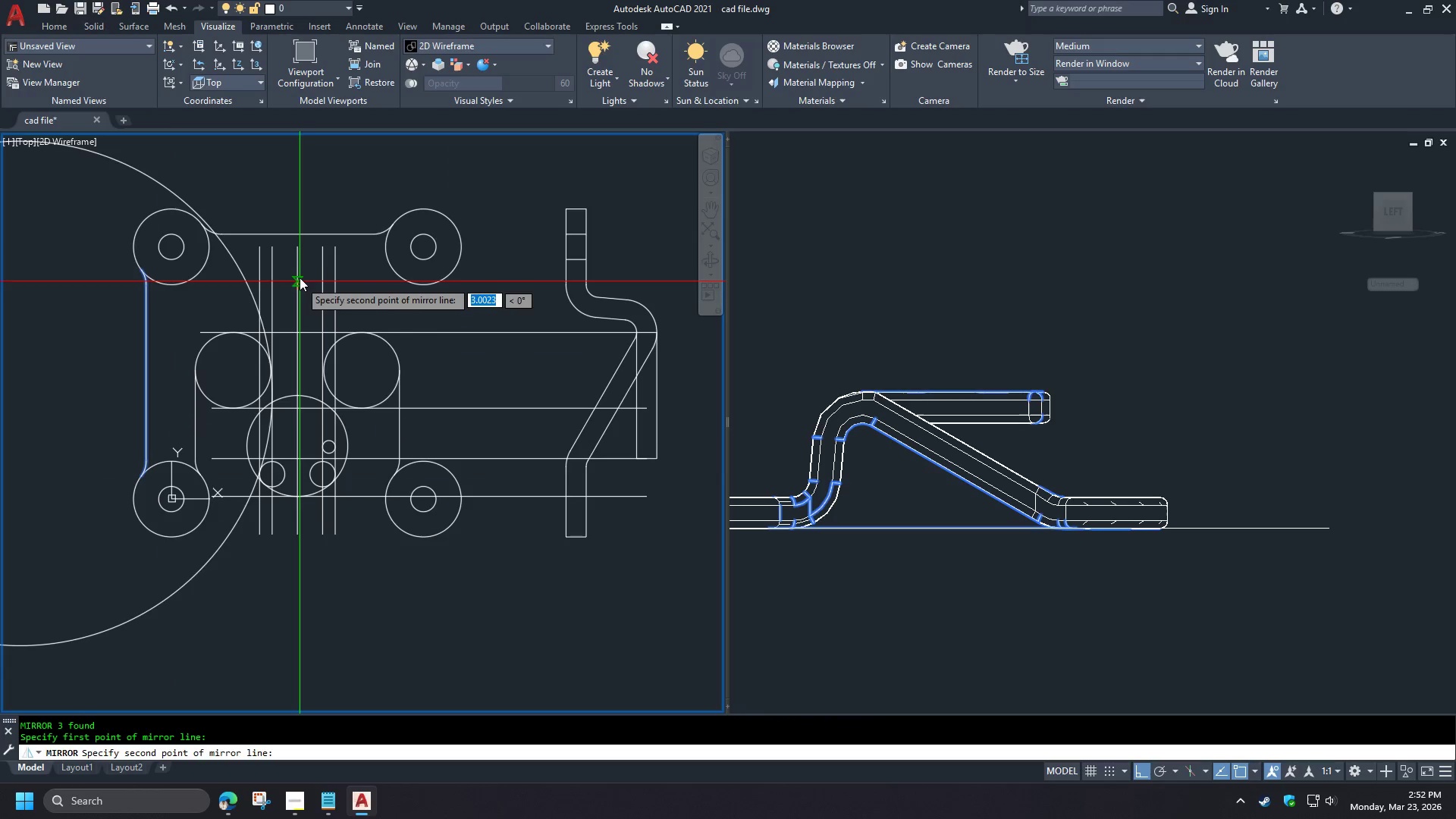 
double_click([300, 275])
 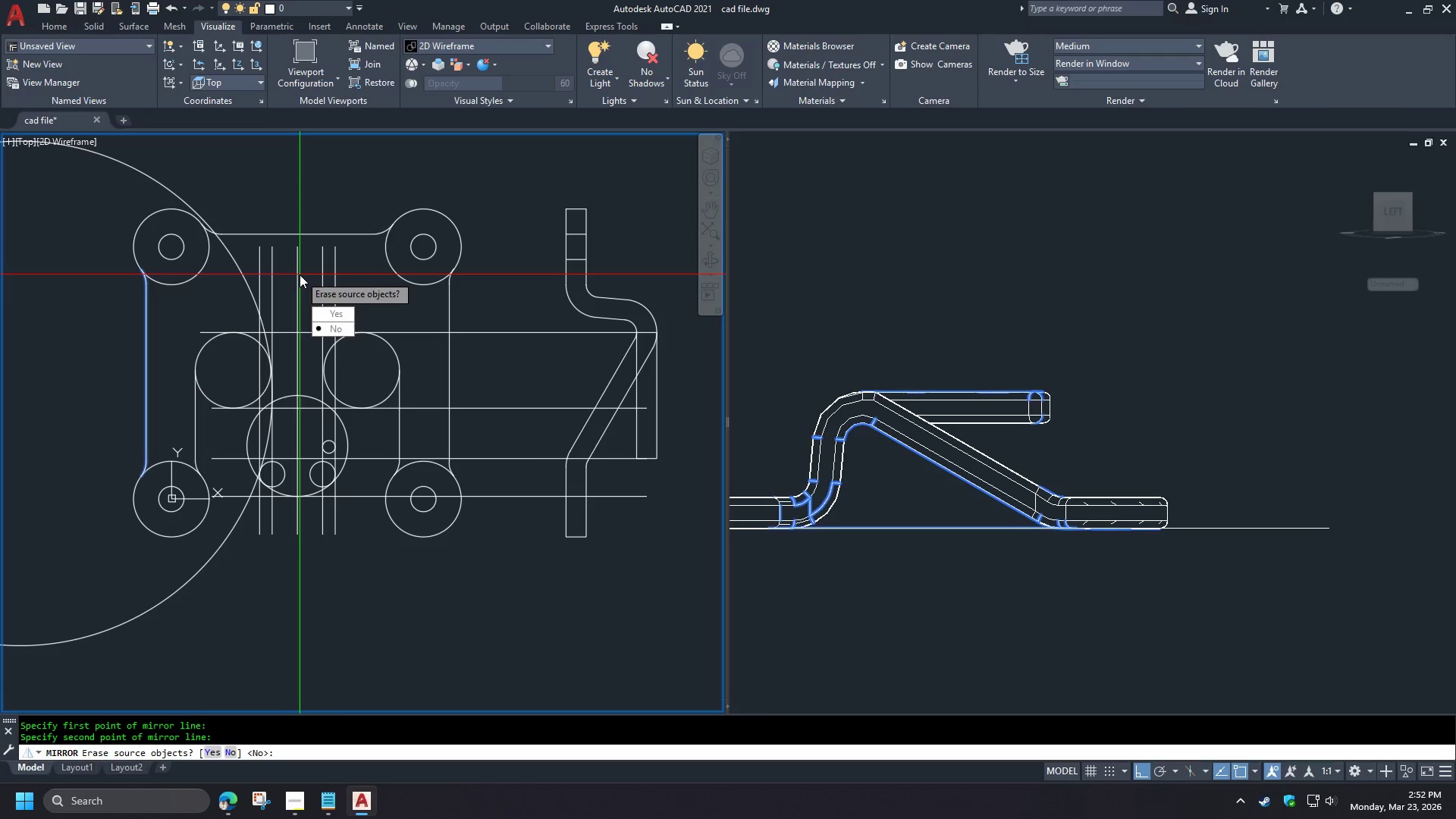 
key(Space)
 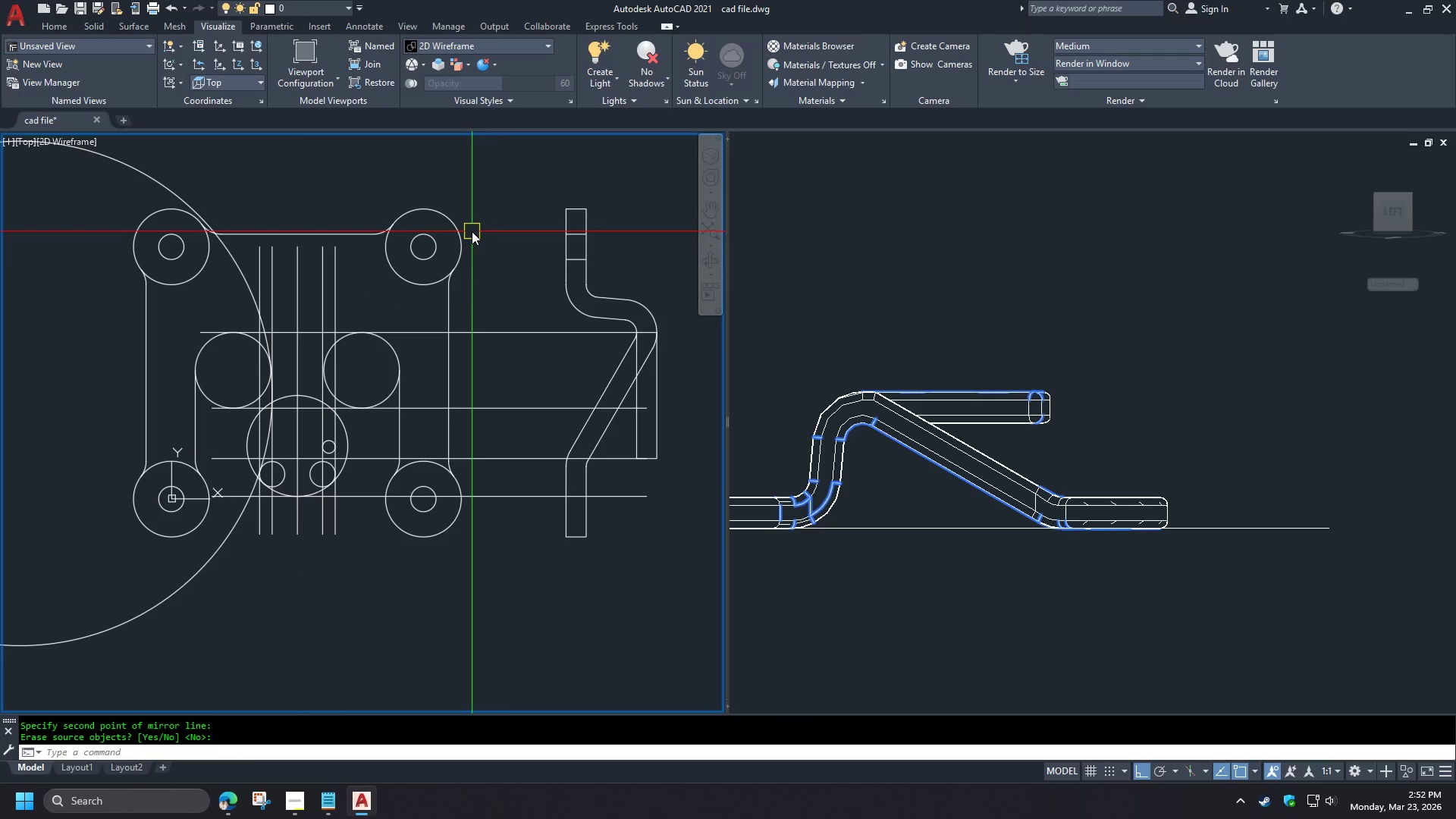 
wait(7.59)
 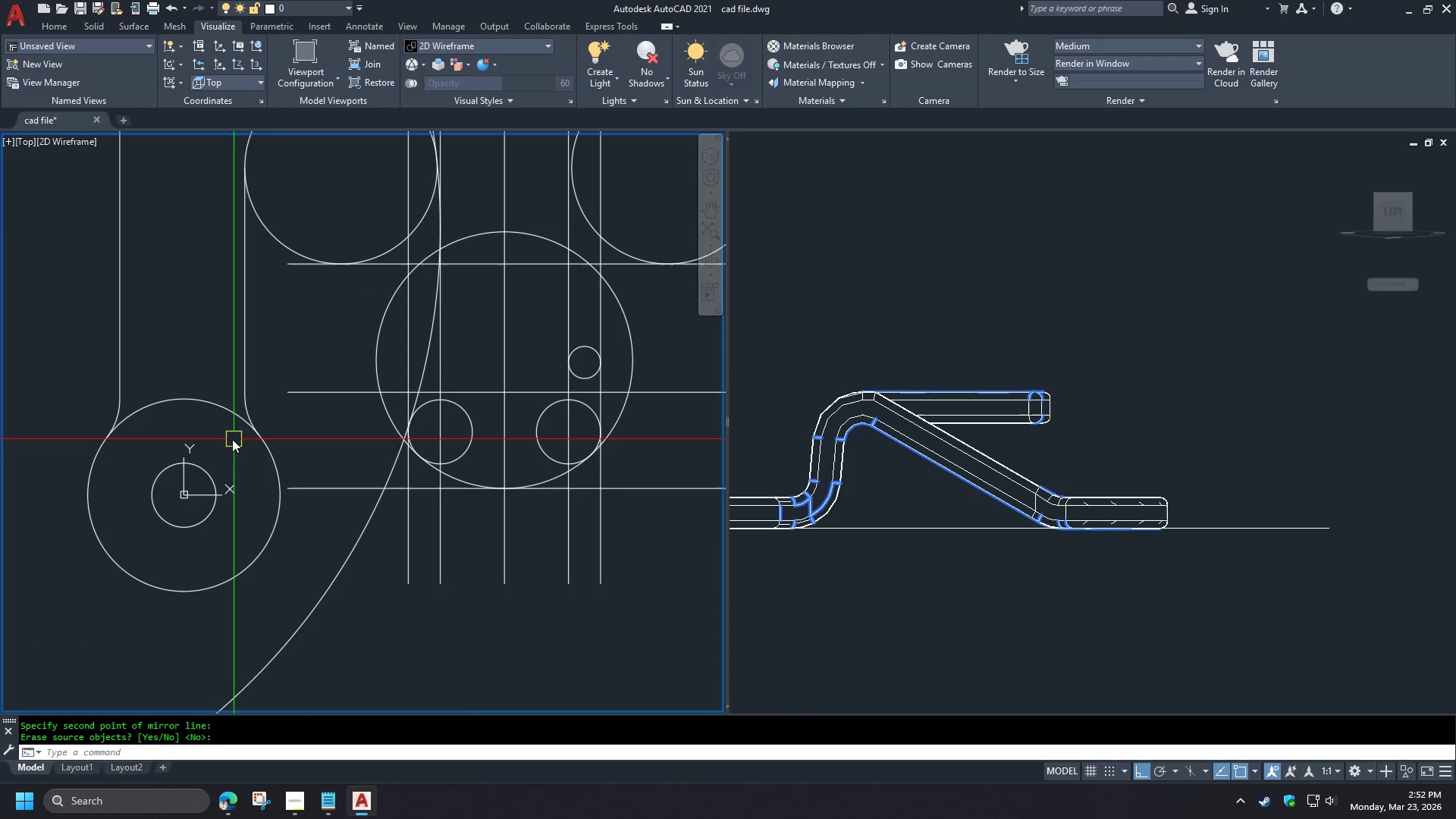 
type(di )
 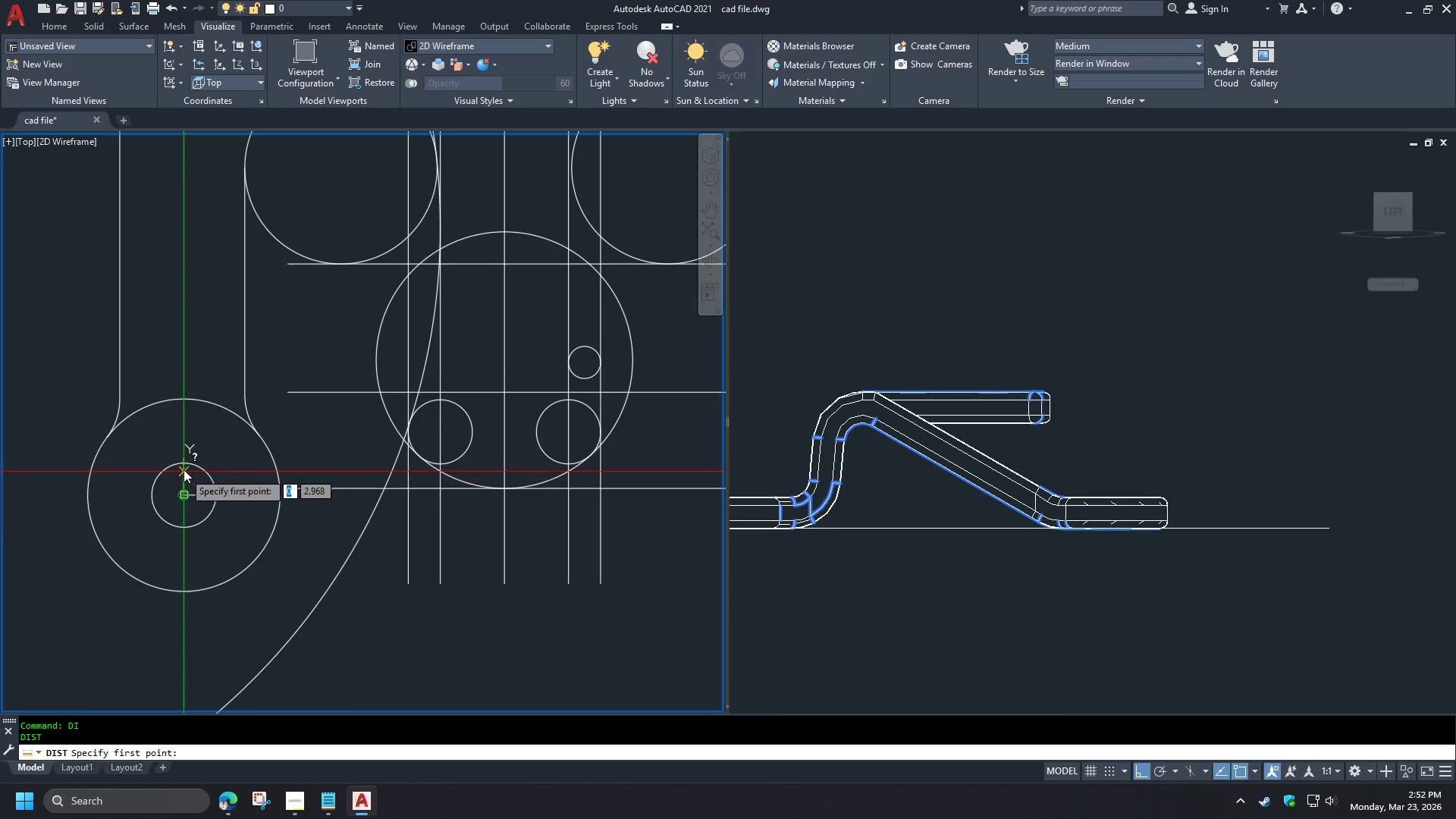 
left_click([187, 379])
 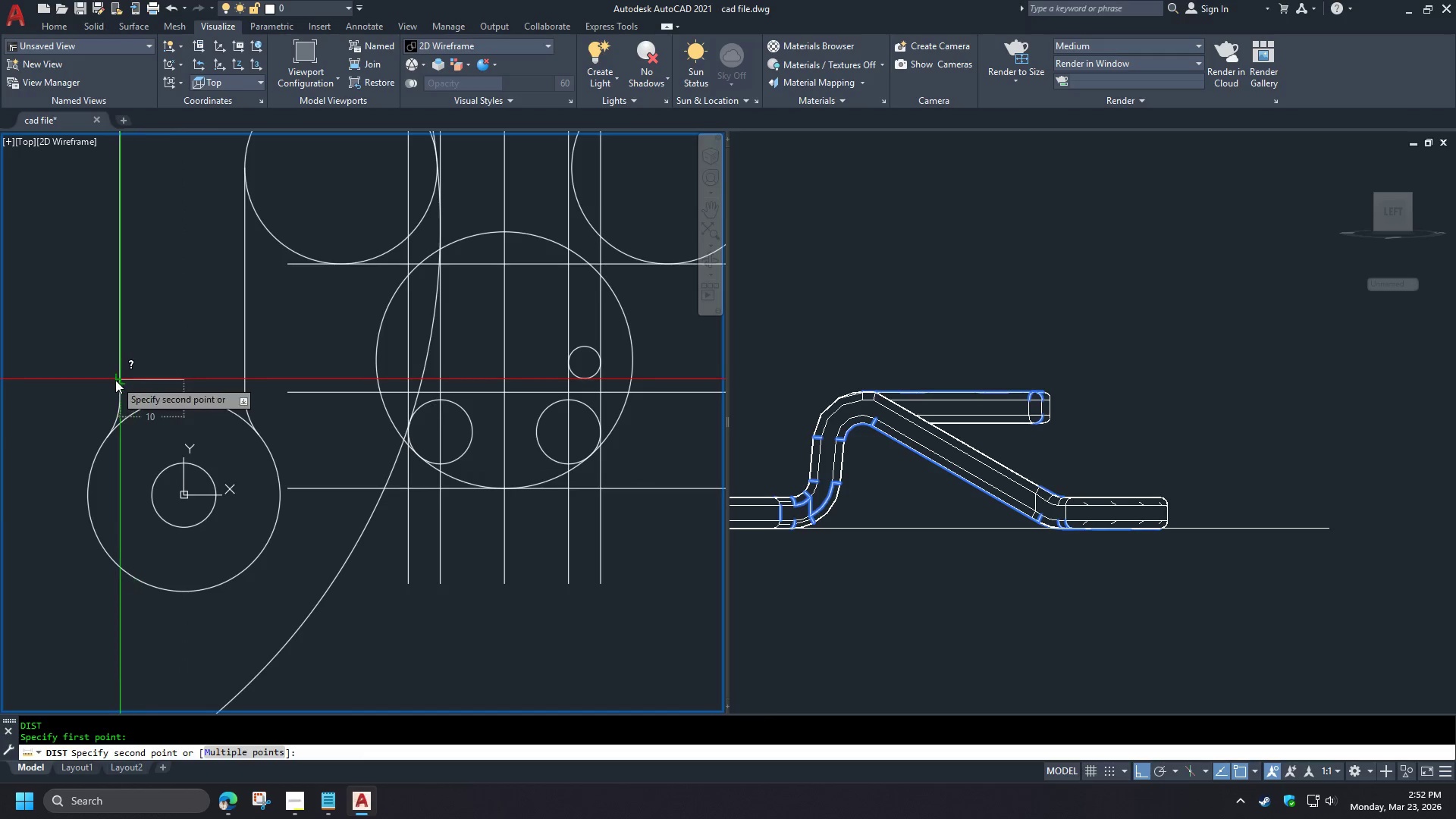 
key(Escape)
 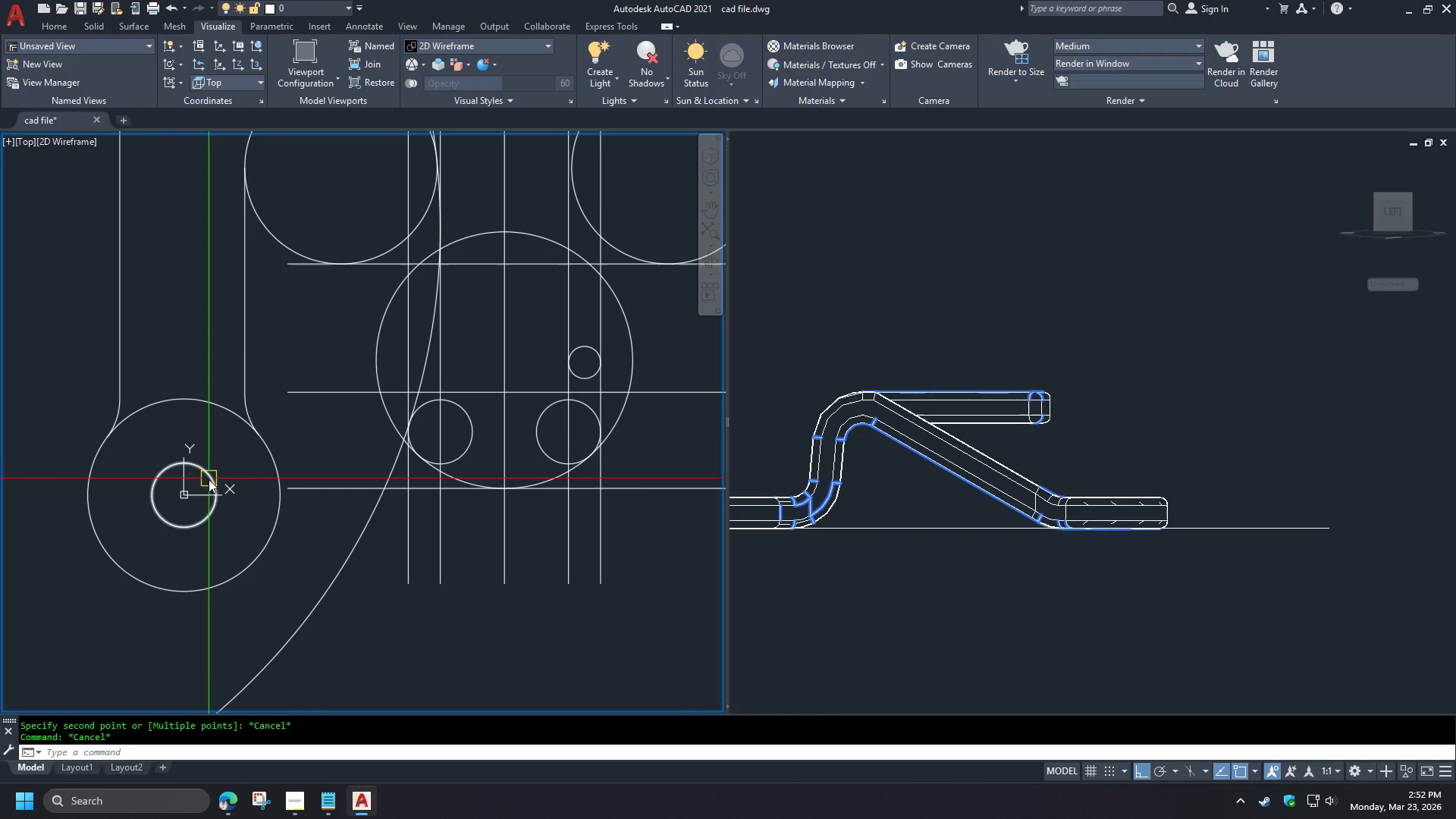 
key(Escape)
 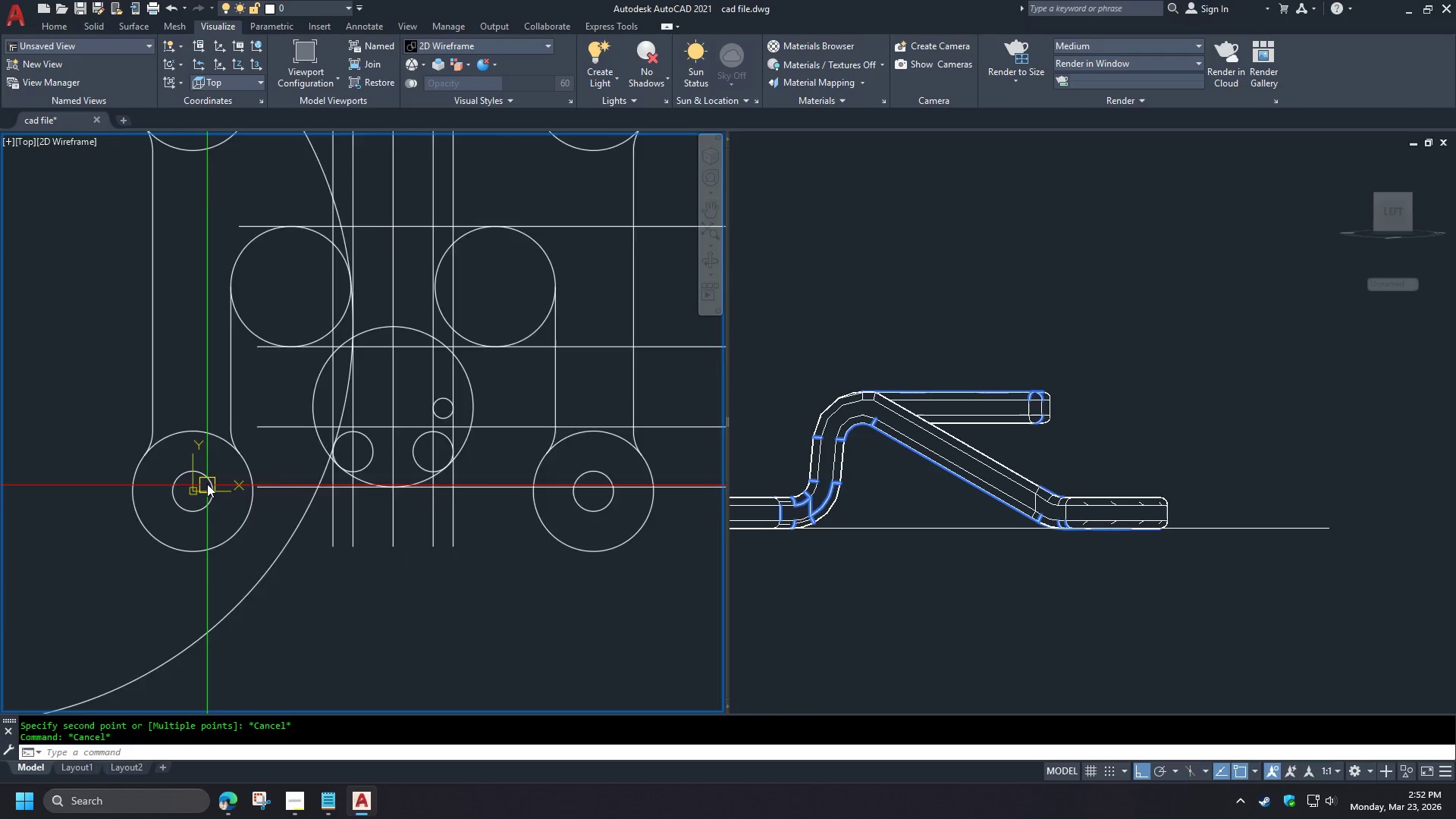 
scroll: coordinate [160, 505], scroll_direction: up, amount: 2.0
 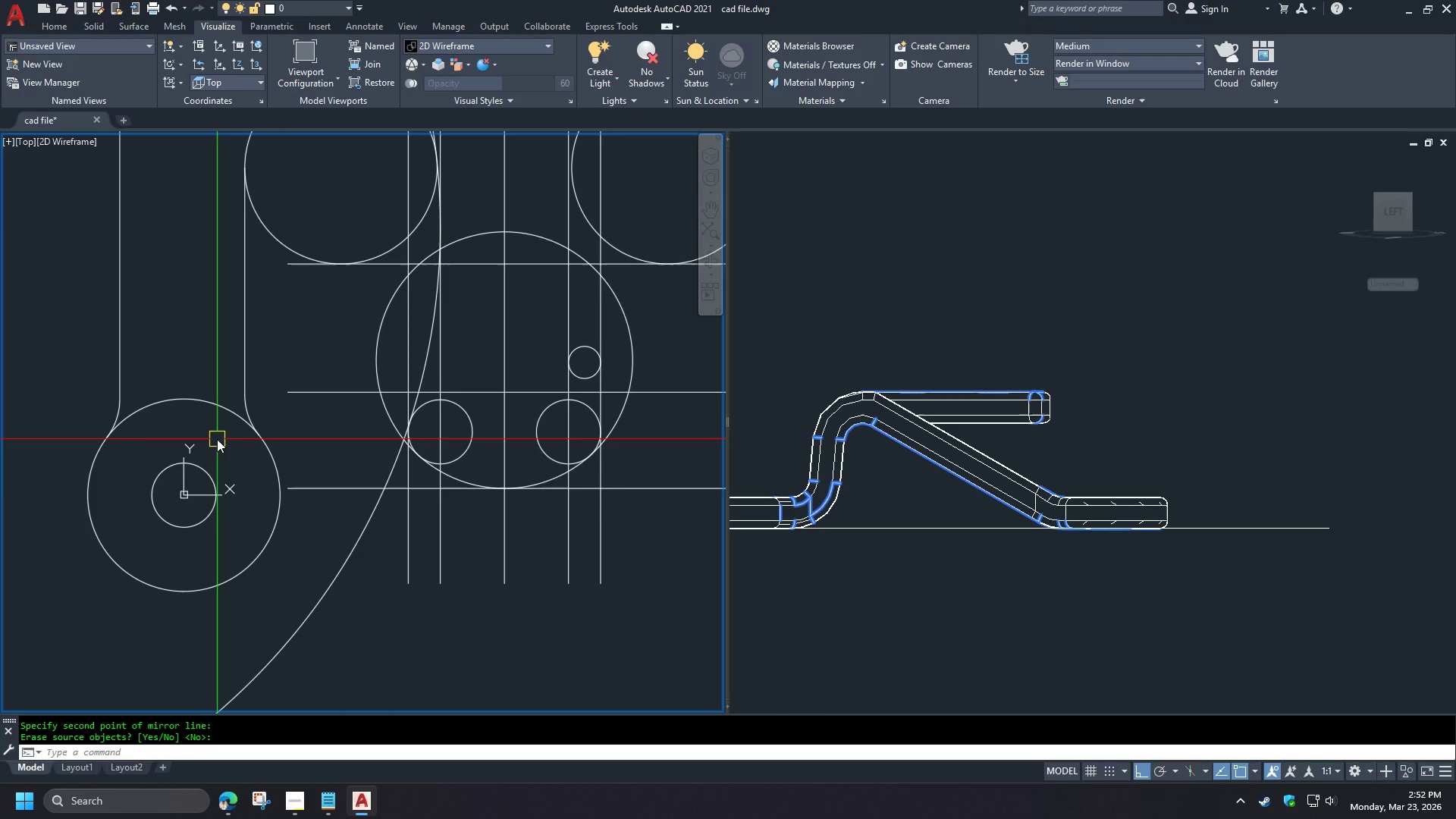 
scroll: coordinate [207, 484], scroll_direction: down, amount: 2.0
 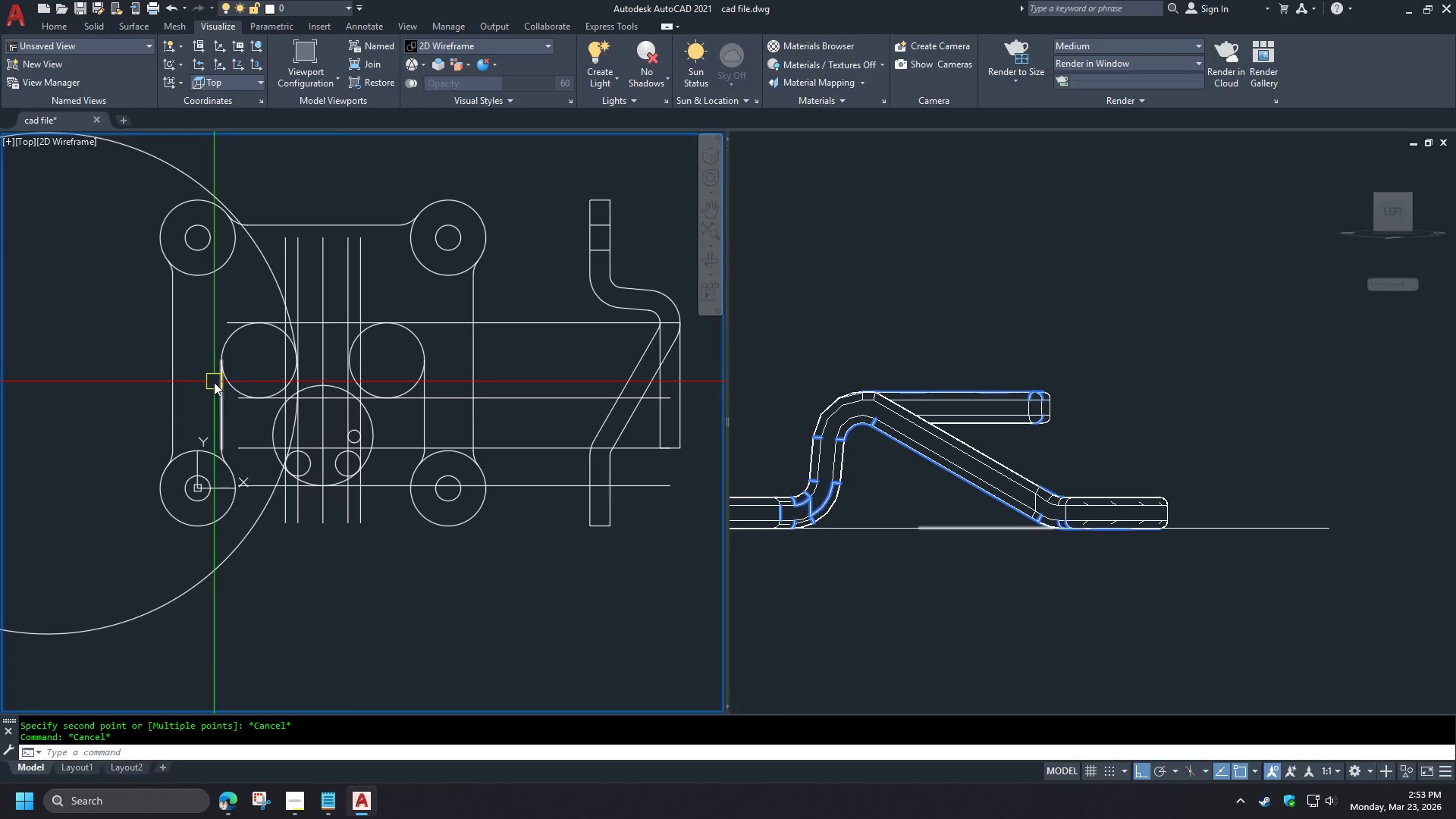 
wait(28.91)
 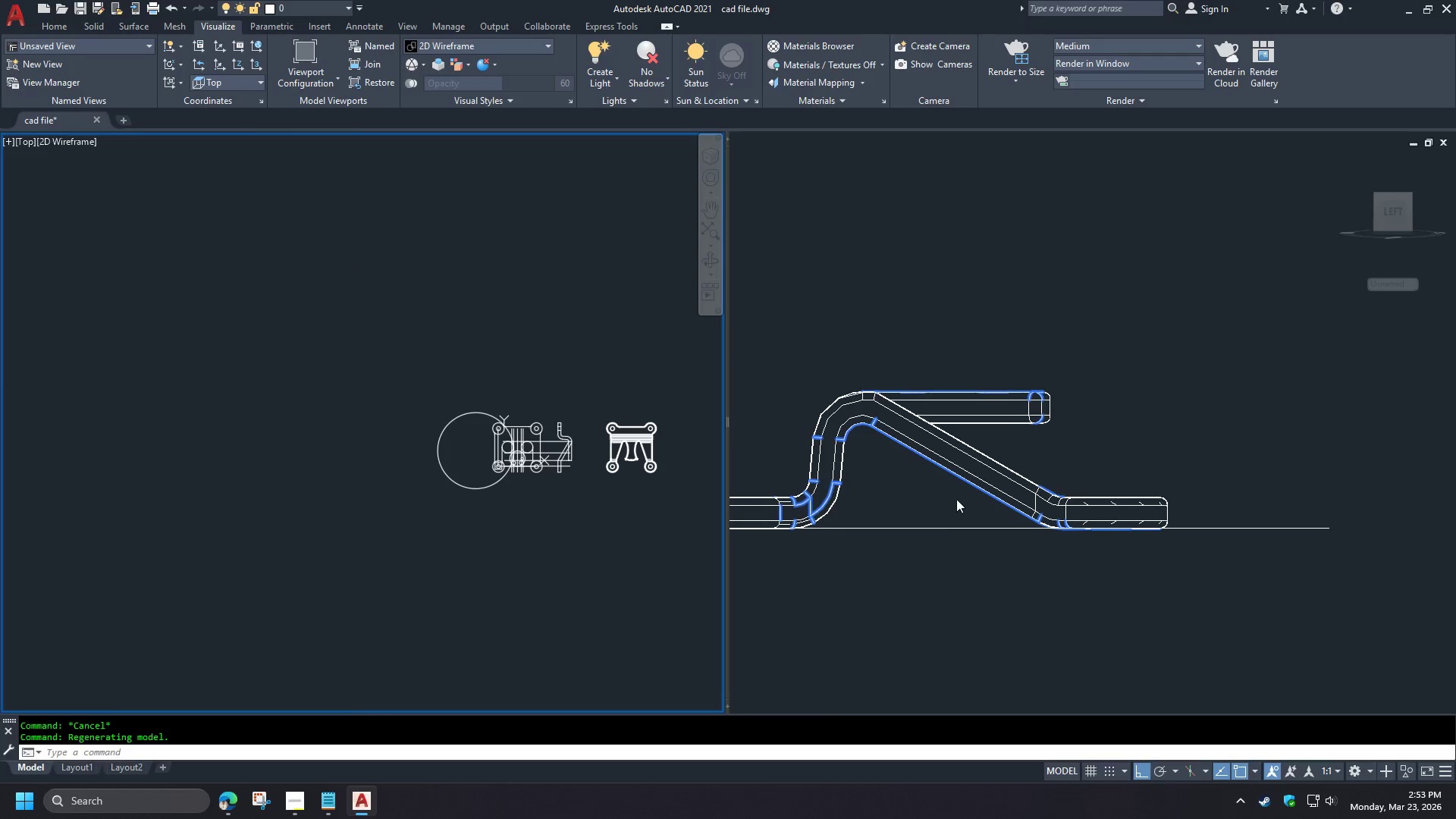 
left_click([910, 502])
 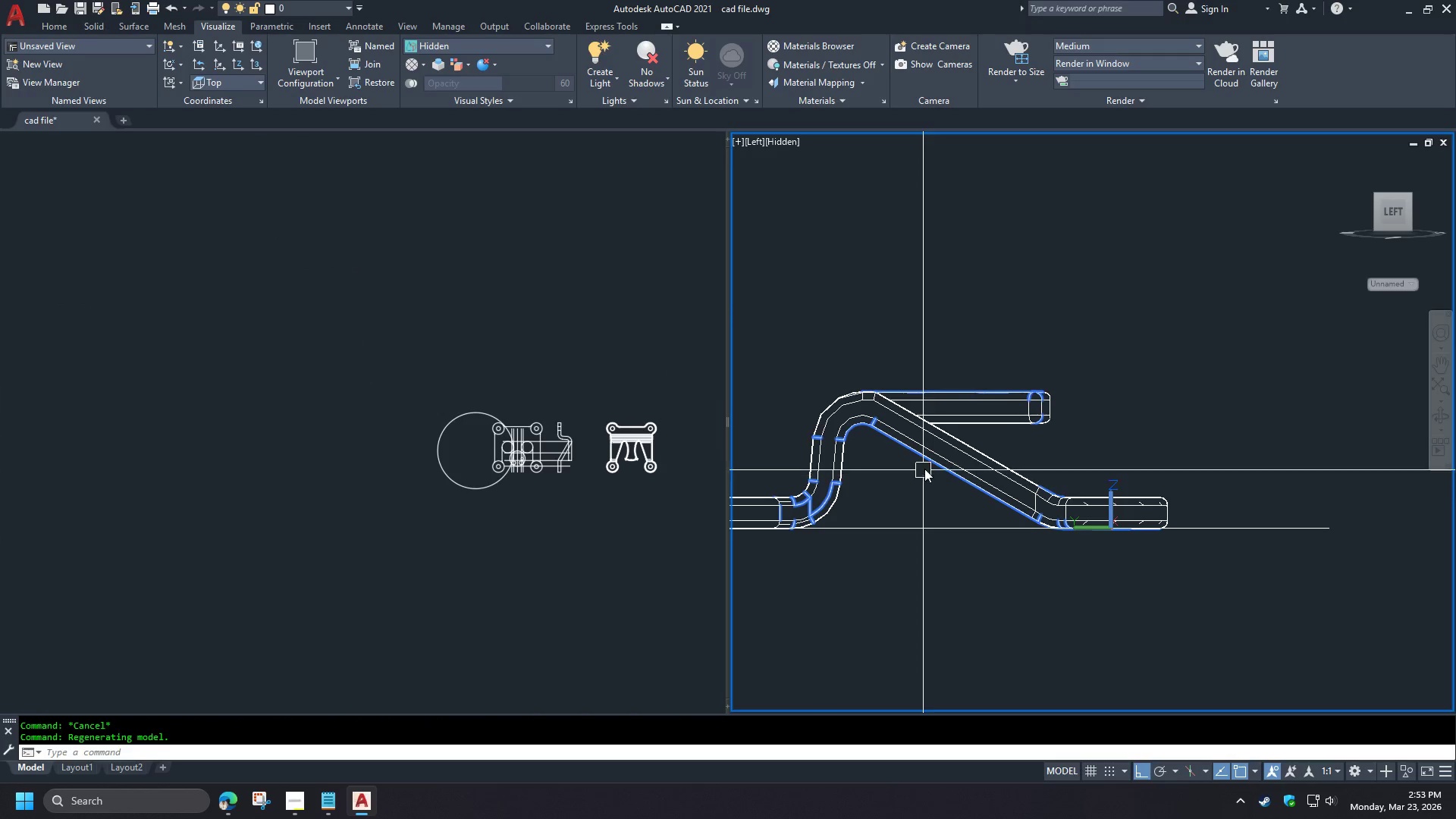 
hold_key(key=ShiftLeft, duration=1.31)
 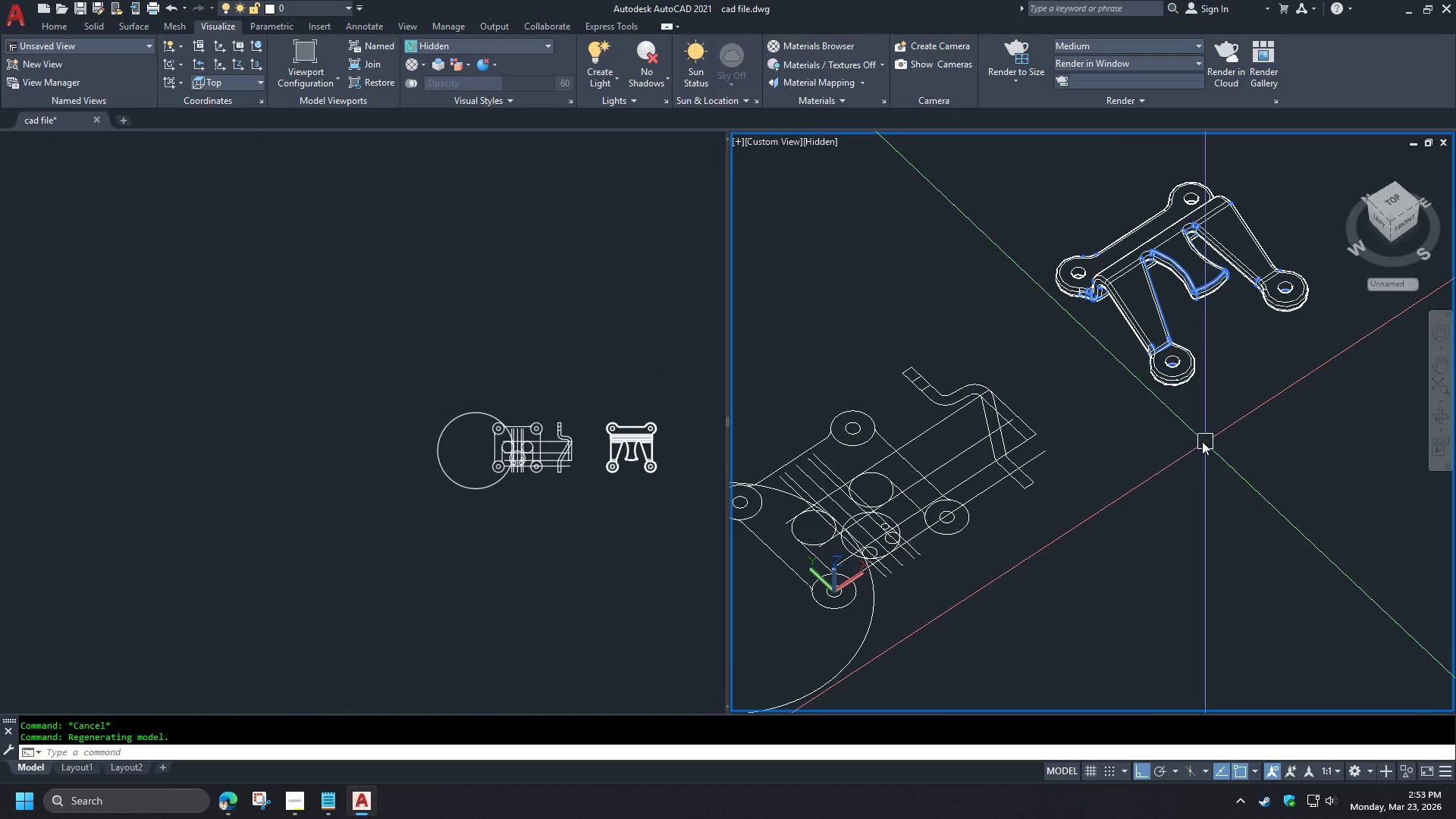 
left_click([469, 359])
 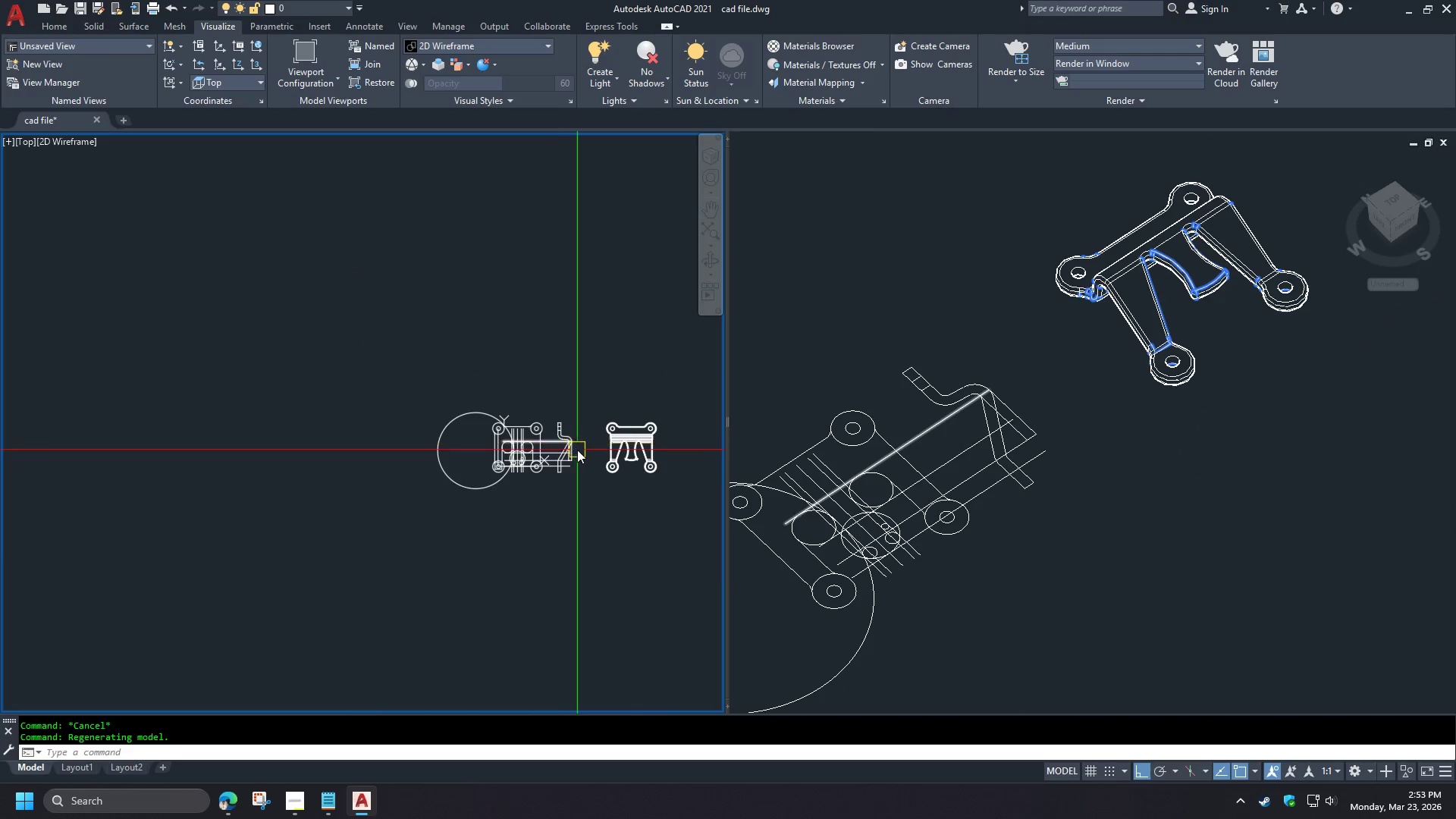 
scroll: coordinate [112, 481], scroll_direction: down, amount: 3.0
 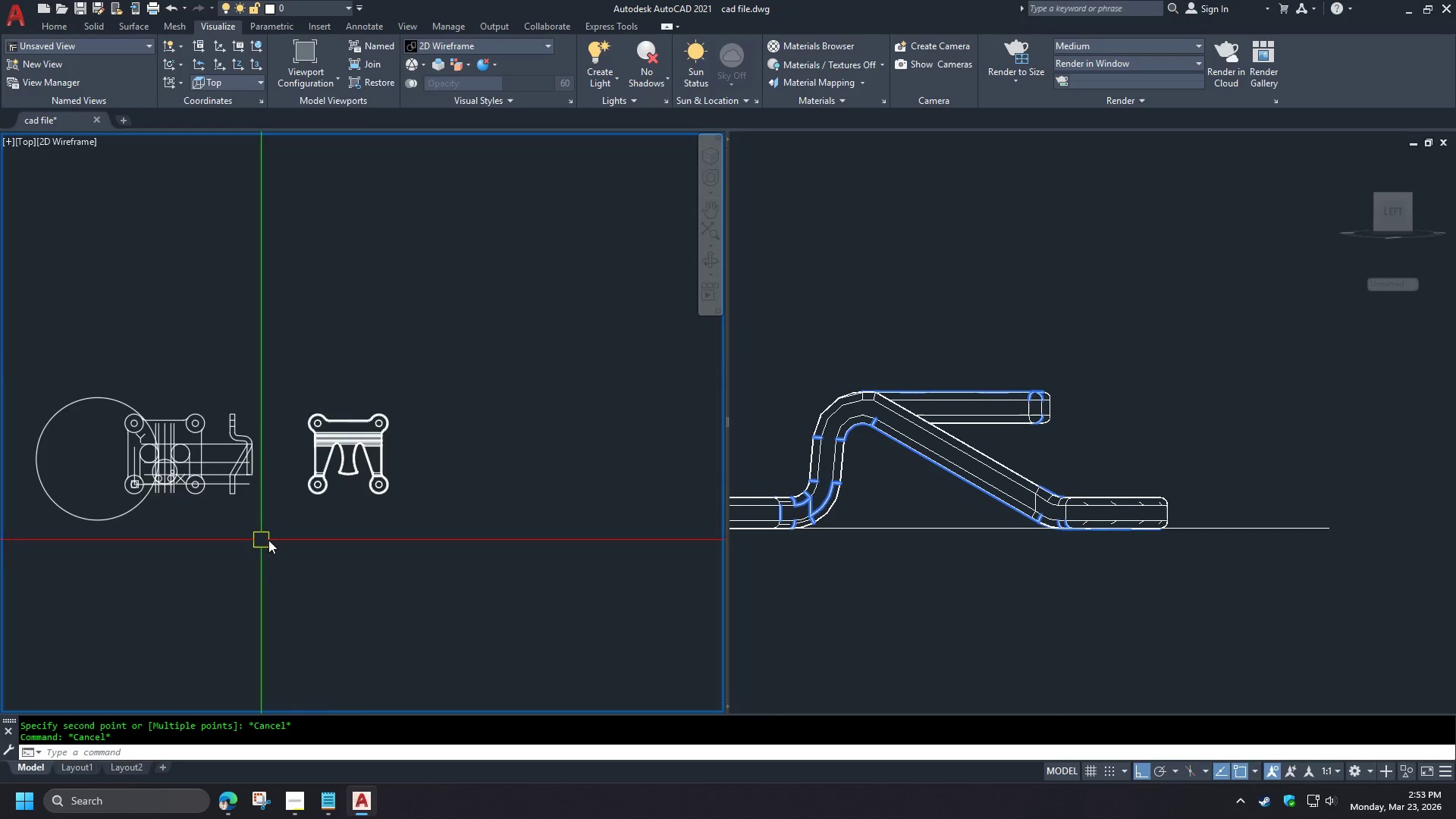 
scroll: coordinate [351, 508], scroll_direction: up, amount: 2.0
 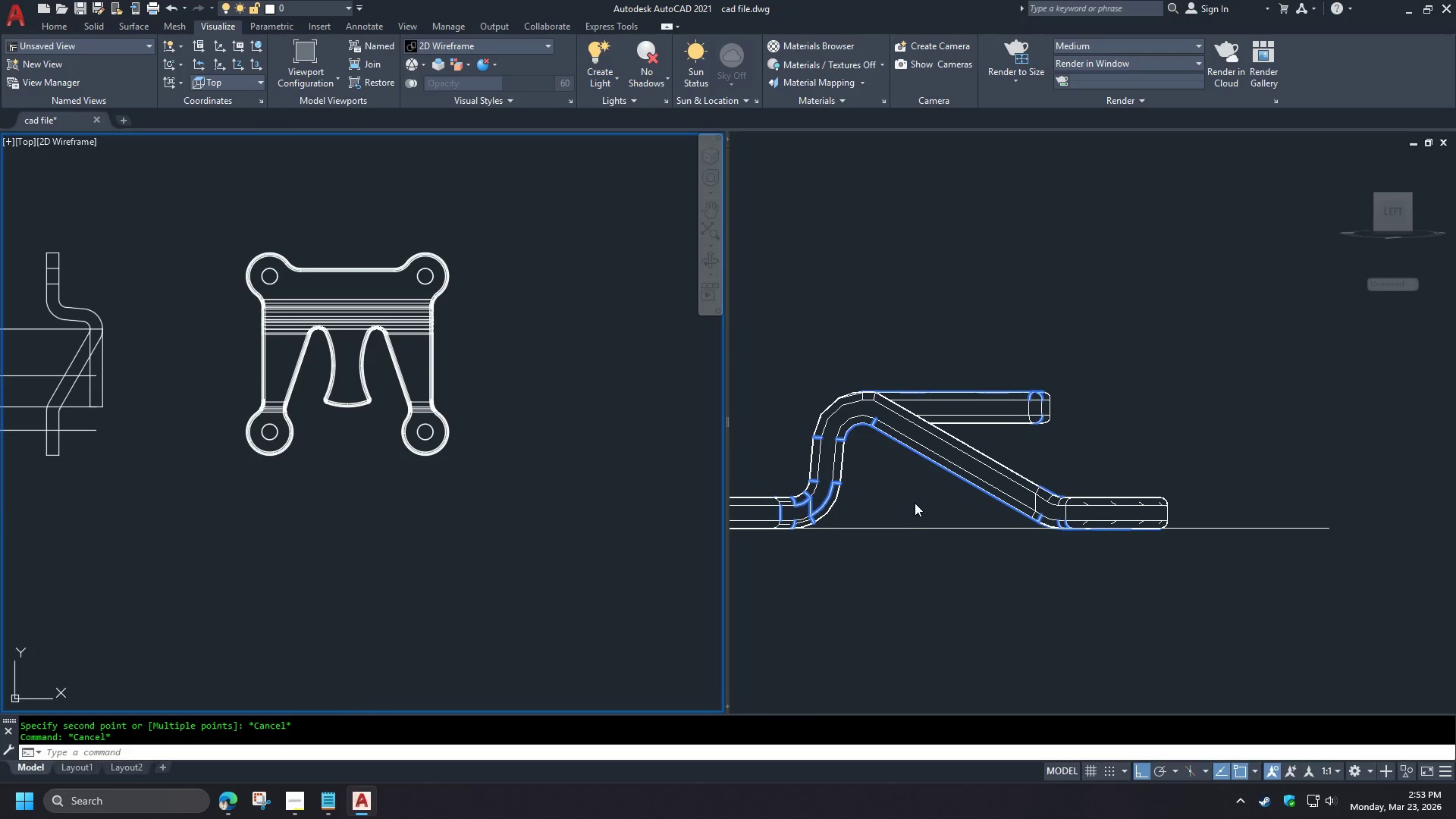 
scroll: coordinate [929, 433], scroll_direction: down, amount: 5.0
 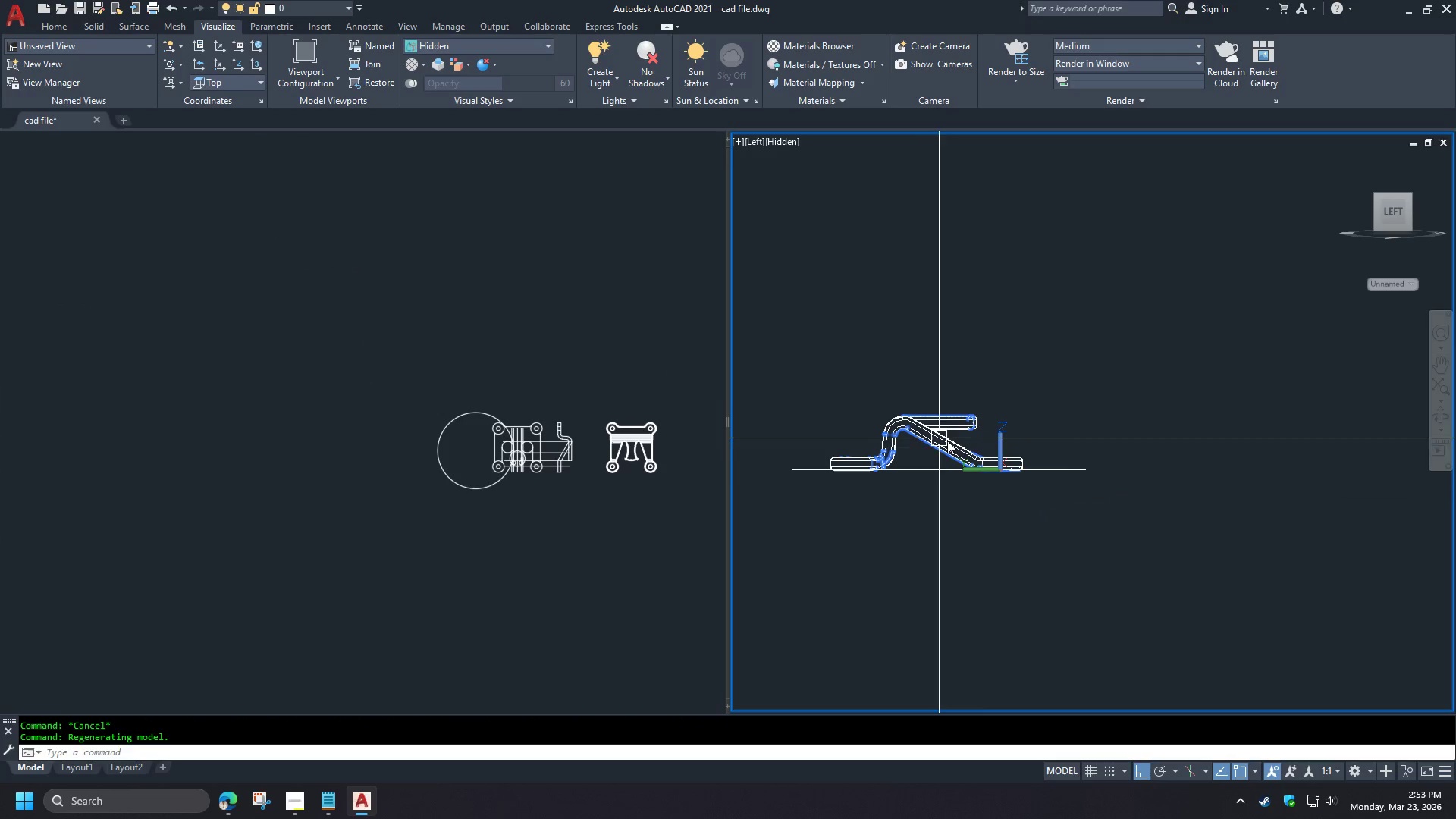 
scroll: coordinate [290, 514], scroll_direction: up, amount: 5.0
 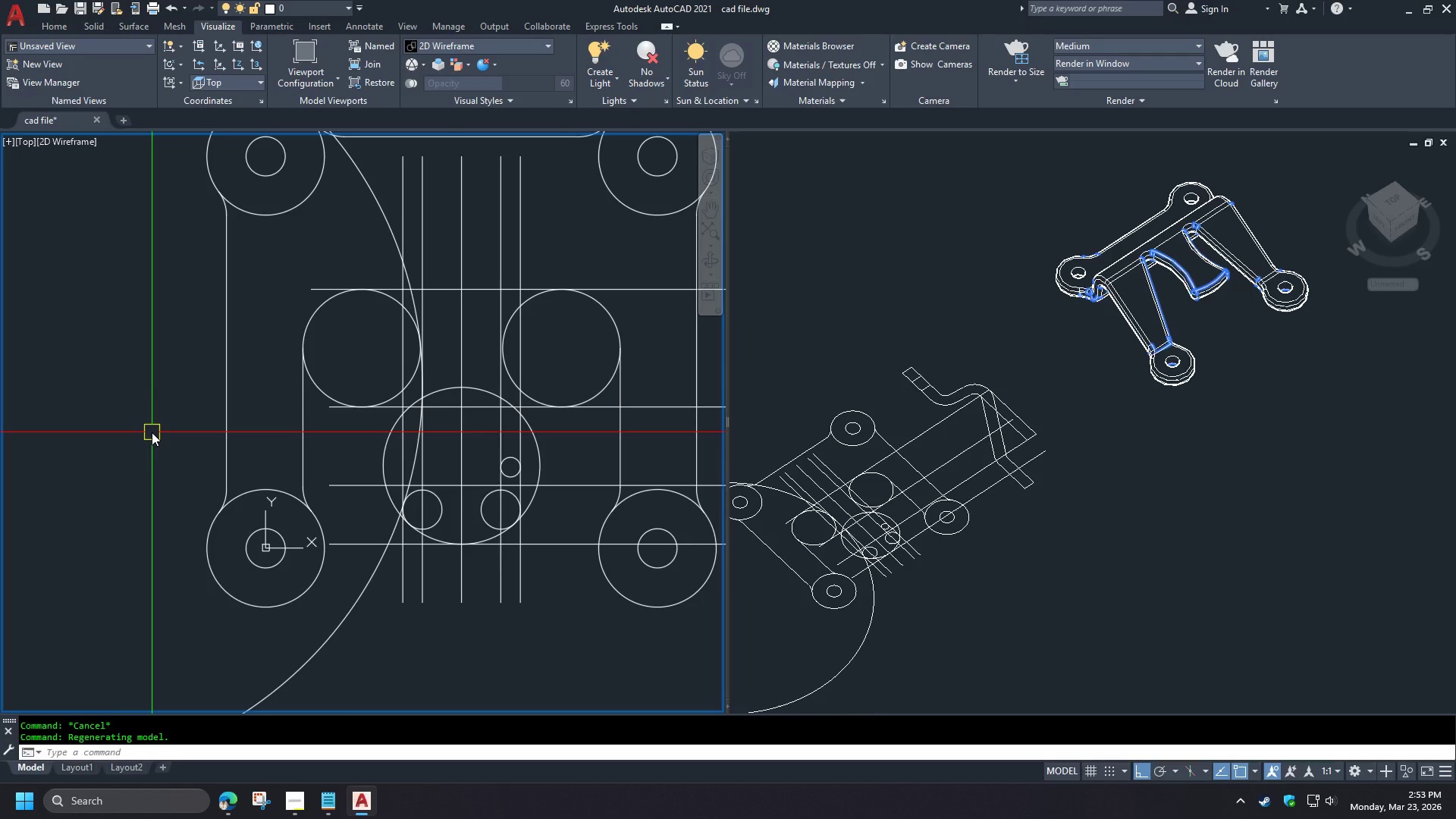 
wait(9.25)
 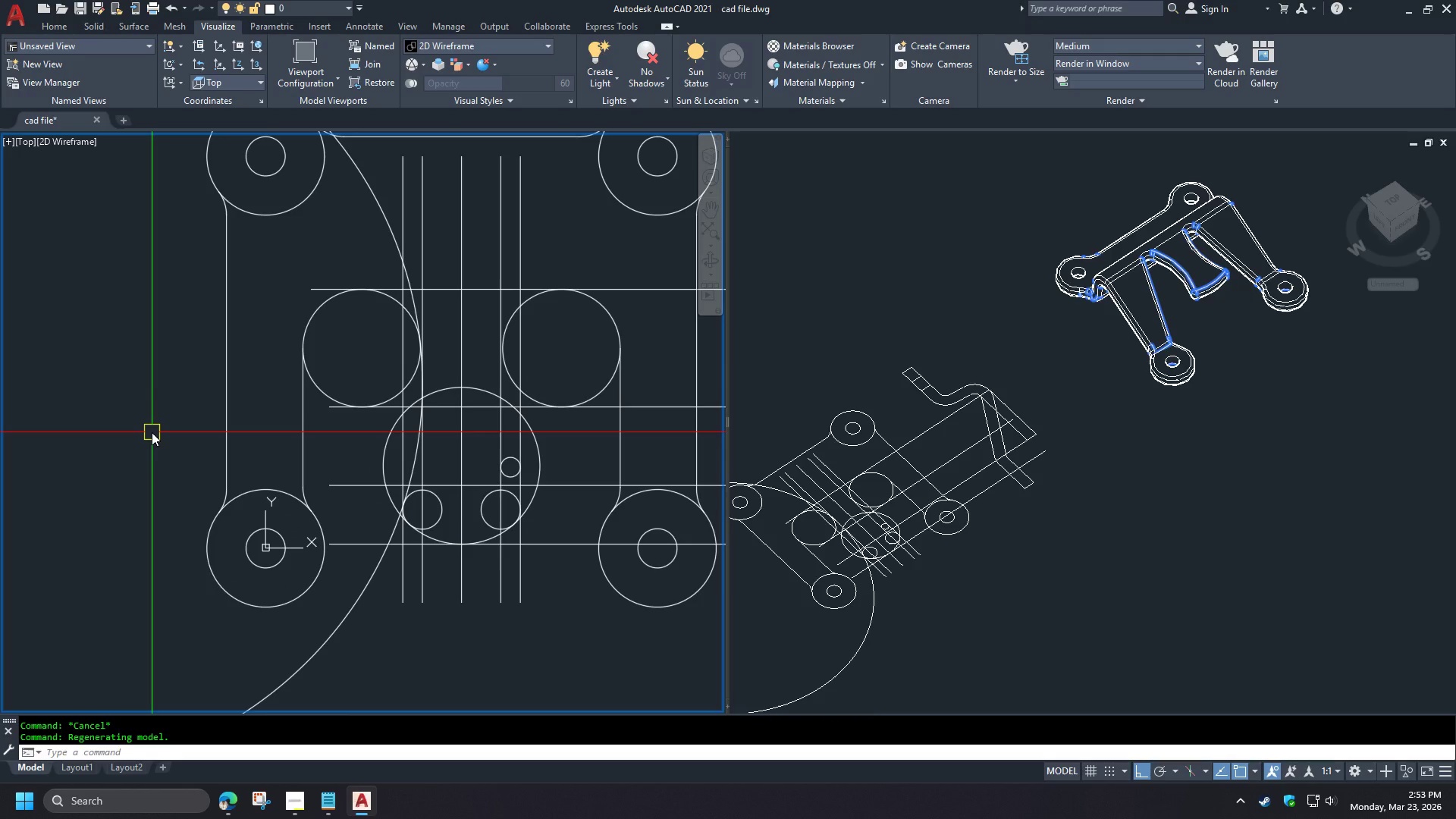 
scroll: coordinate [154, 422], scroll_direction: down, amount: 1.0
 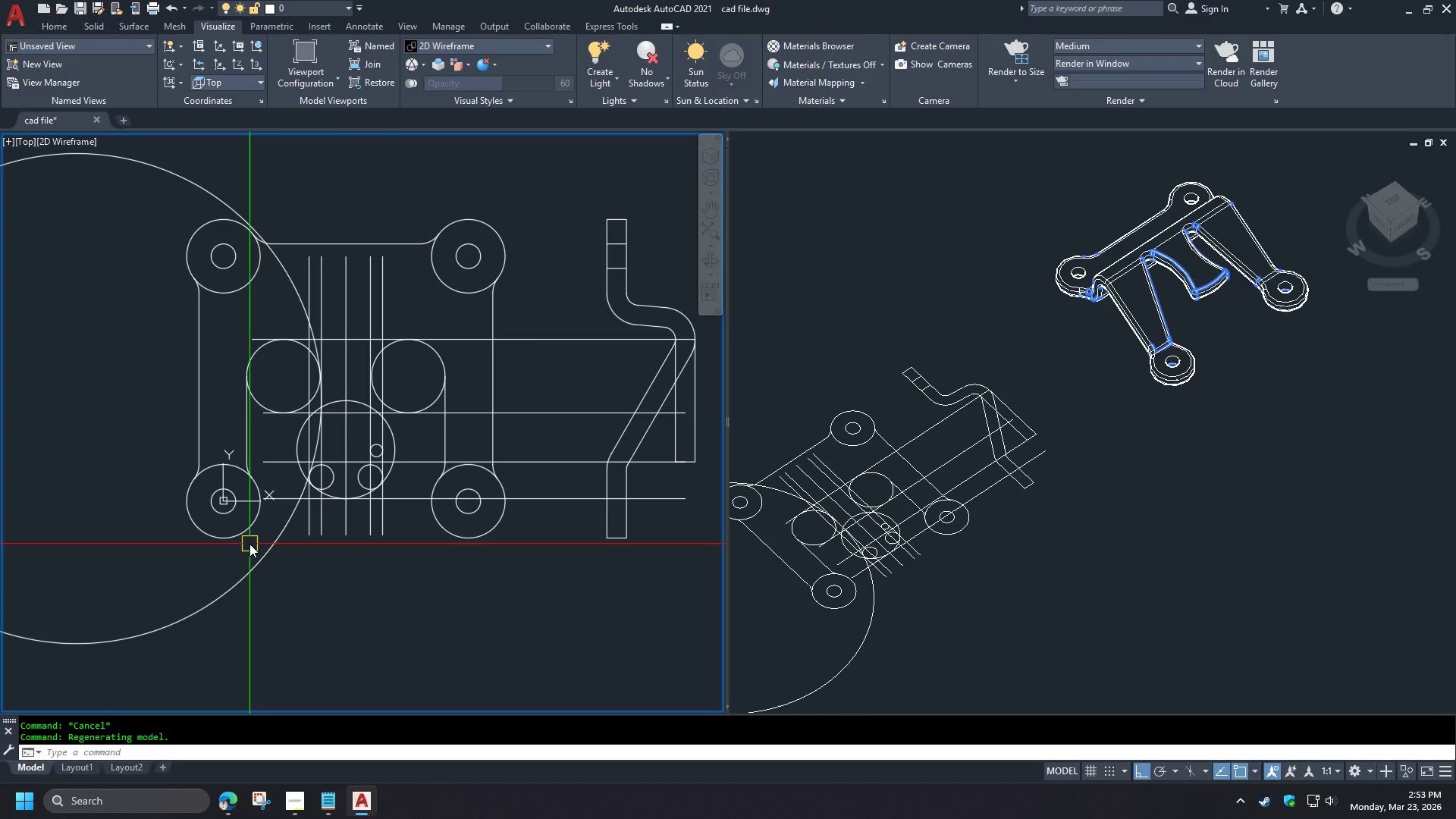 
wait(17.92)
 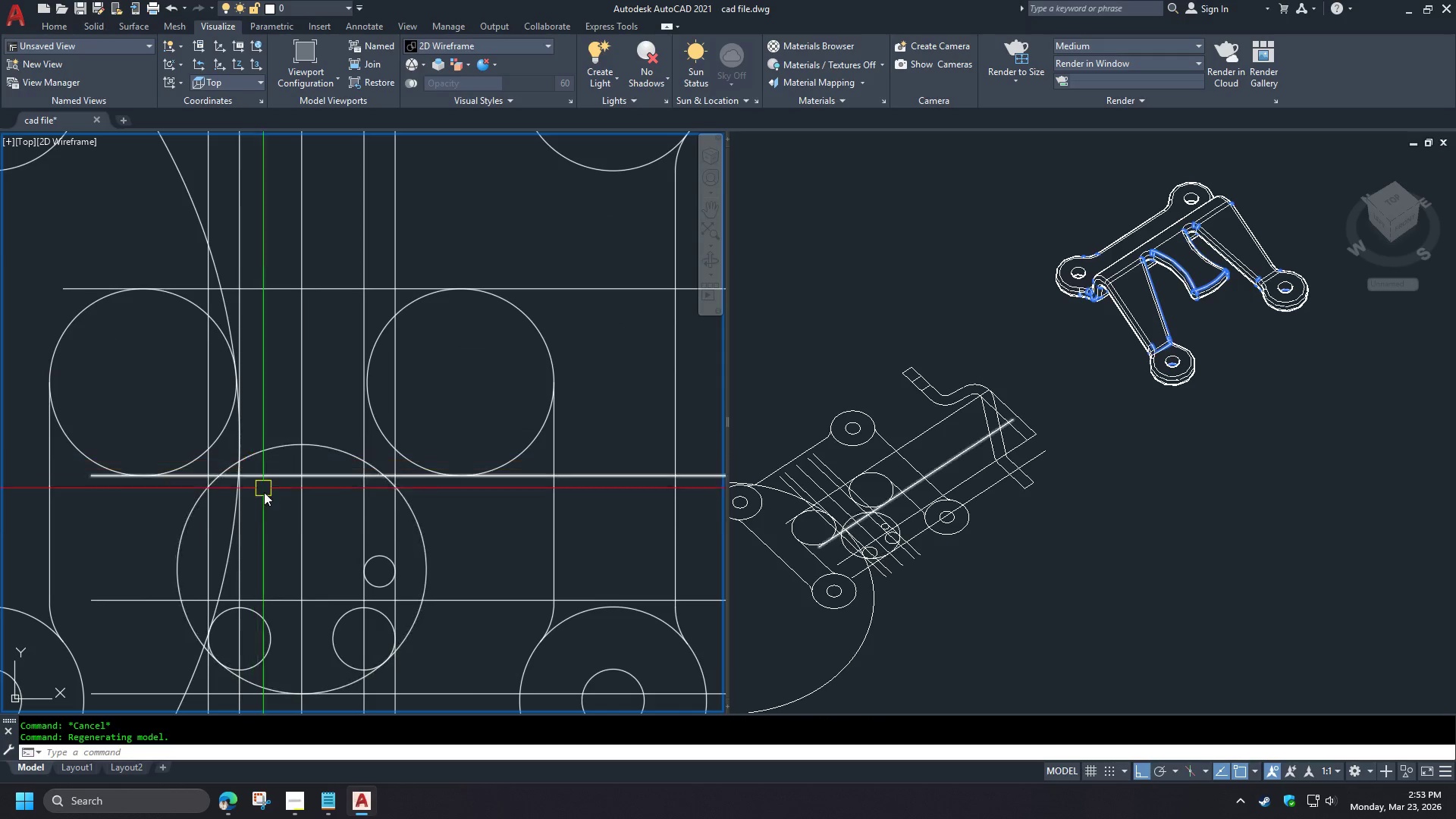 
type(tr )
 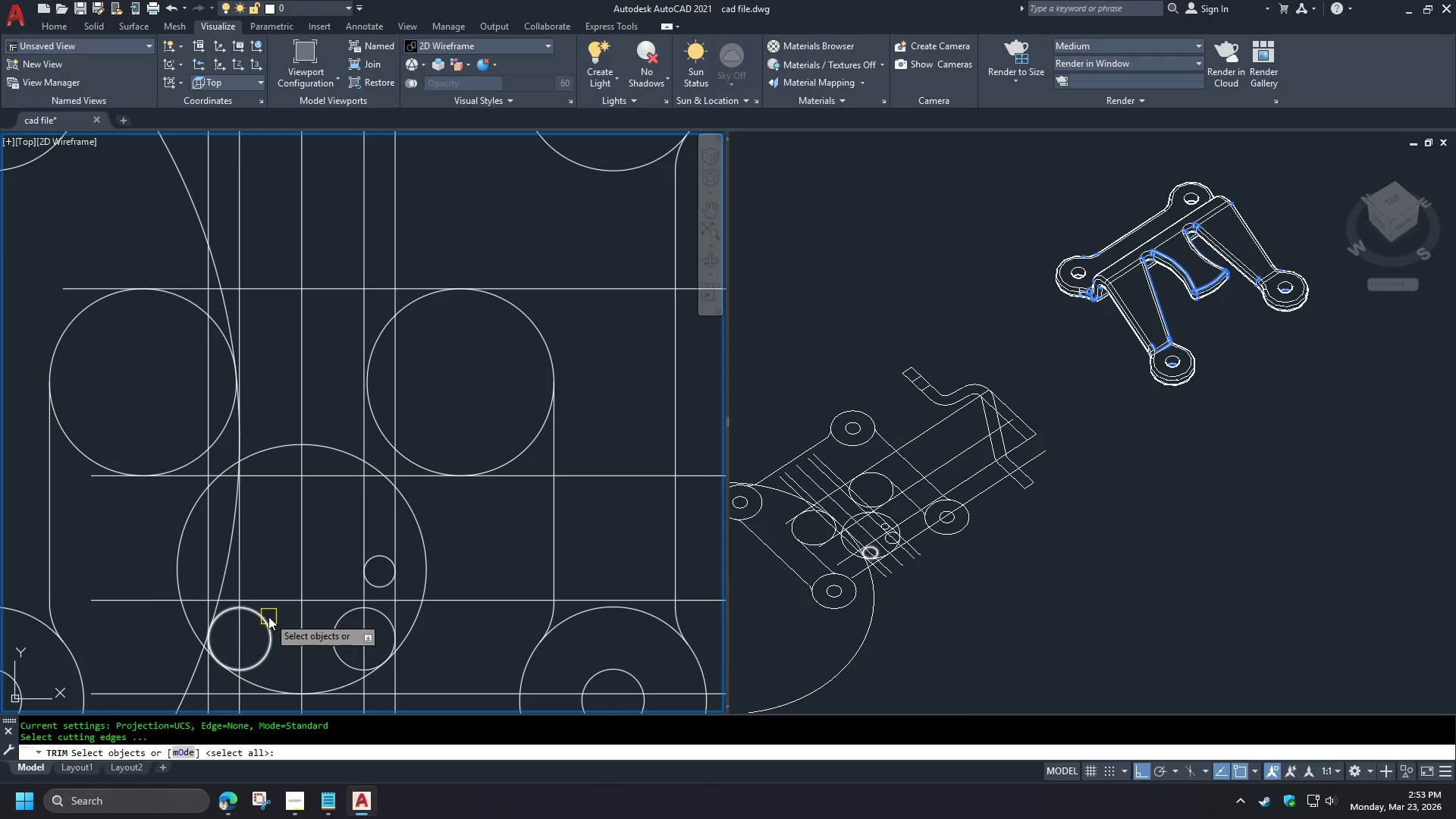 
left_click([267, 619])
 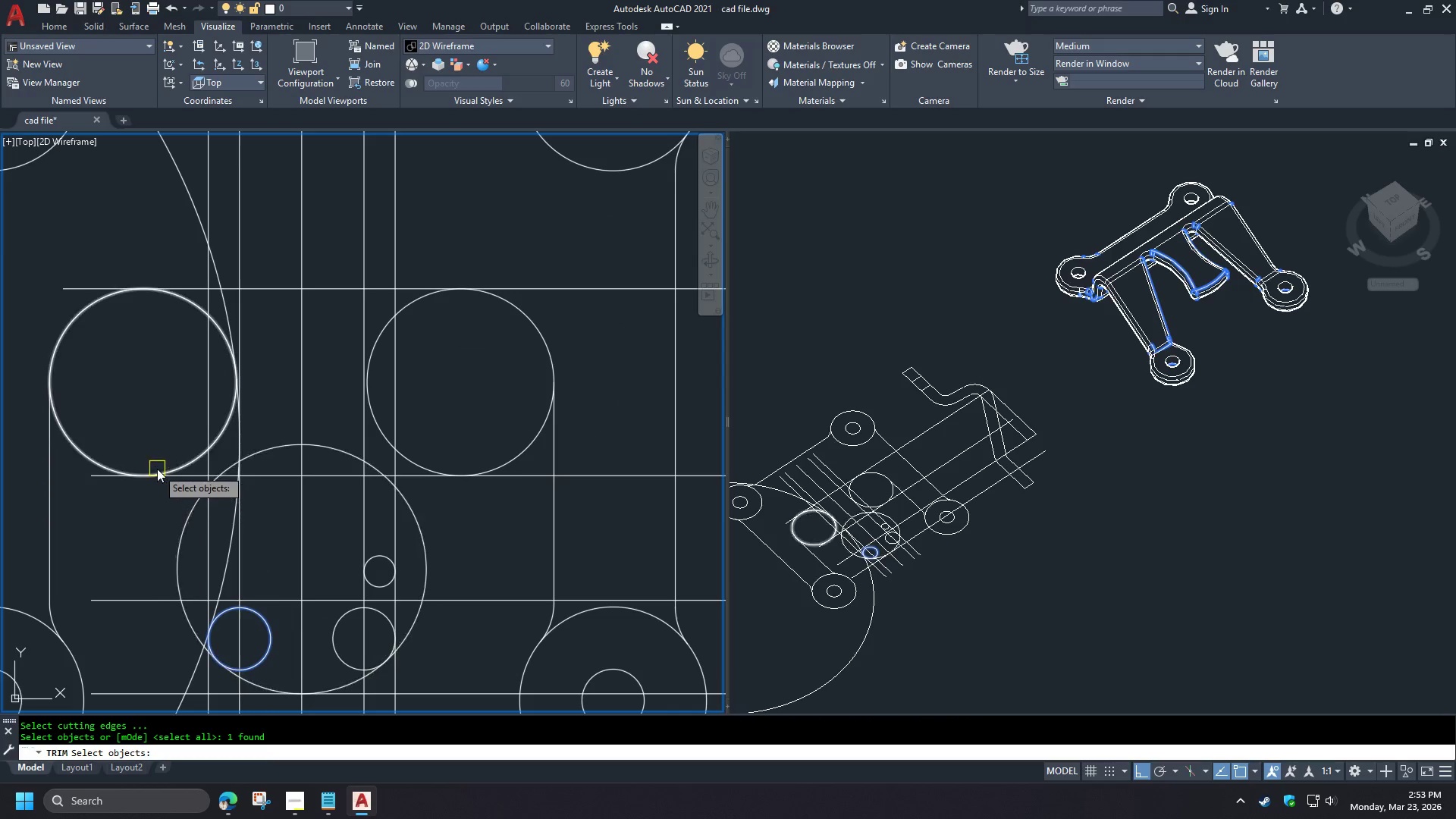 
left_click([157, 468])
 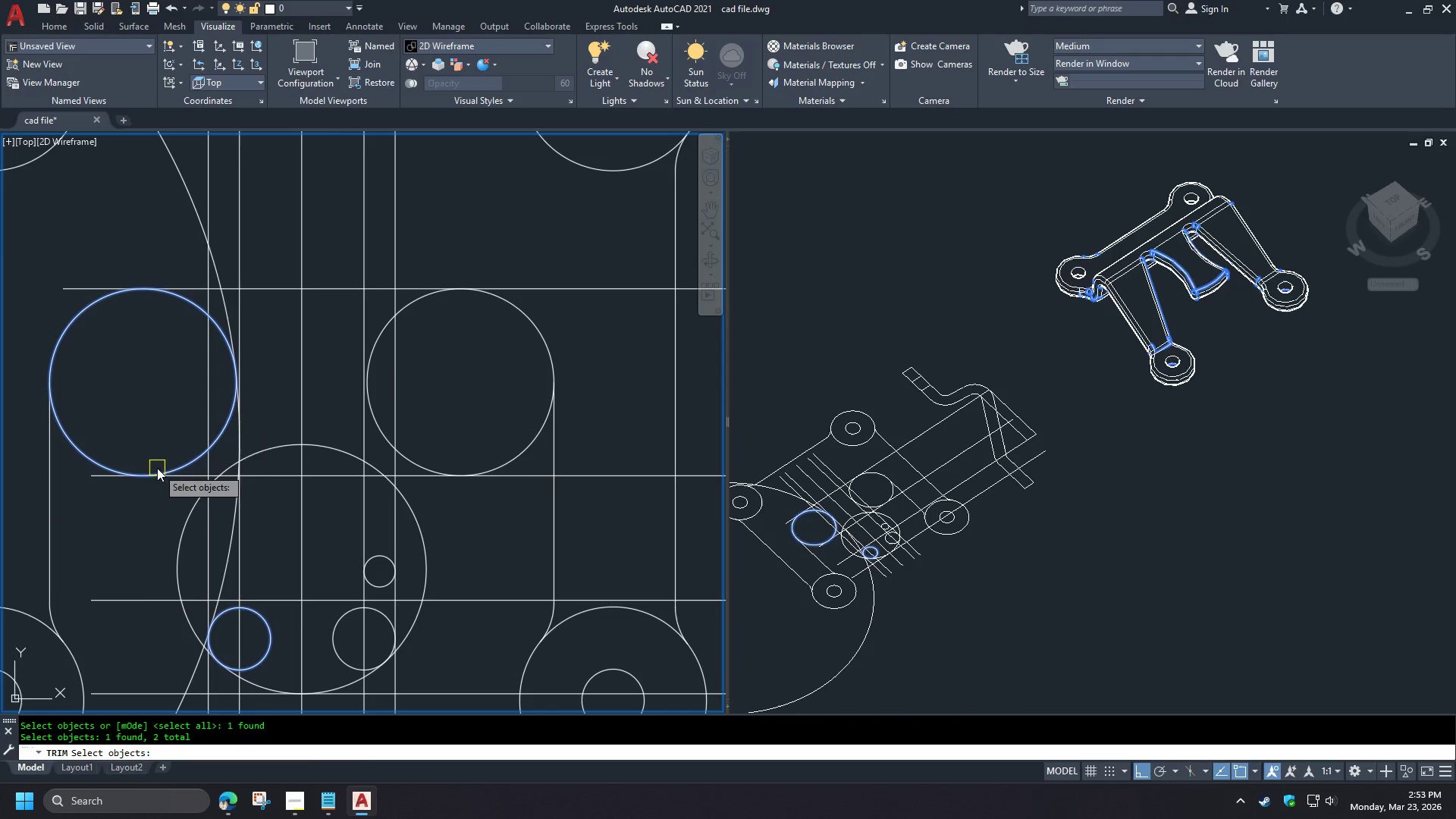 
key(Space)
 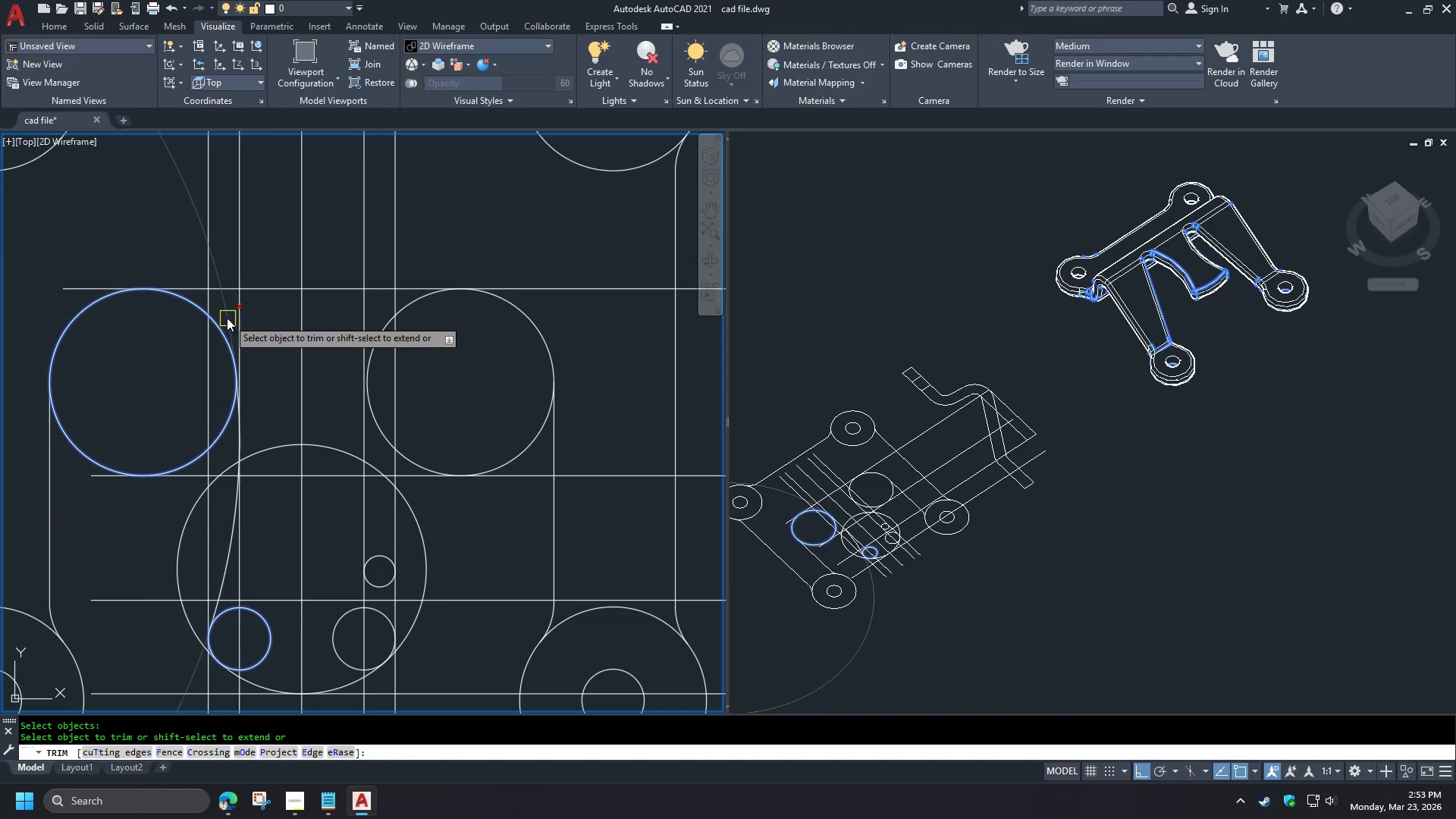 
left_click([225, 315])
 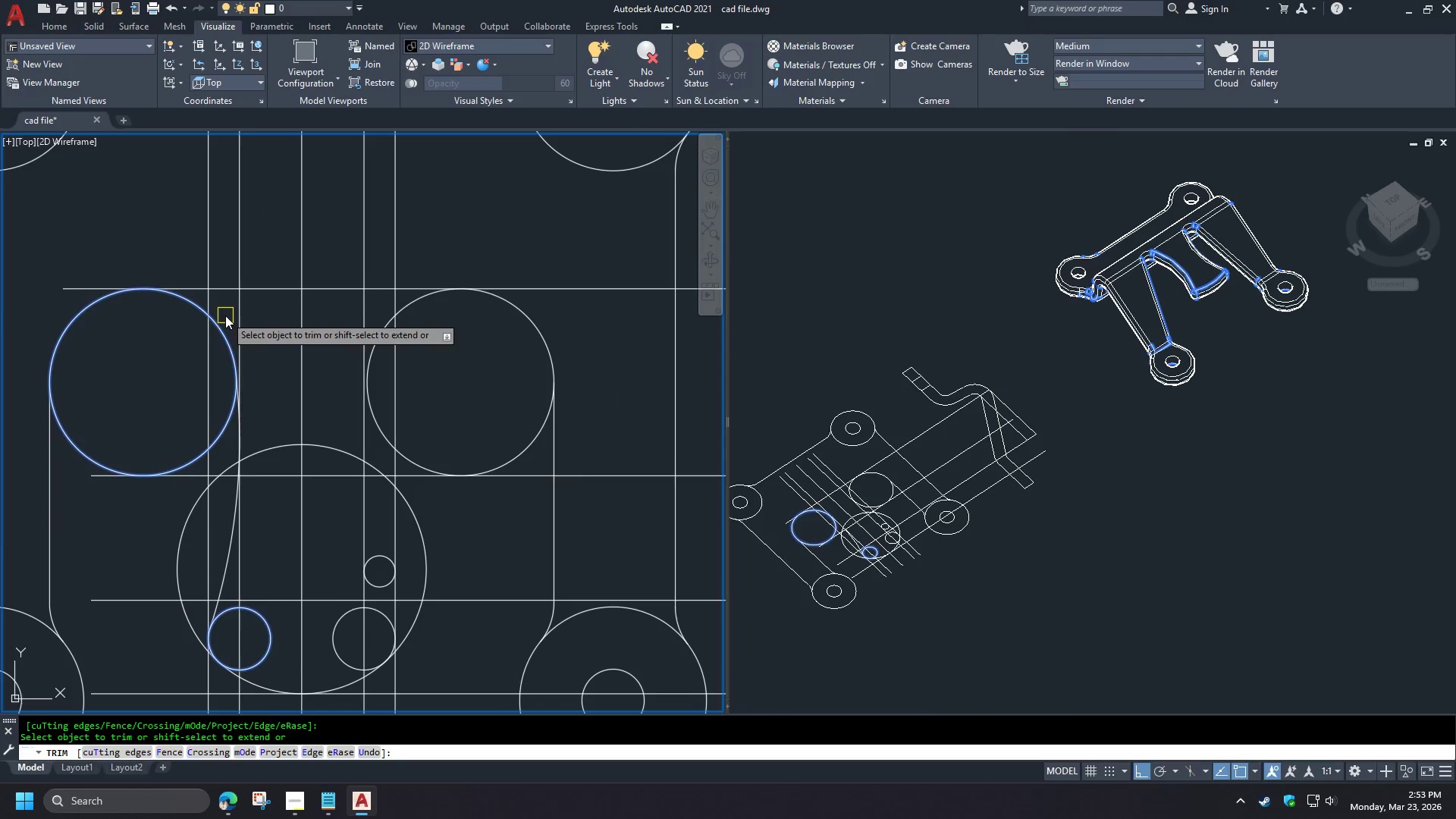 
type( tr )
 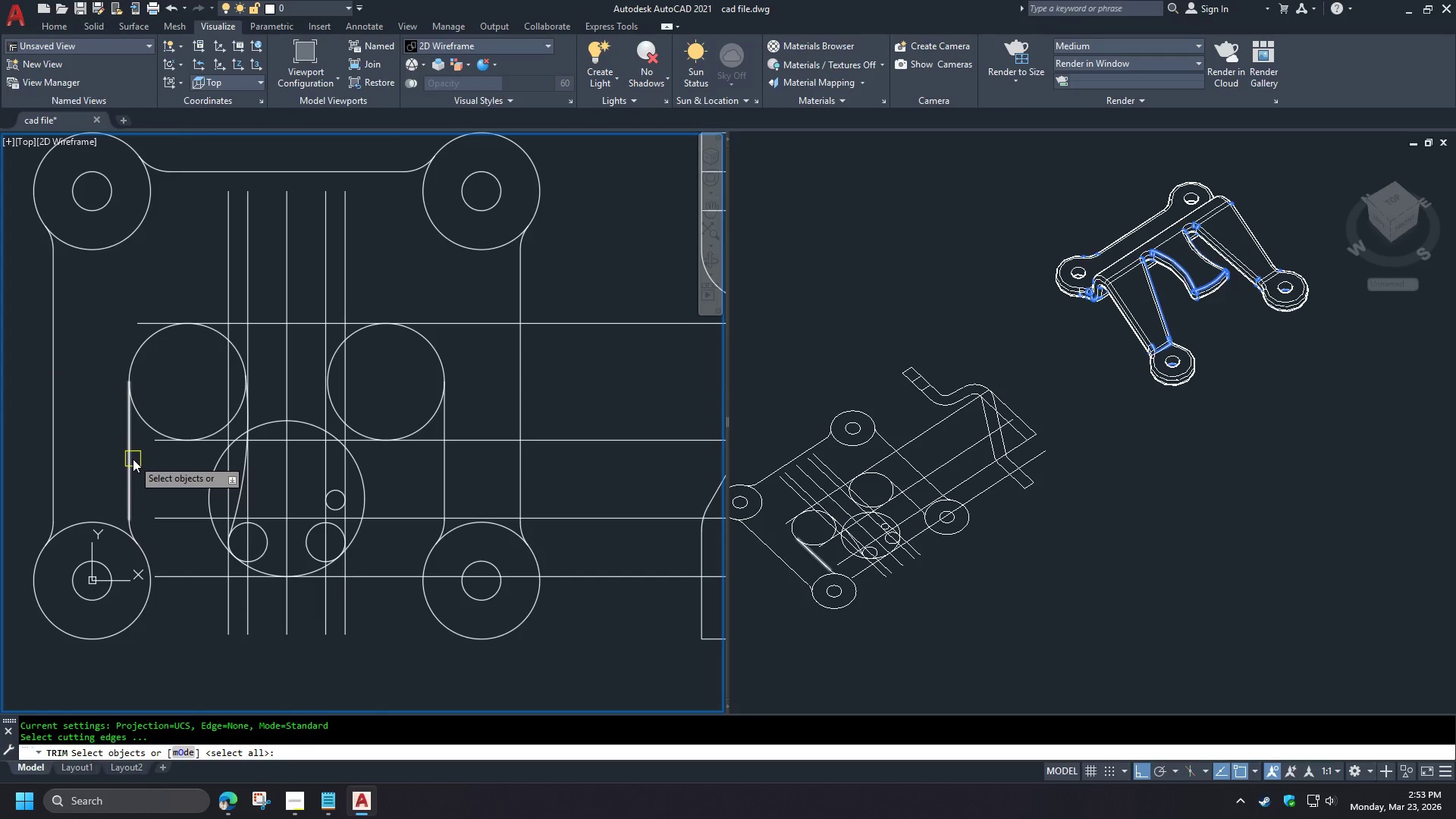 
left_click([133, 459])
 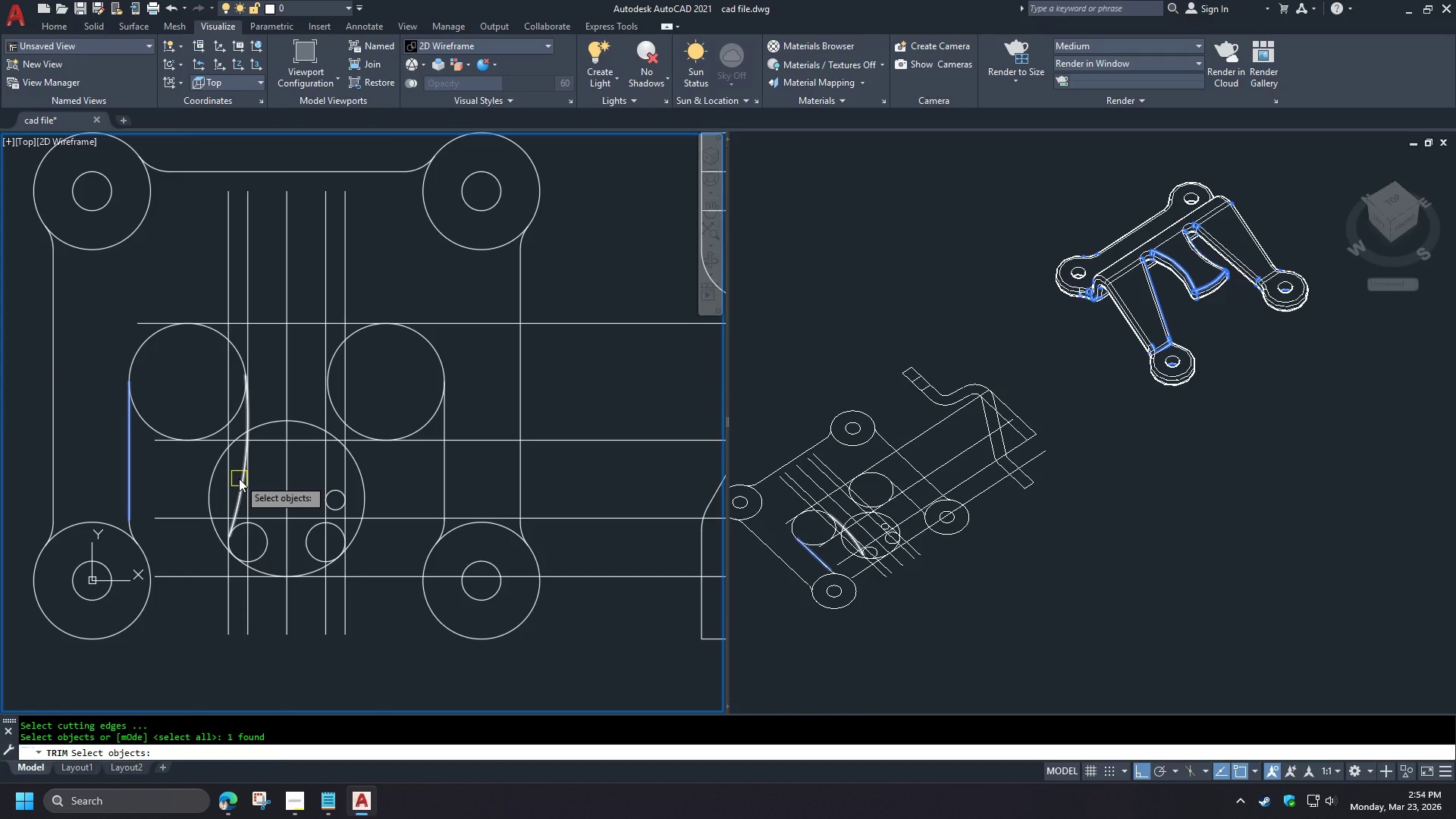 
left_click([239, 479])
 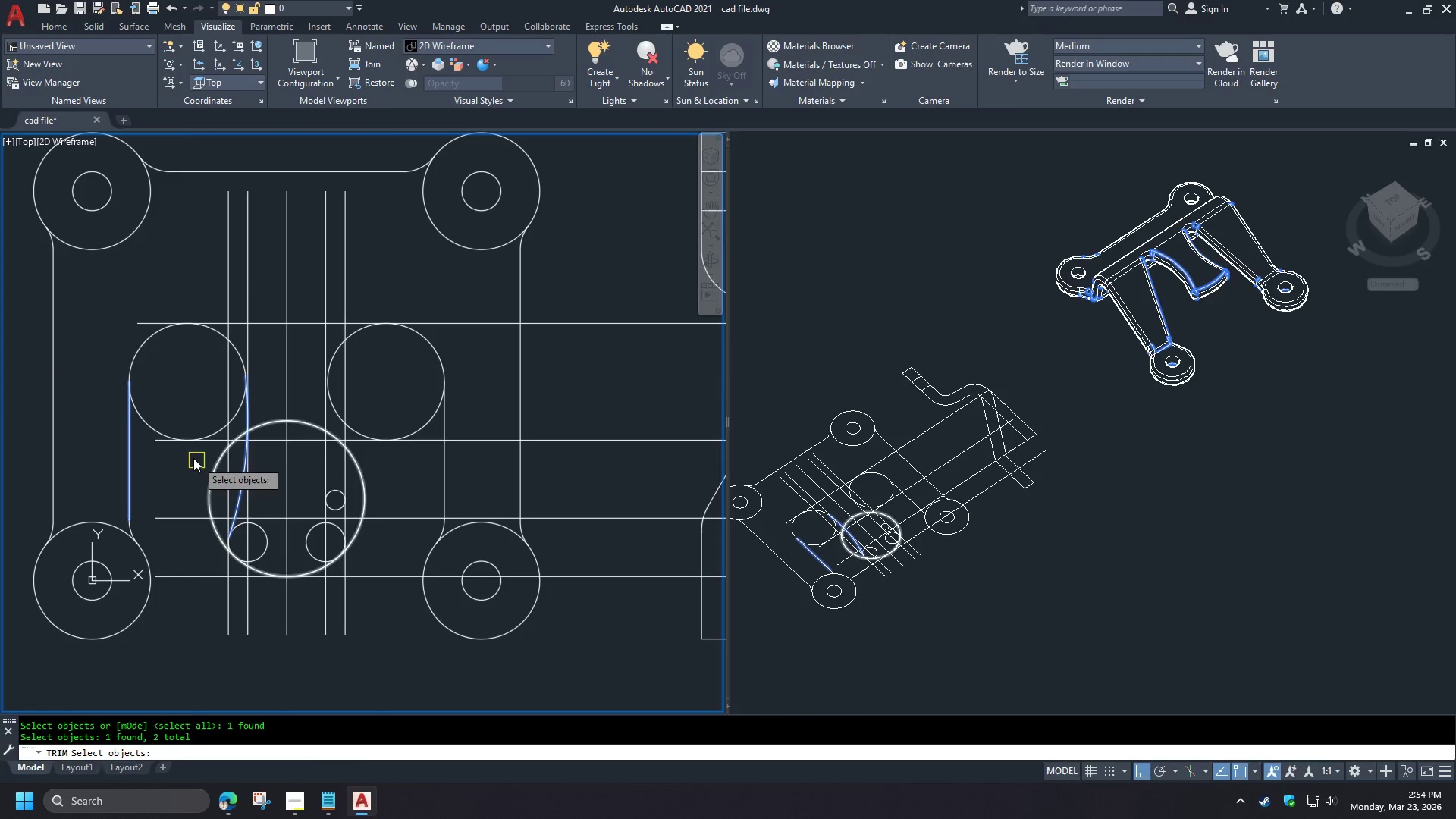 
key(Space)
 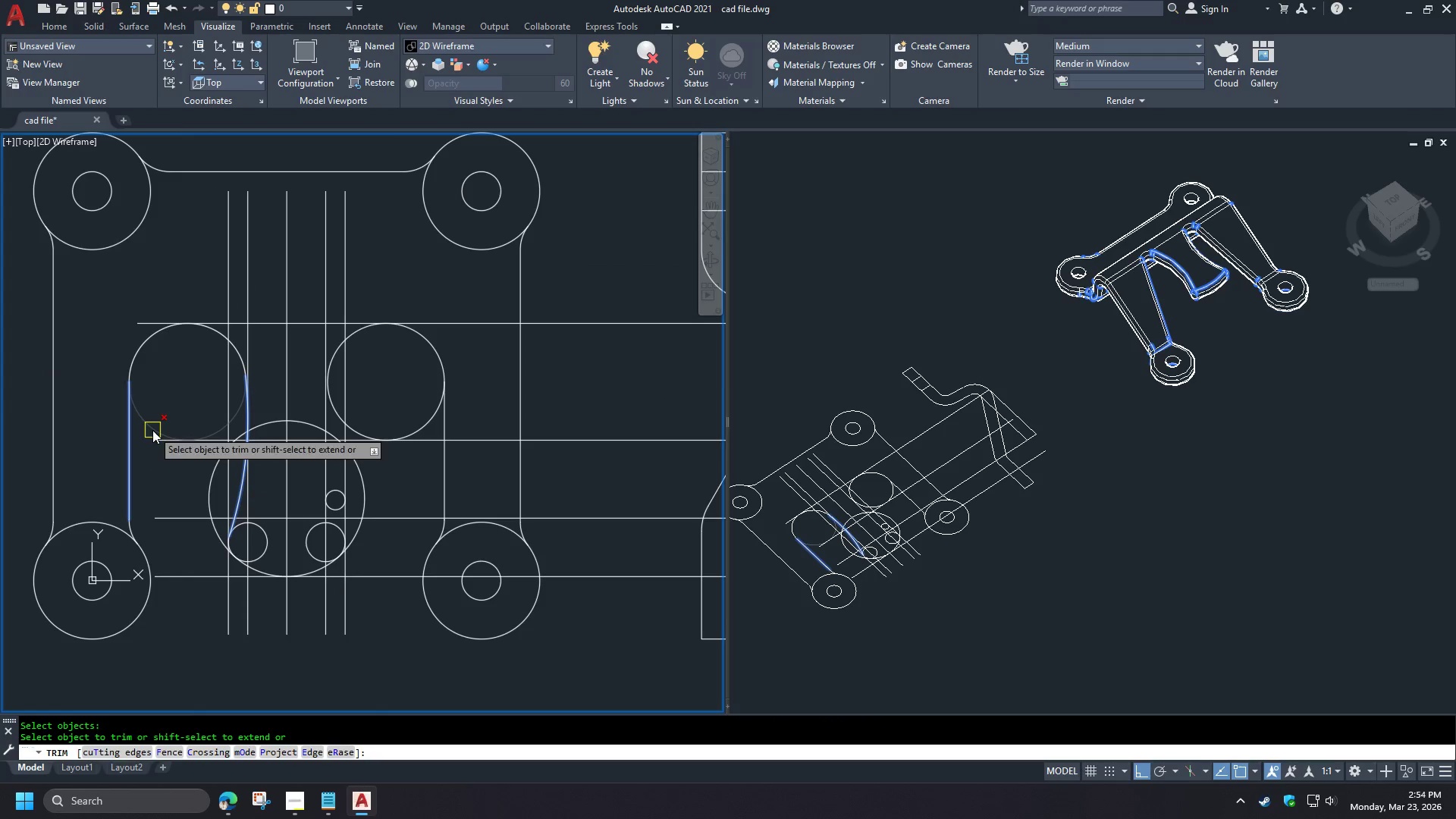 
left_click([152, 430])
 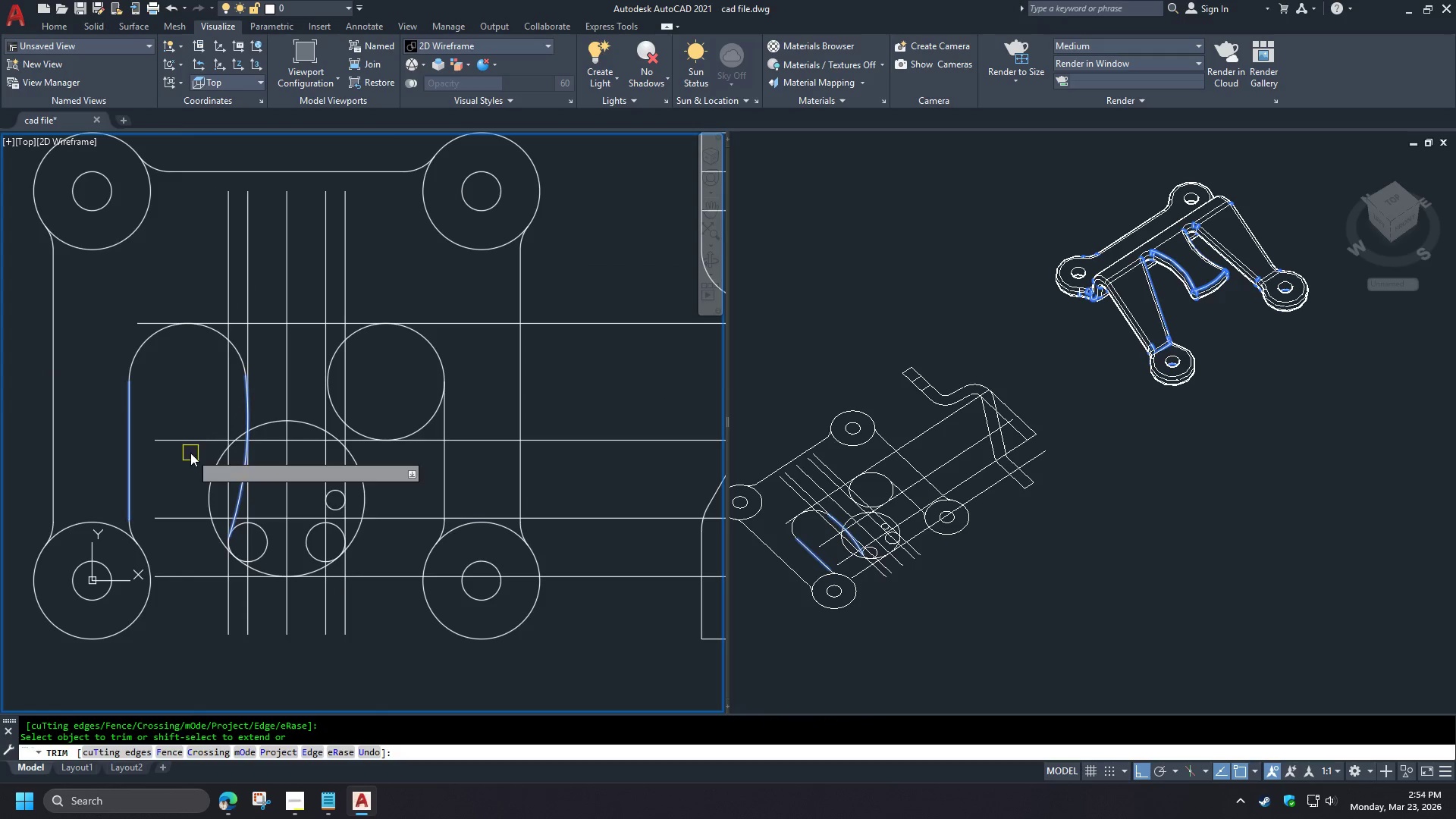 
scroll: coordinate [240, 448], scroll_direction: up, amount: 2.0
 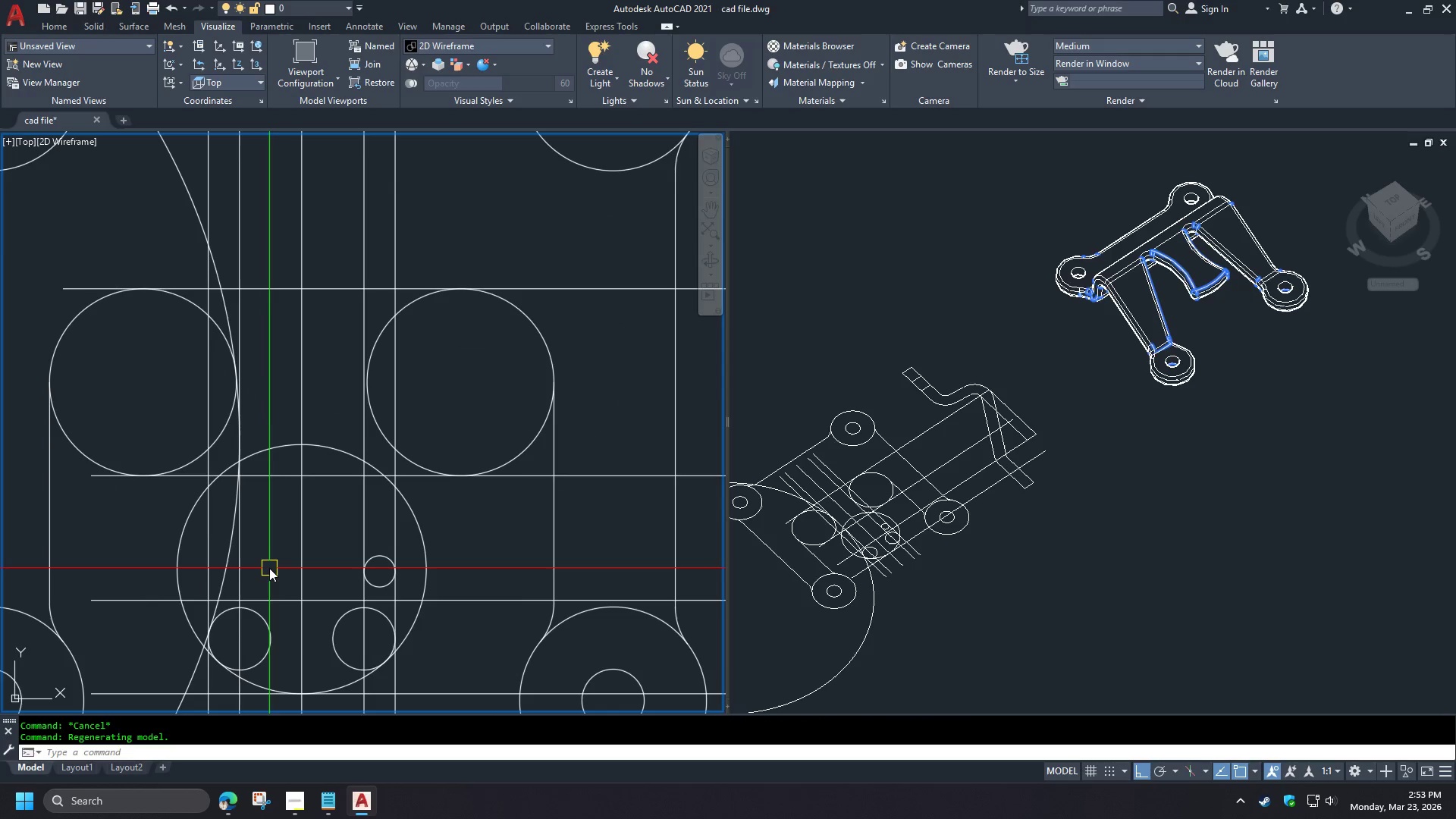 
type( tr )
key(Escape)
type( )
 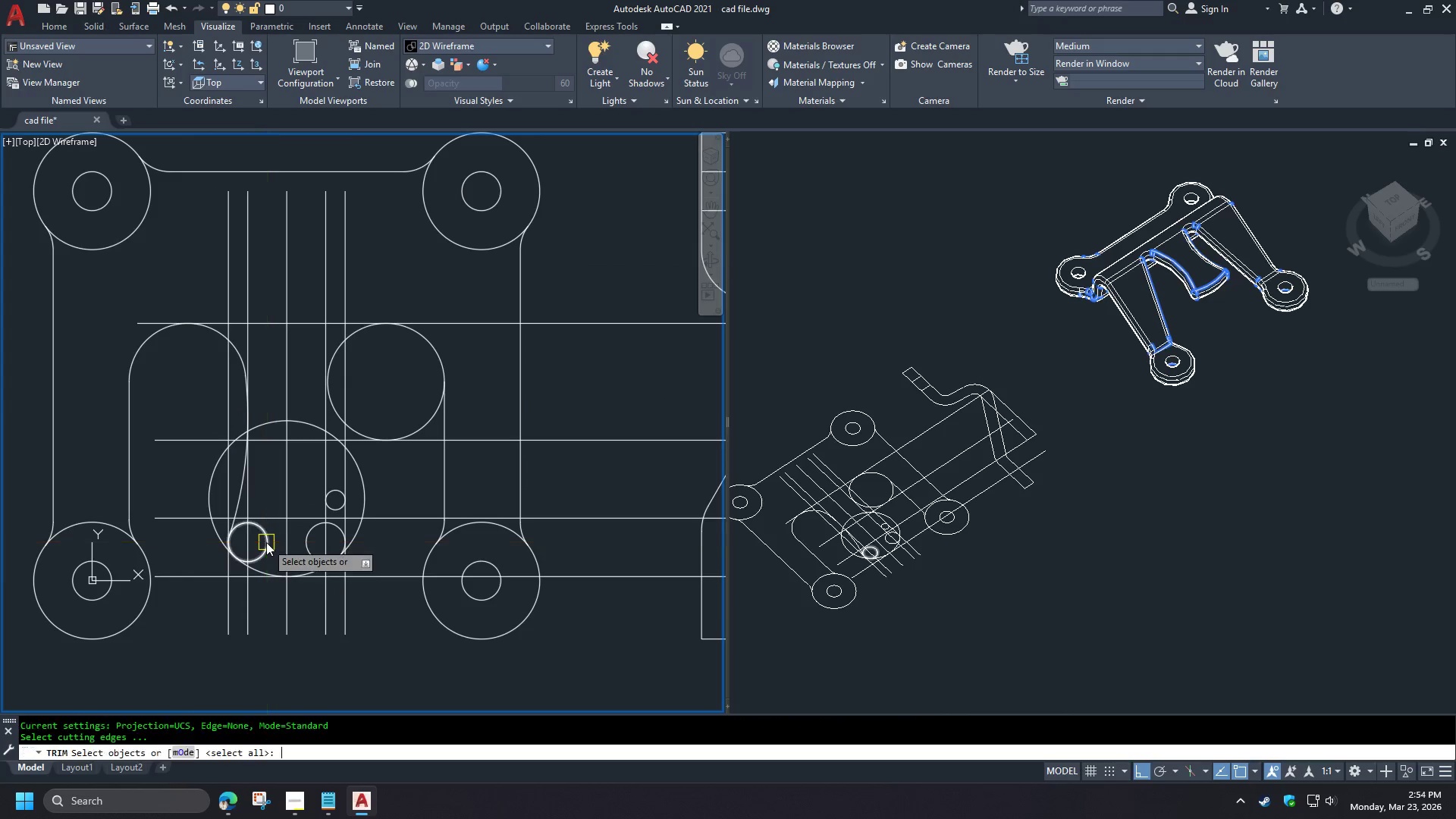 
left_click([266, 542])
 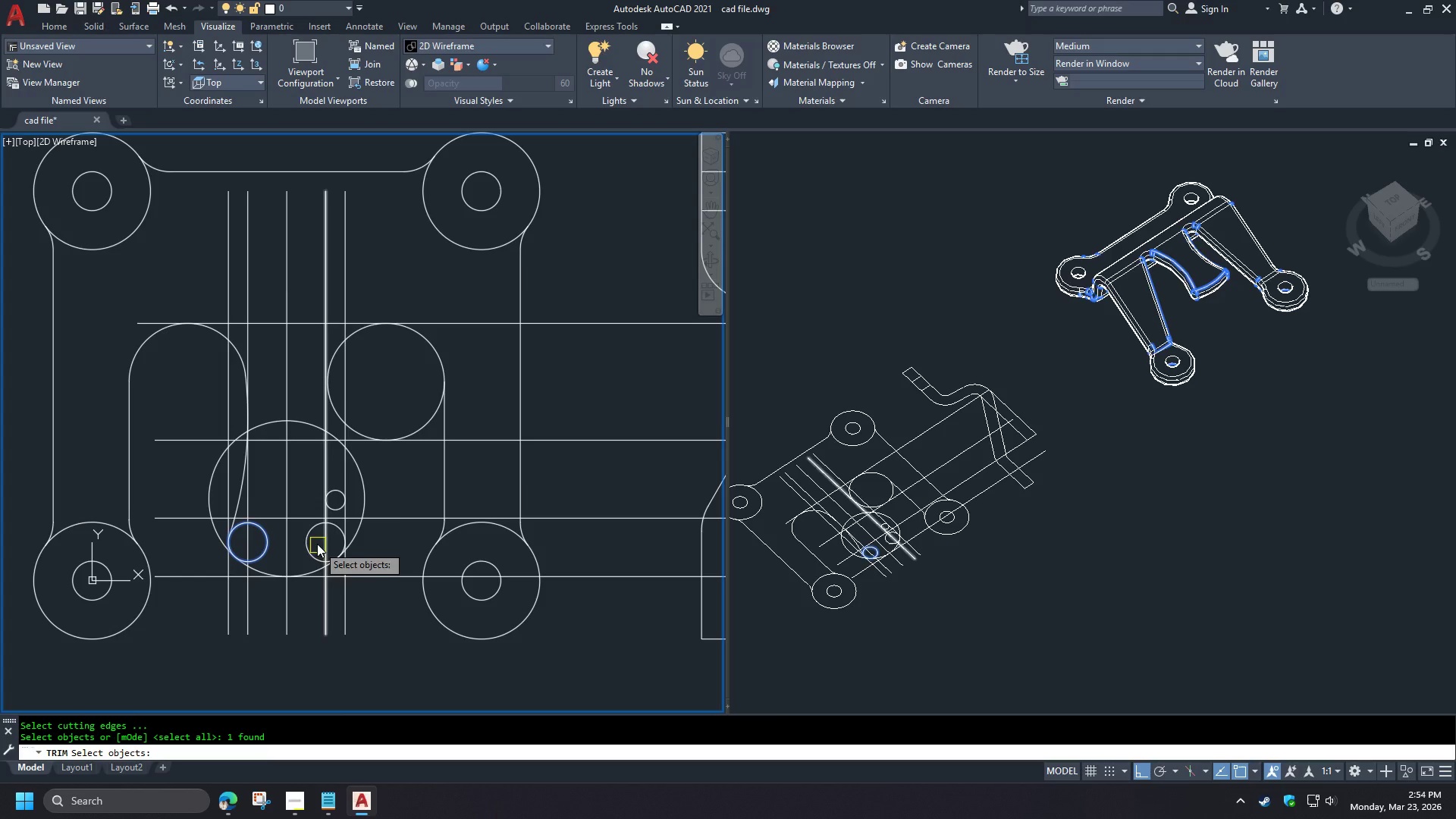 
left_click([312, 538])
 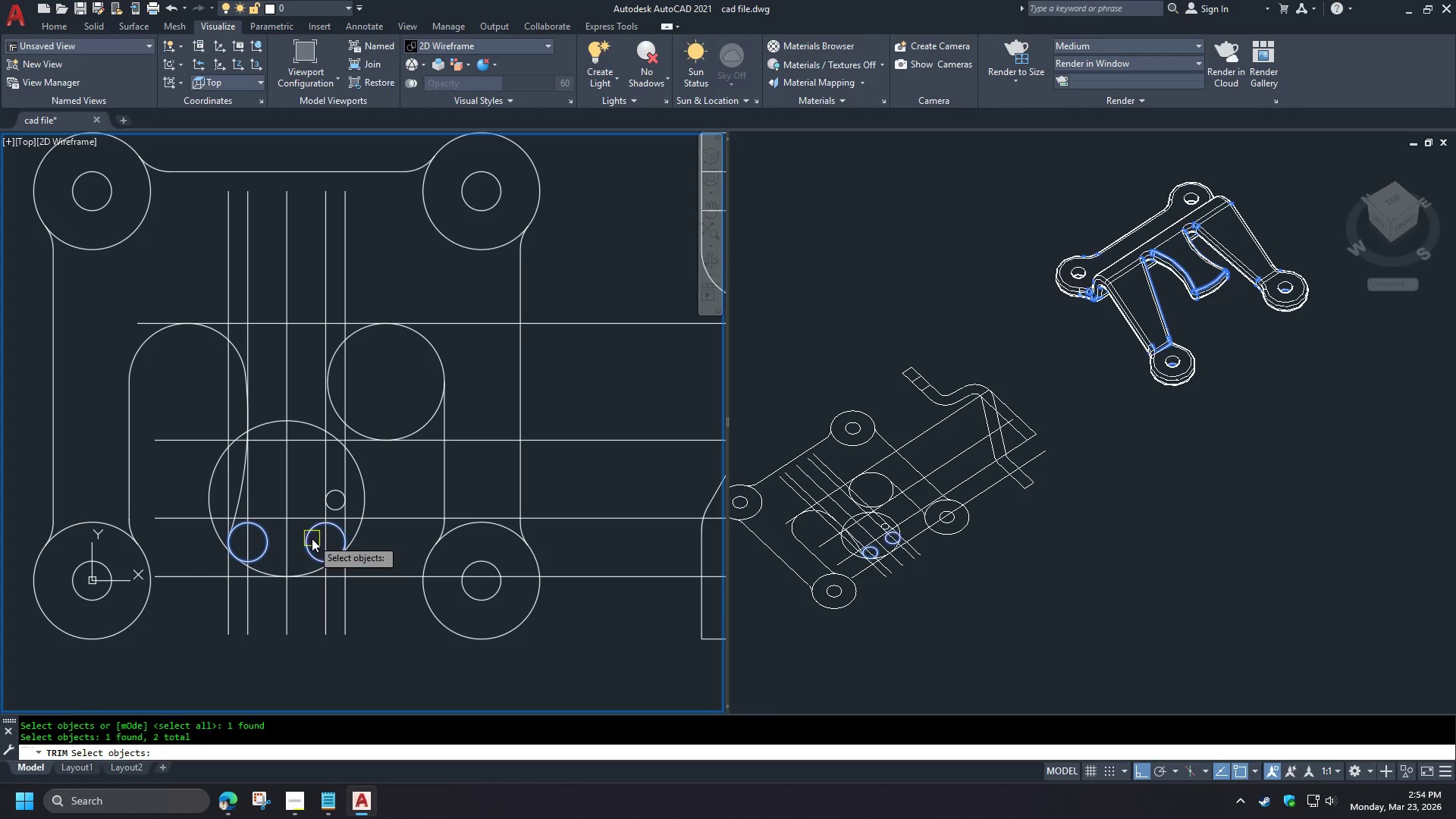 
key(Space)
 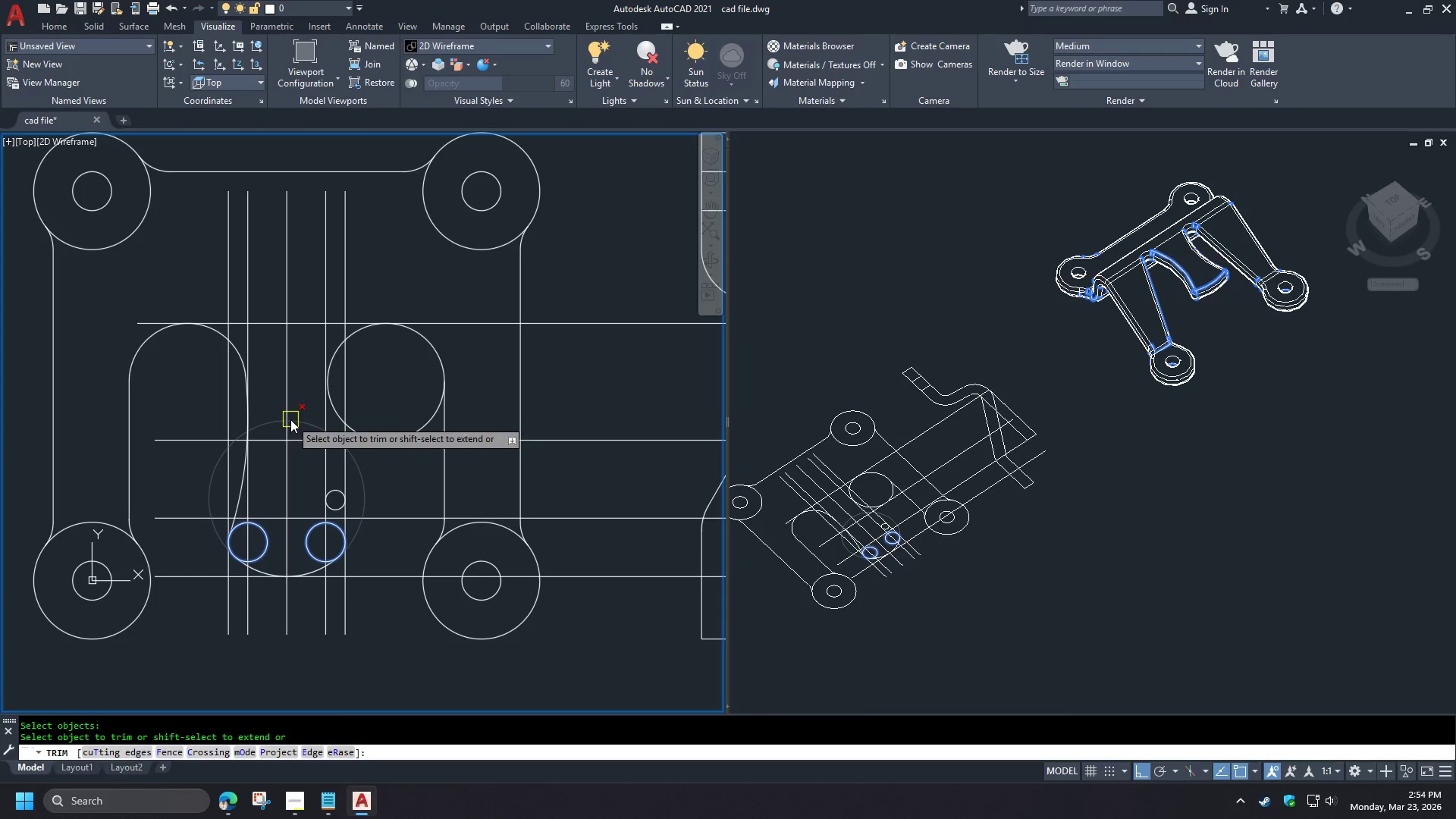 
scroll: coordinate [262, 381], scroll_direction: down, amount: 1.0
 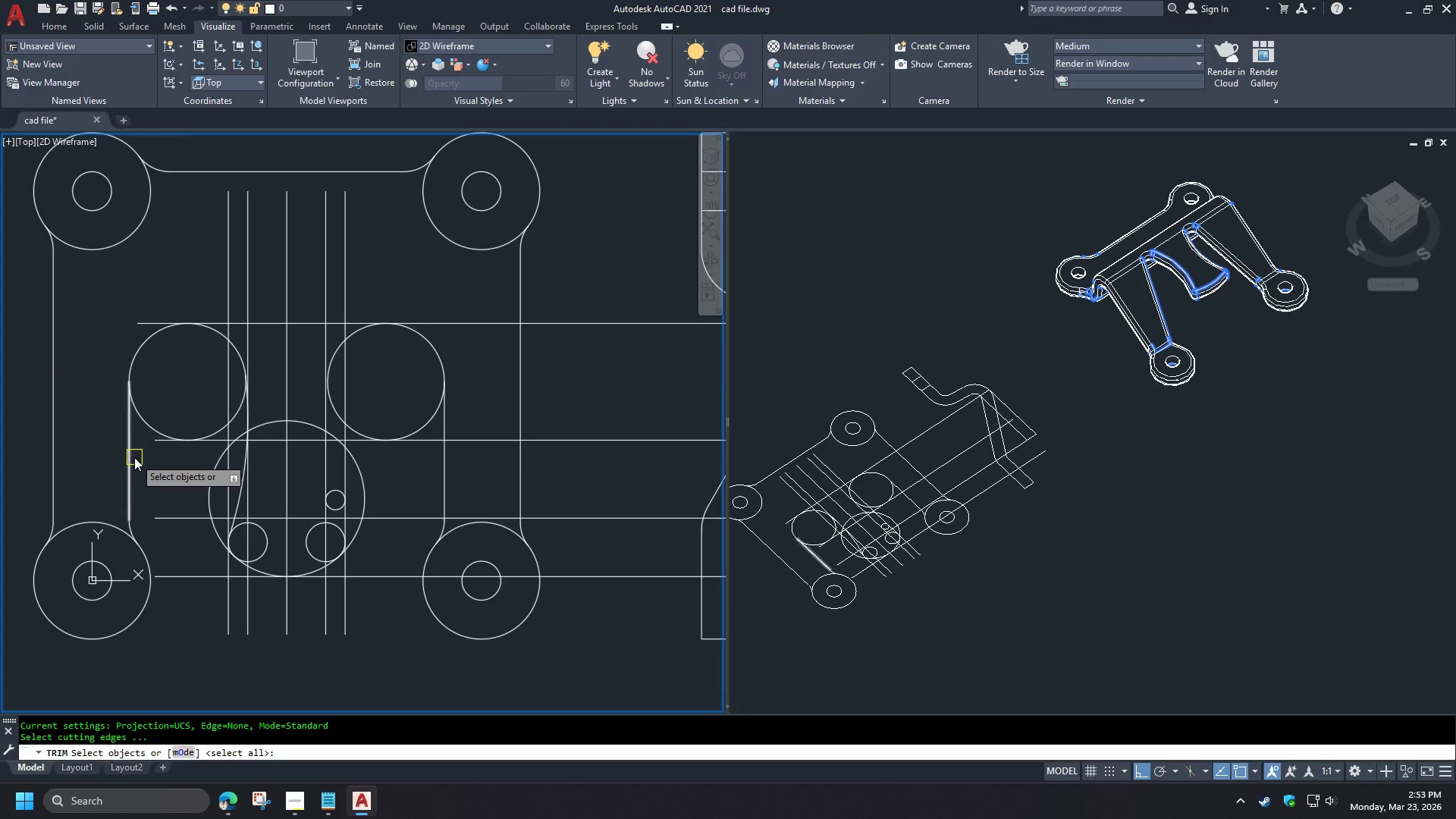 
left_click([290, 419])
 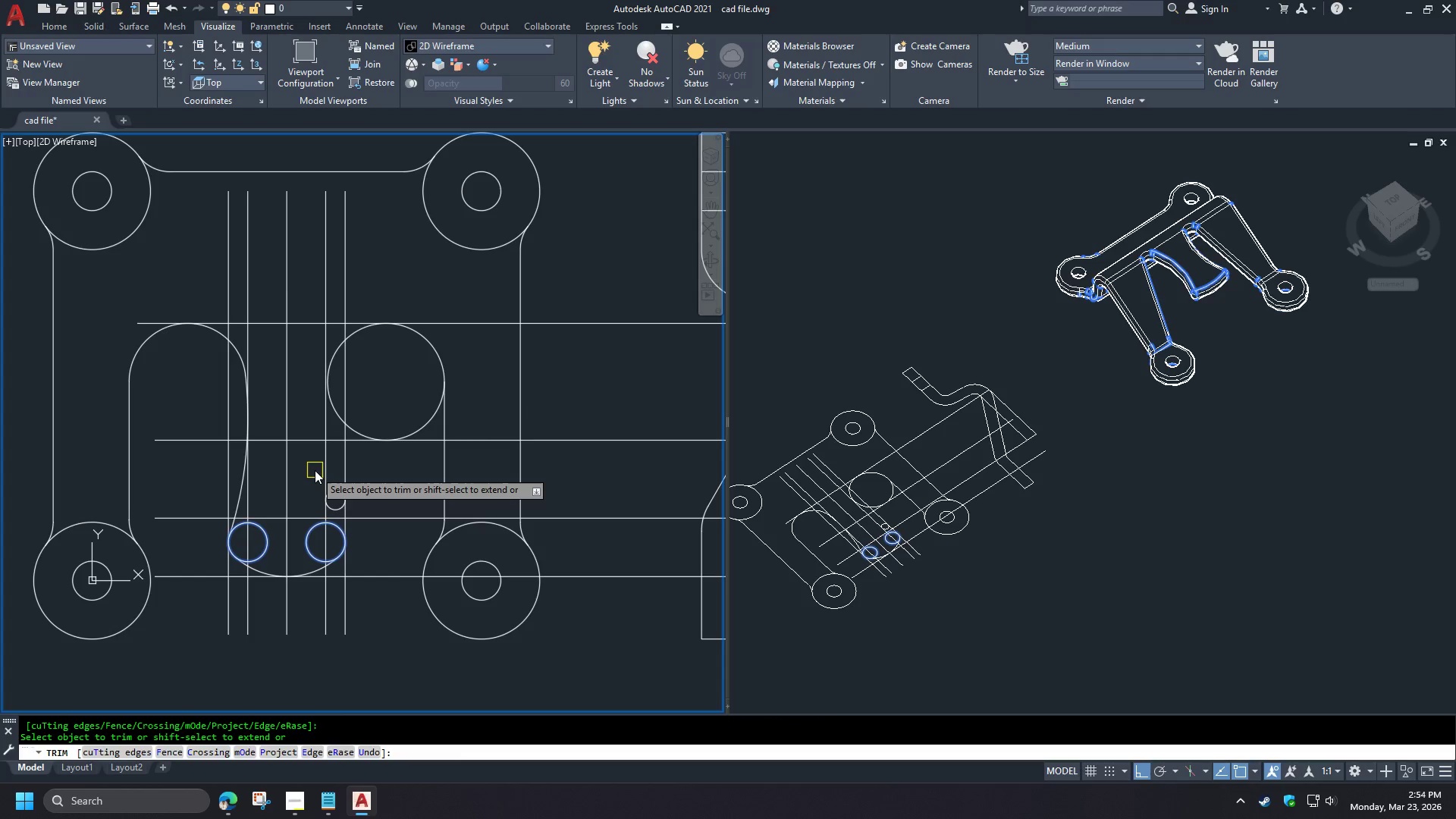 
key(Space)
 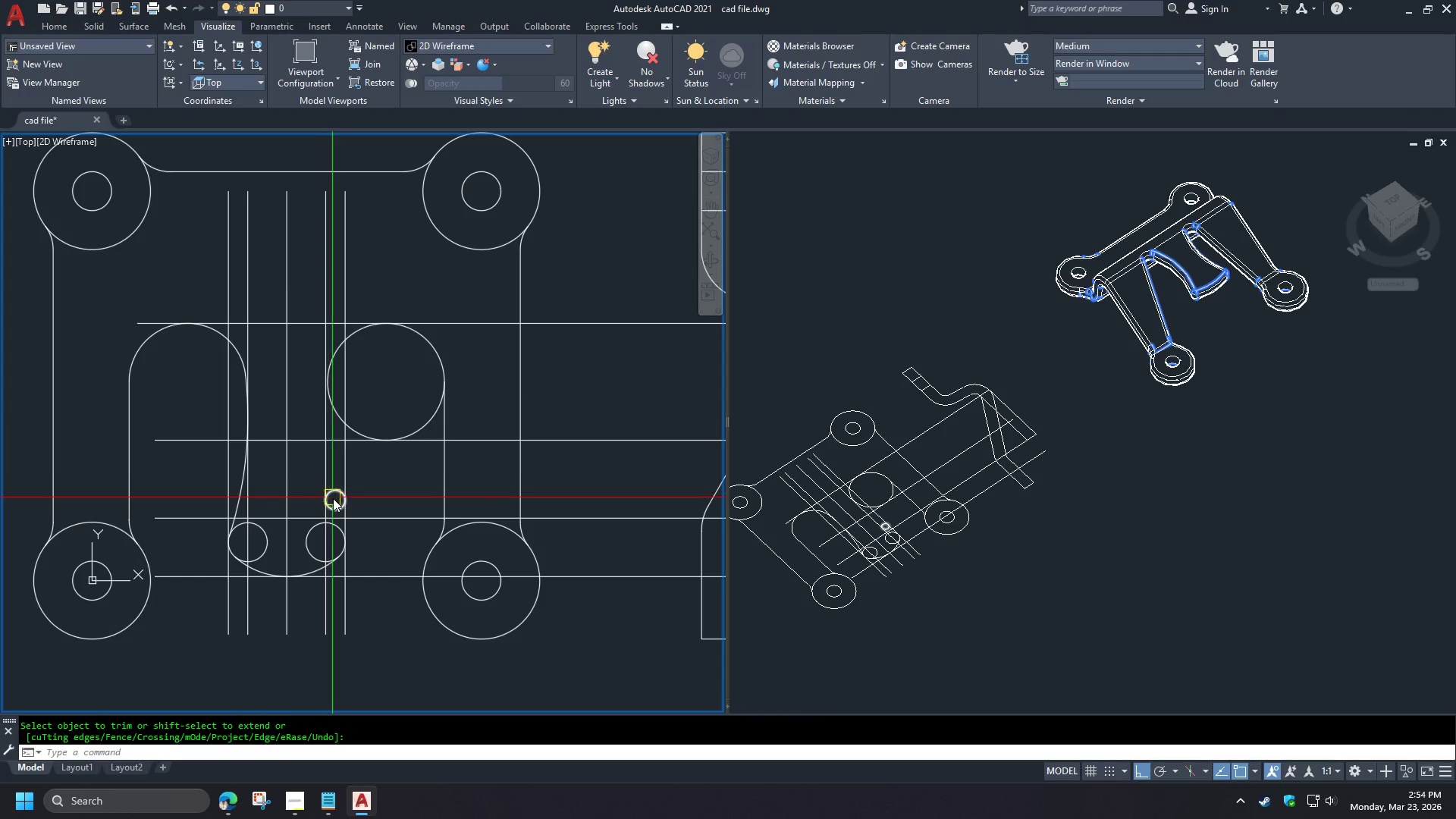 
left_click([333, 497])
 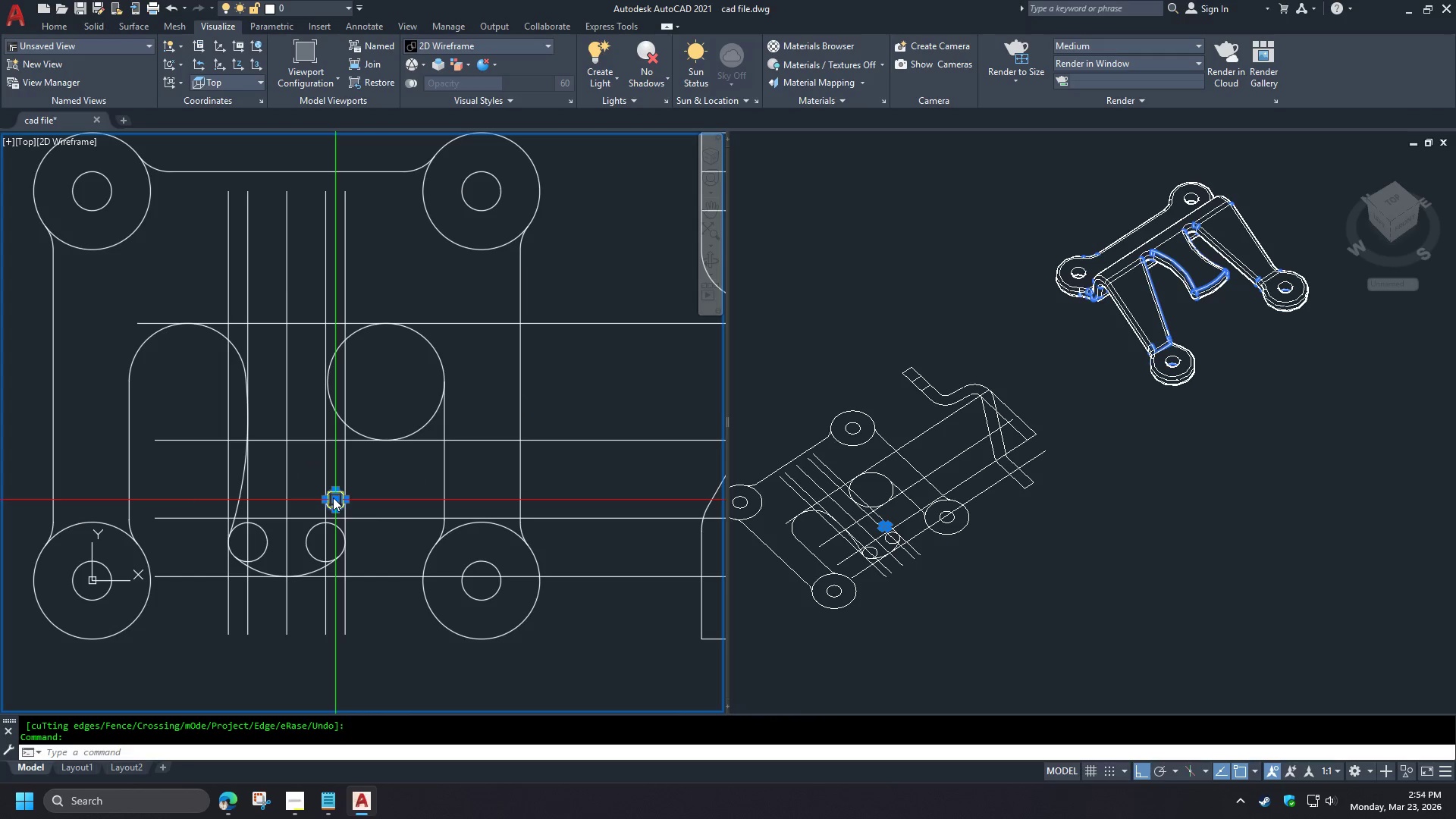 
key(E)
 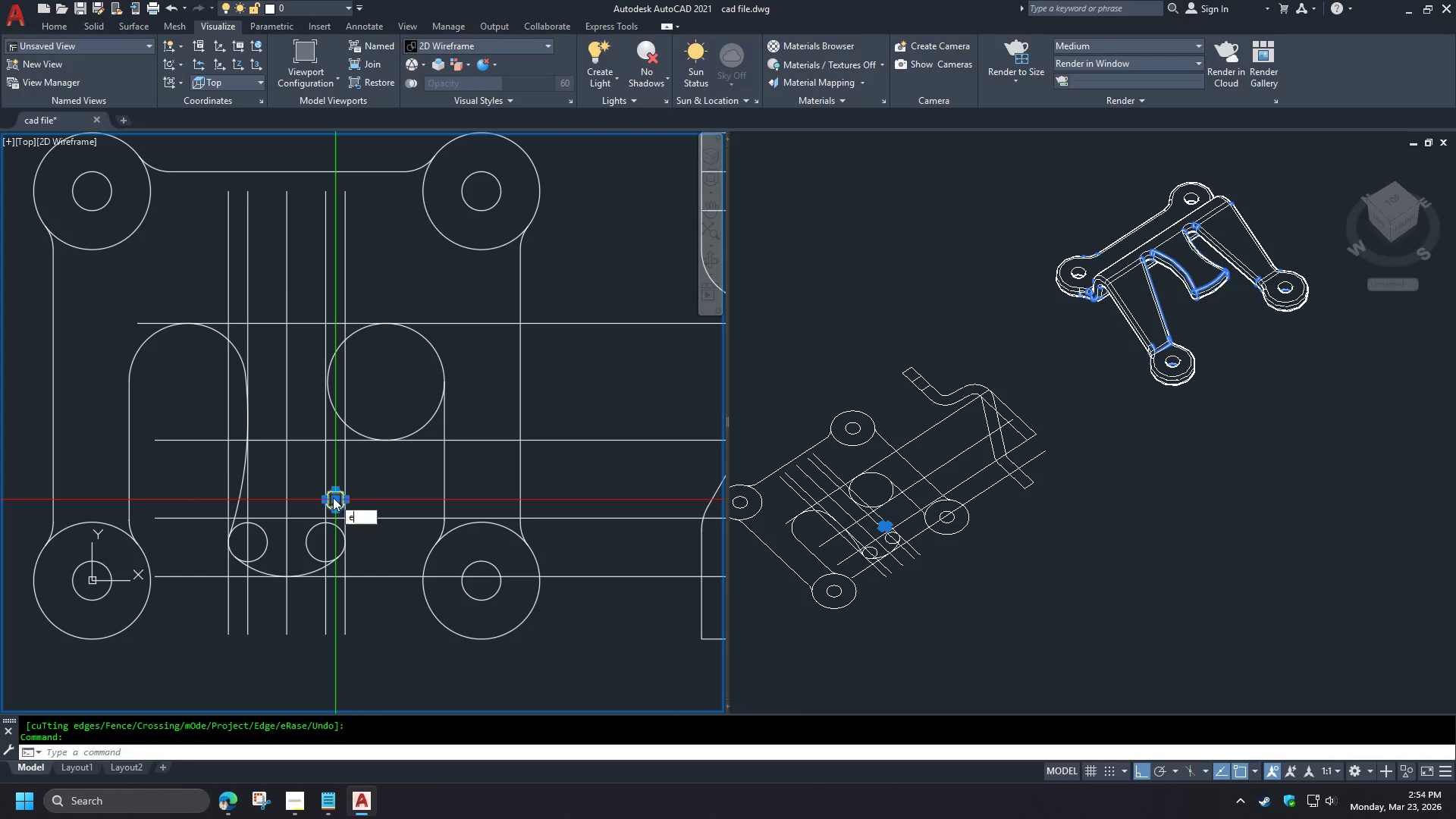 
key(Space)
 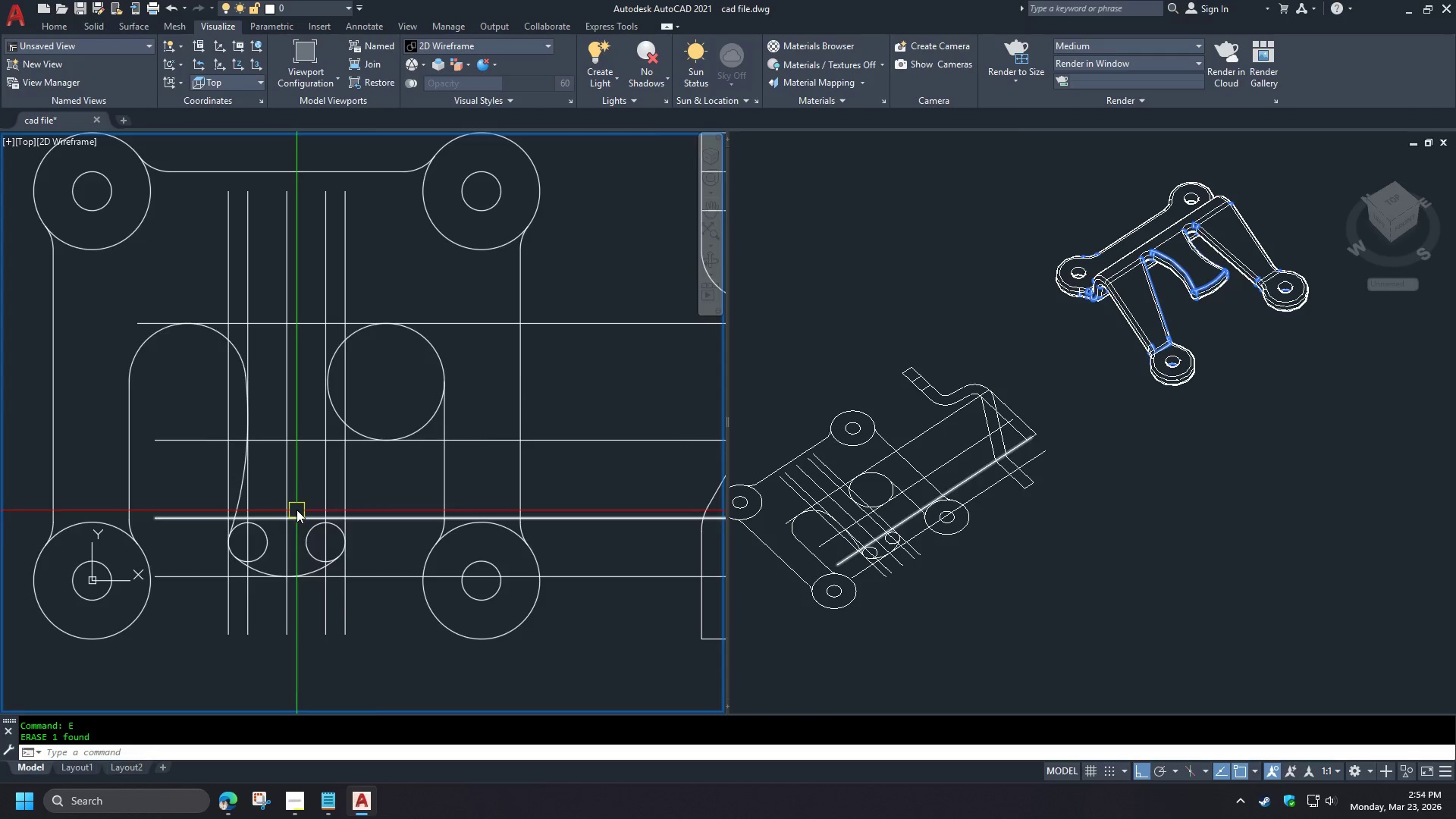 
left_click([494, 391])
 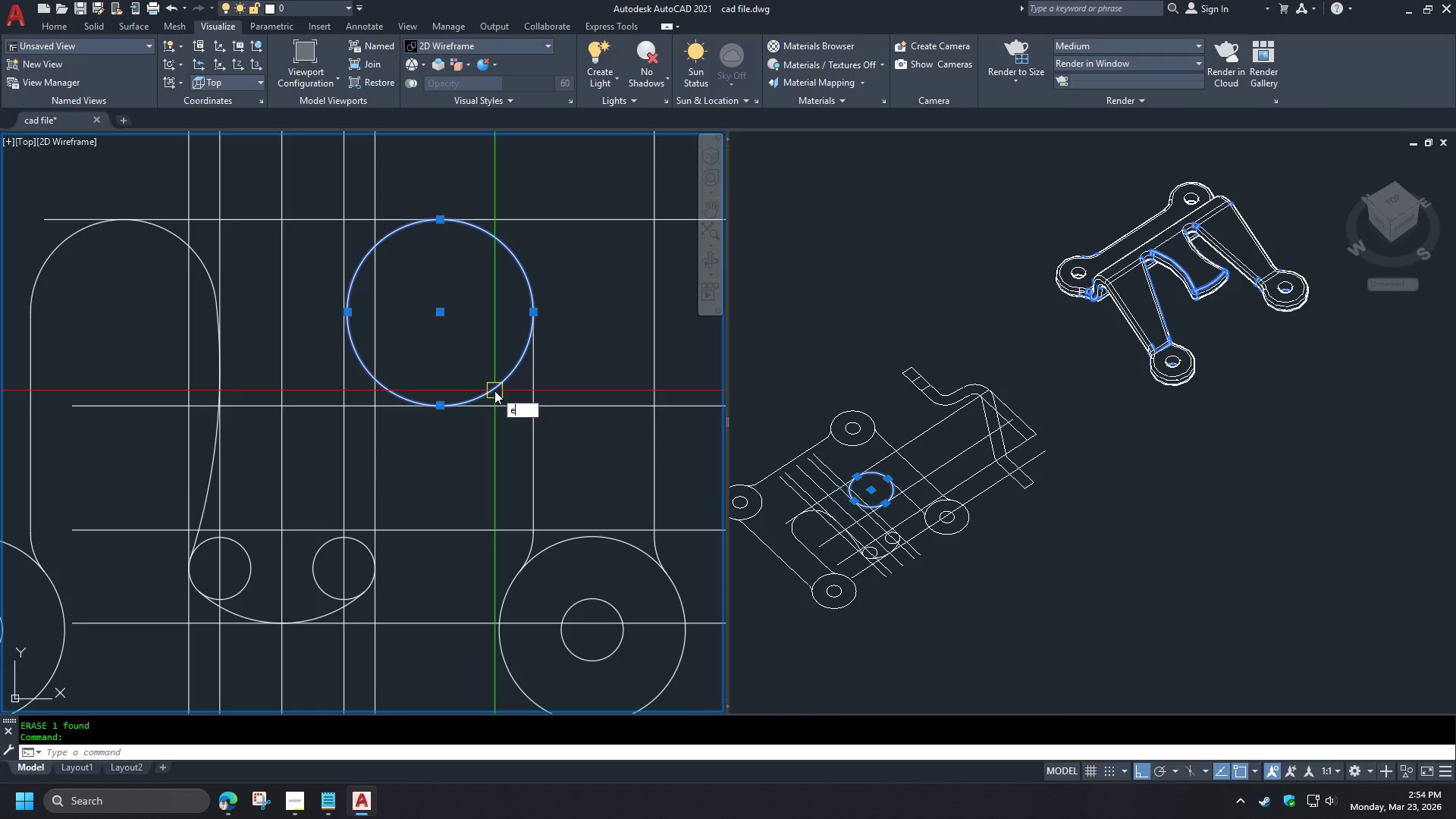 
key(E)
 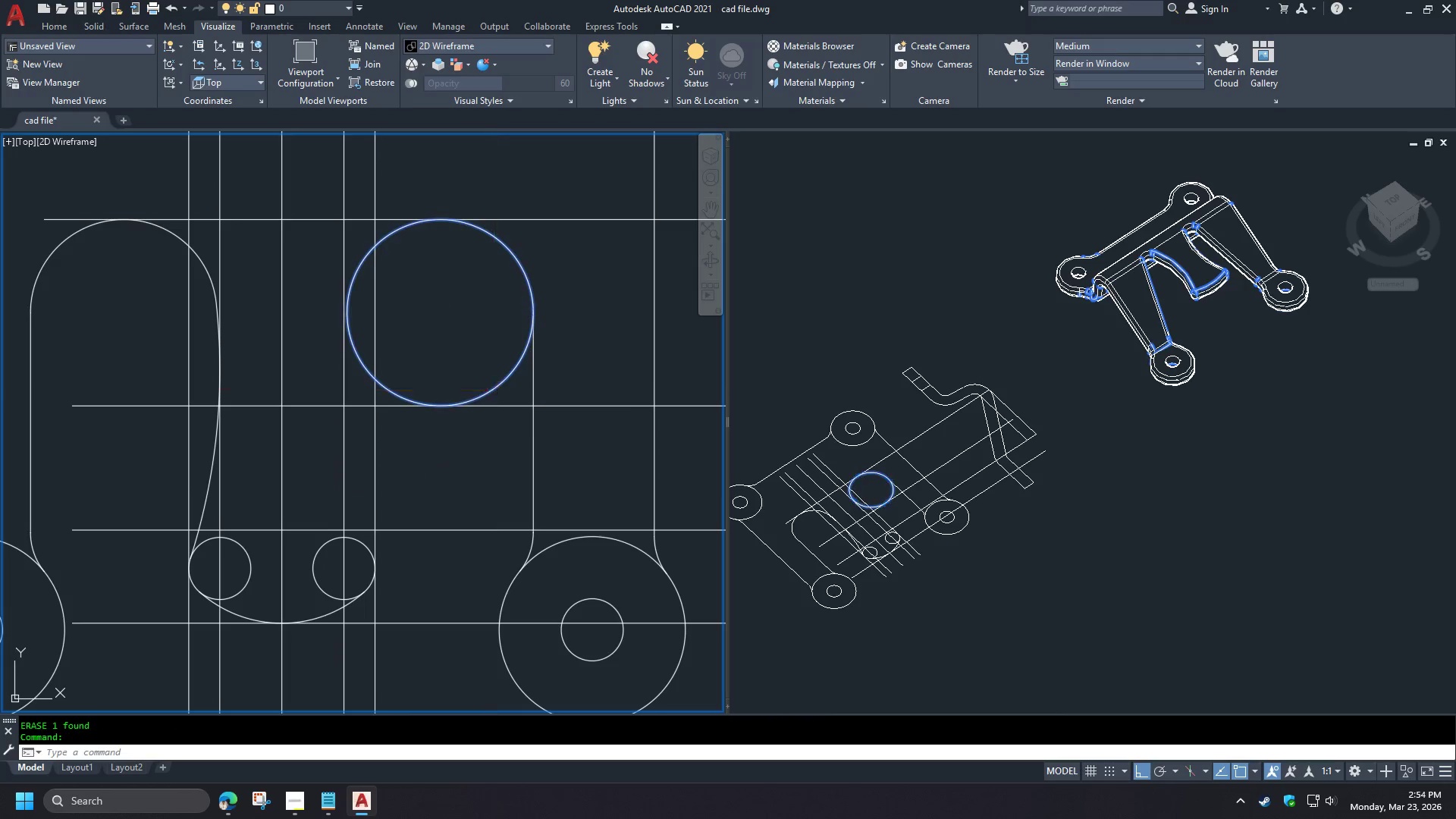 
key(Space)
 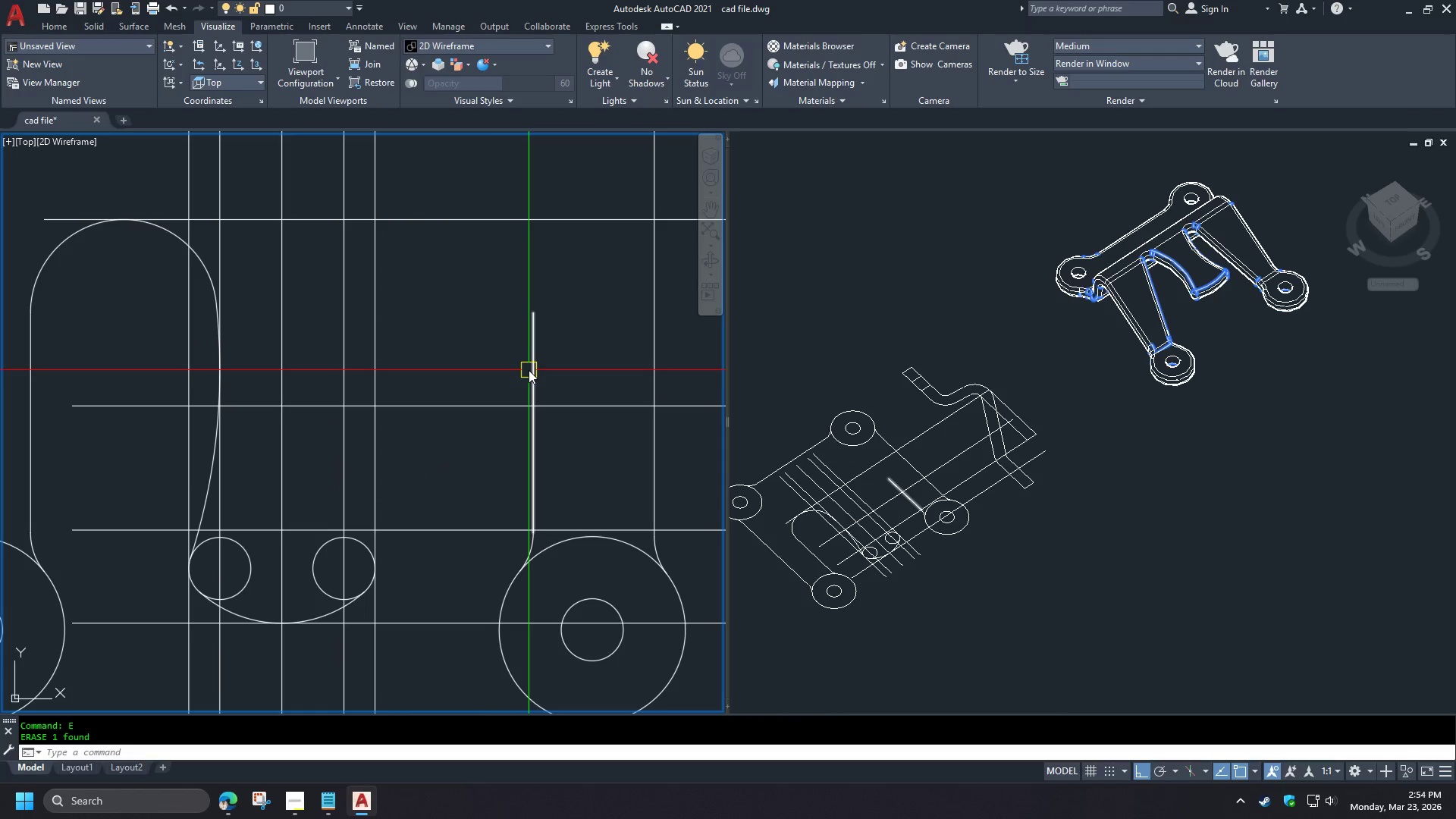 
left_click([529, 370])
 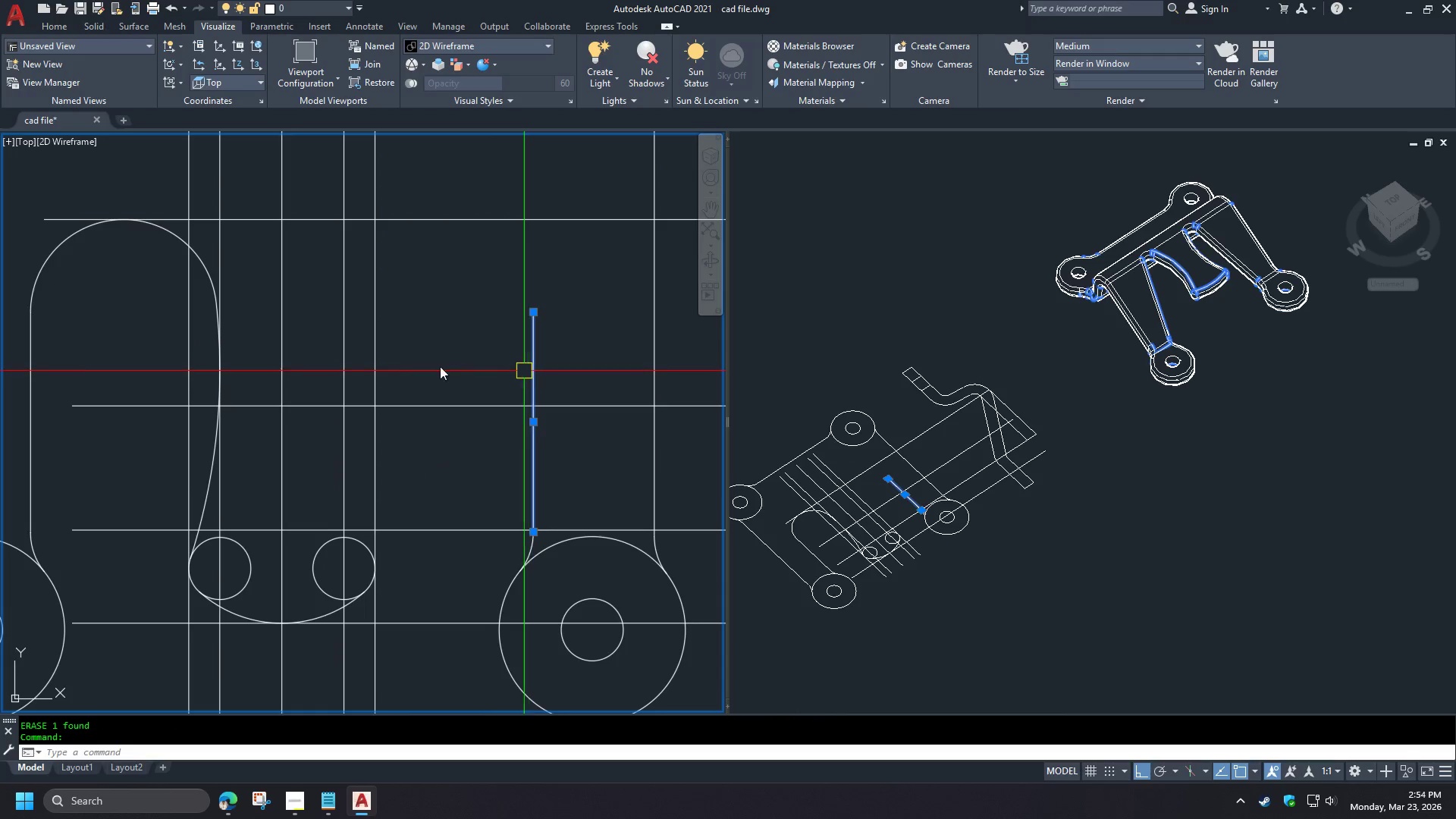 
key(E)
 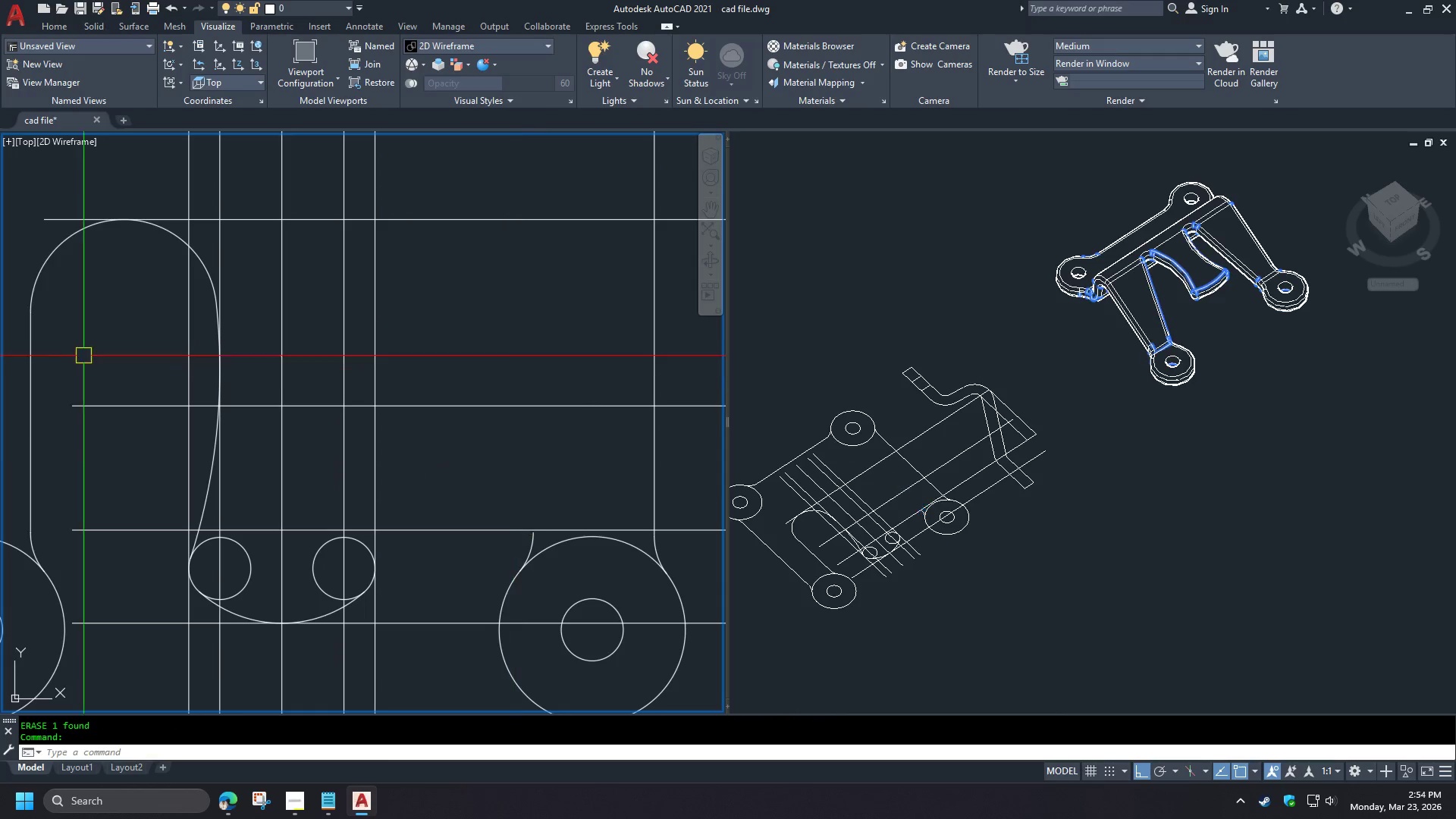 
key(Space)
 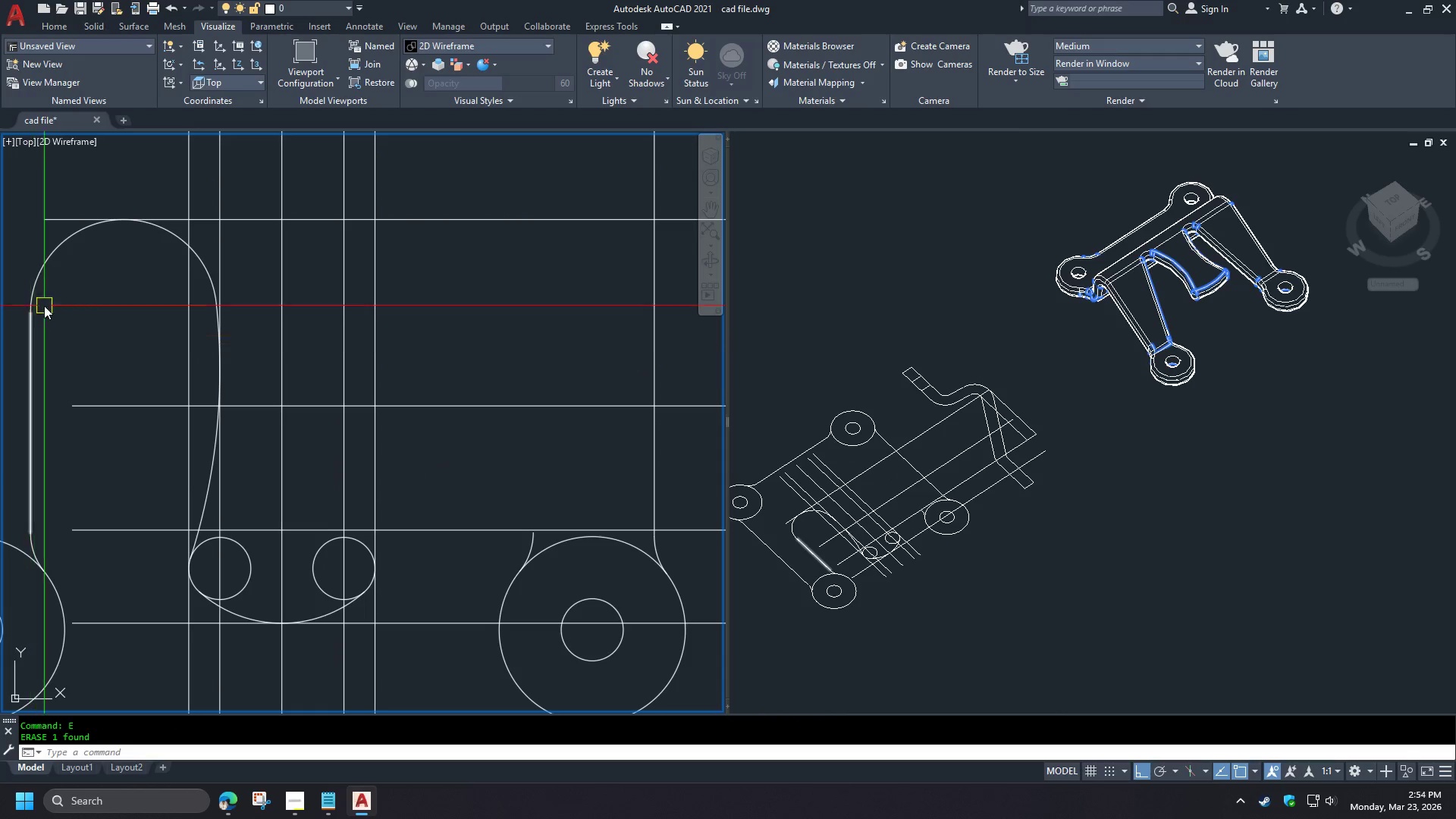 
left_click([49, 265])
 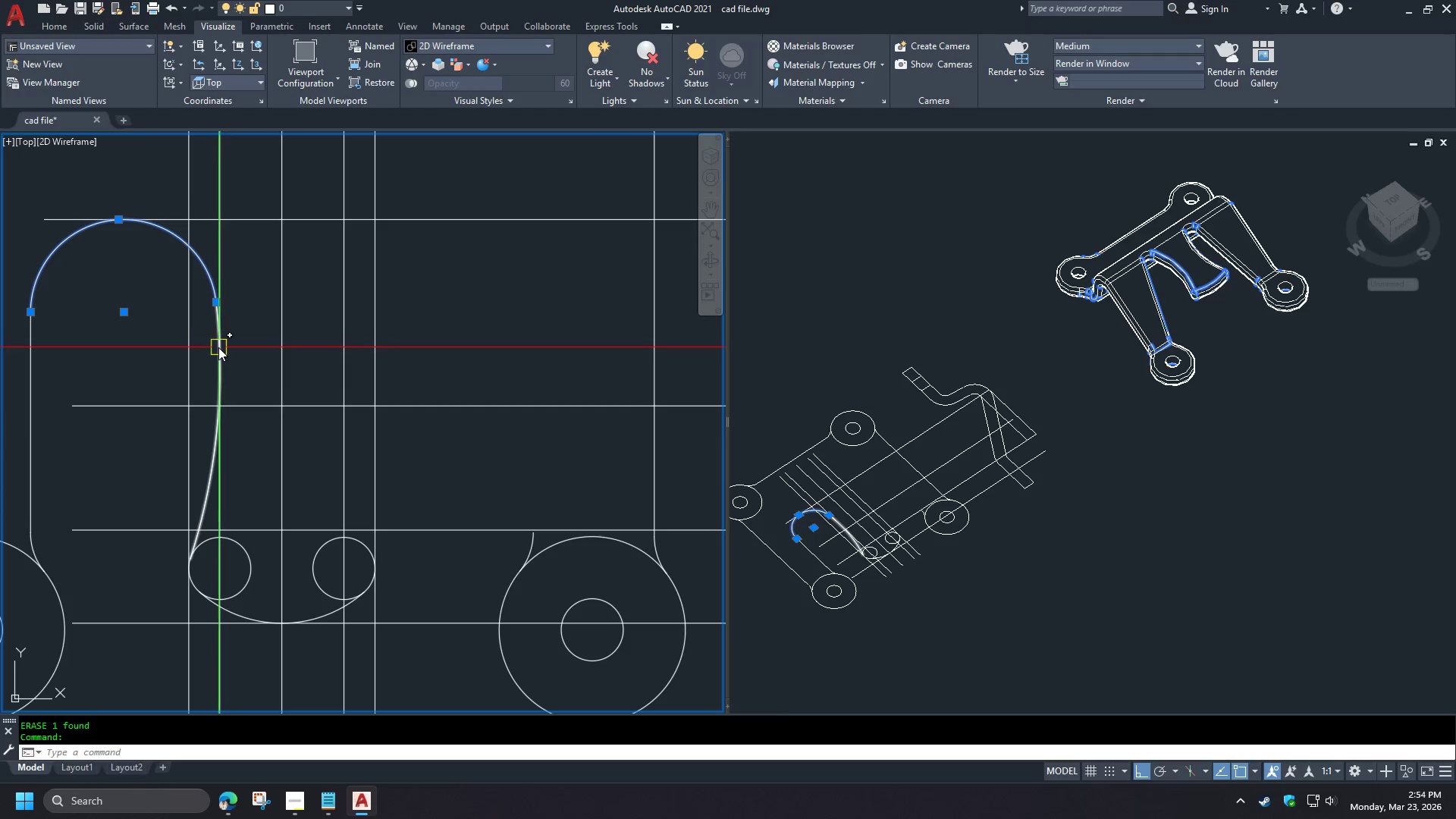 
left_click([218, 348])
 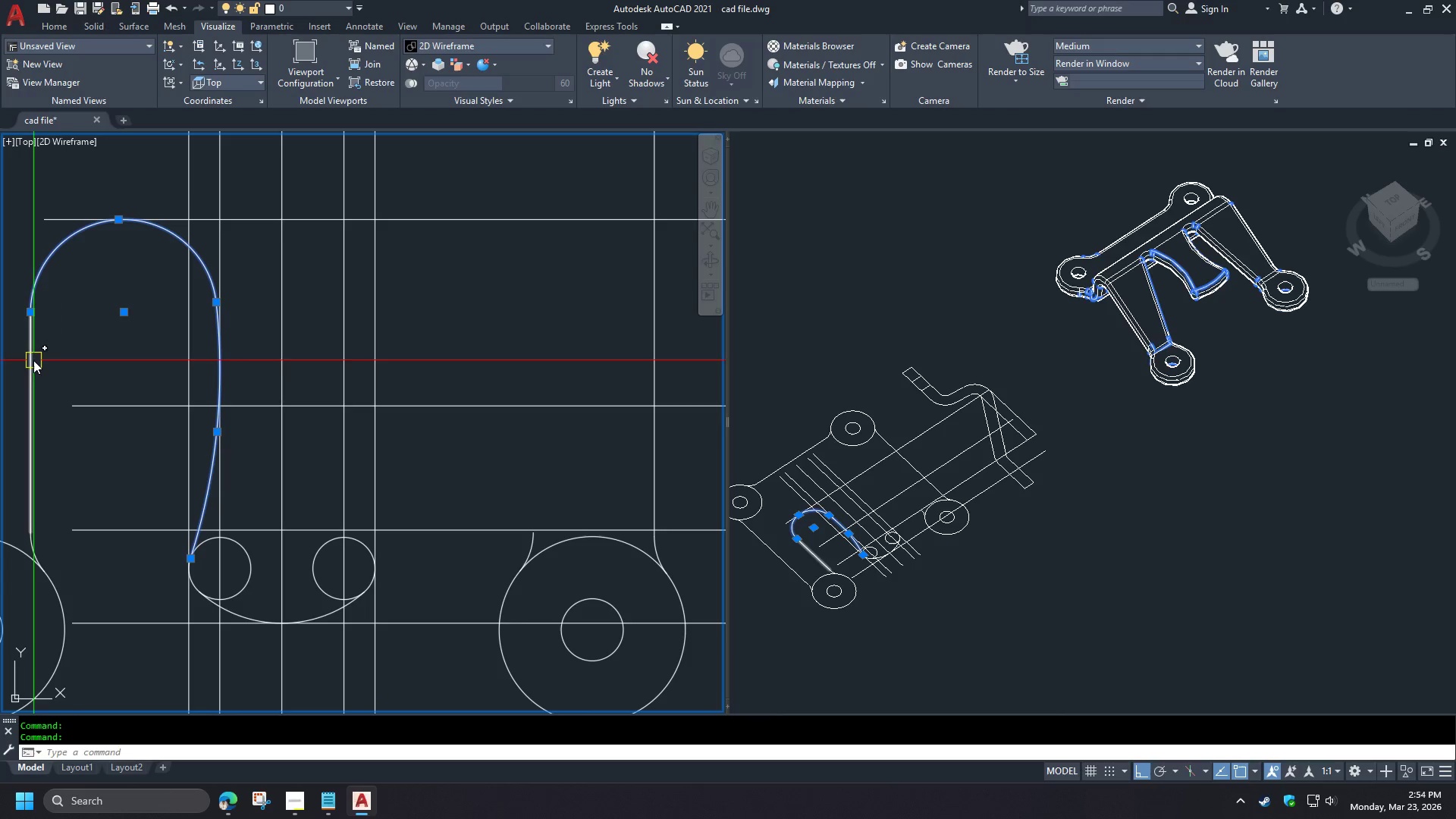 
left_click([33, 360])
 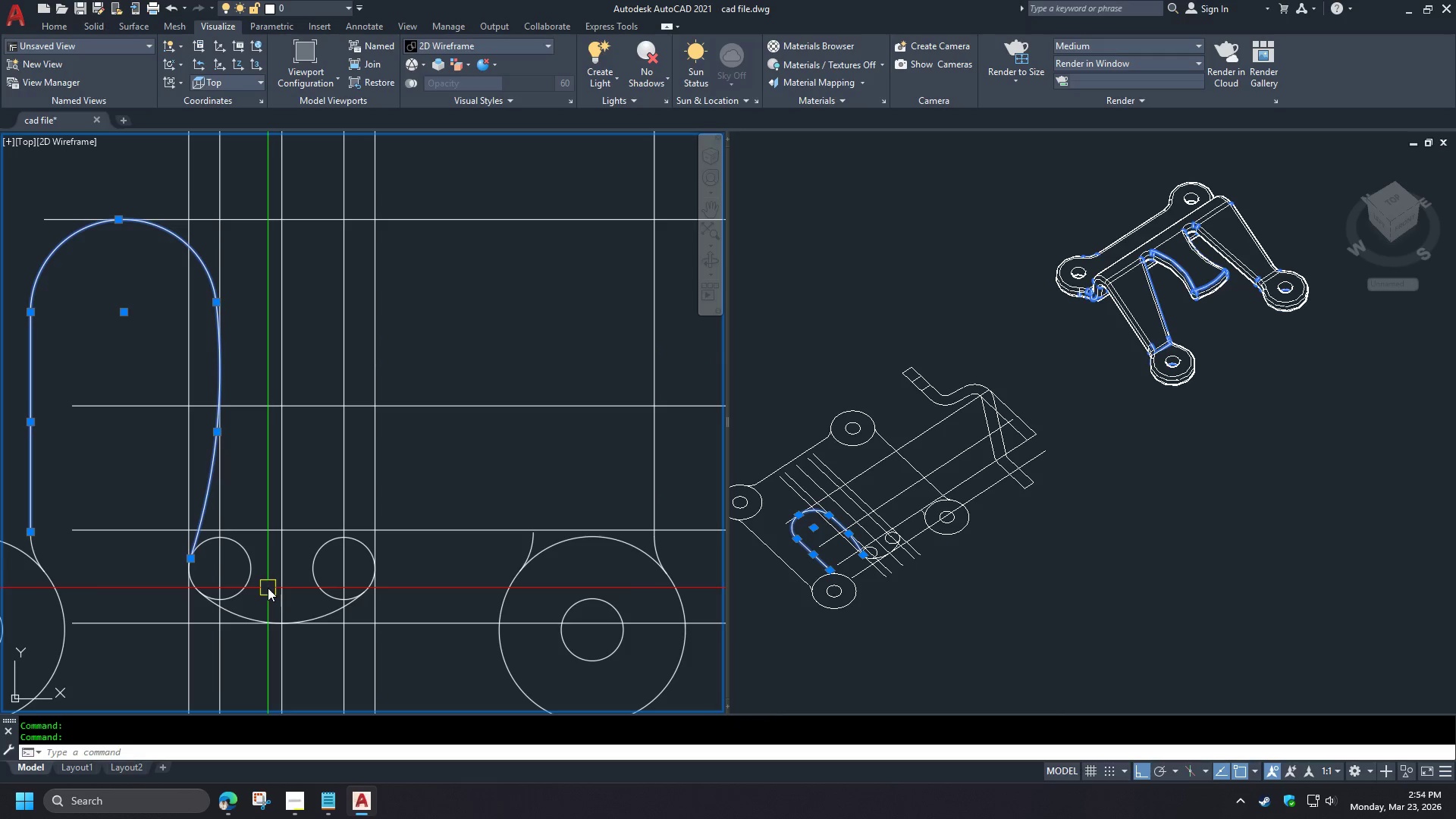 
scroll: coordinate [293, 498], scroll_direction: up, amount: 1.0
 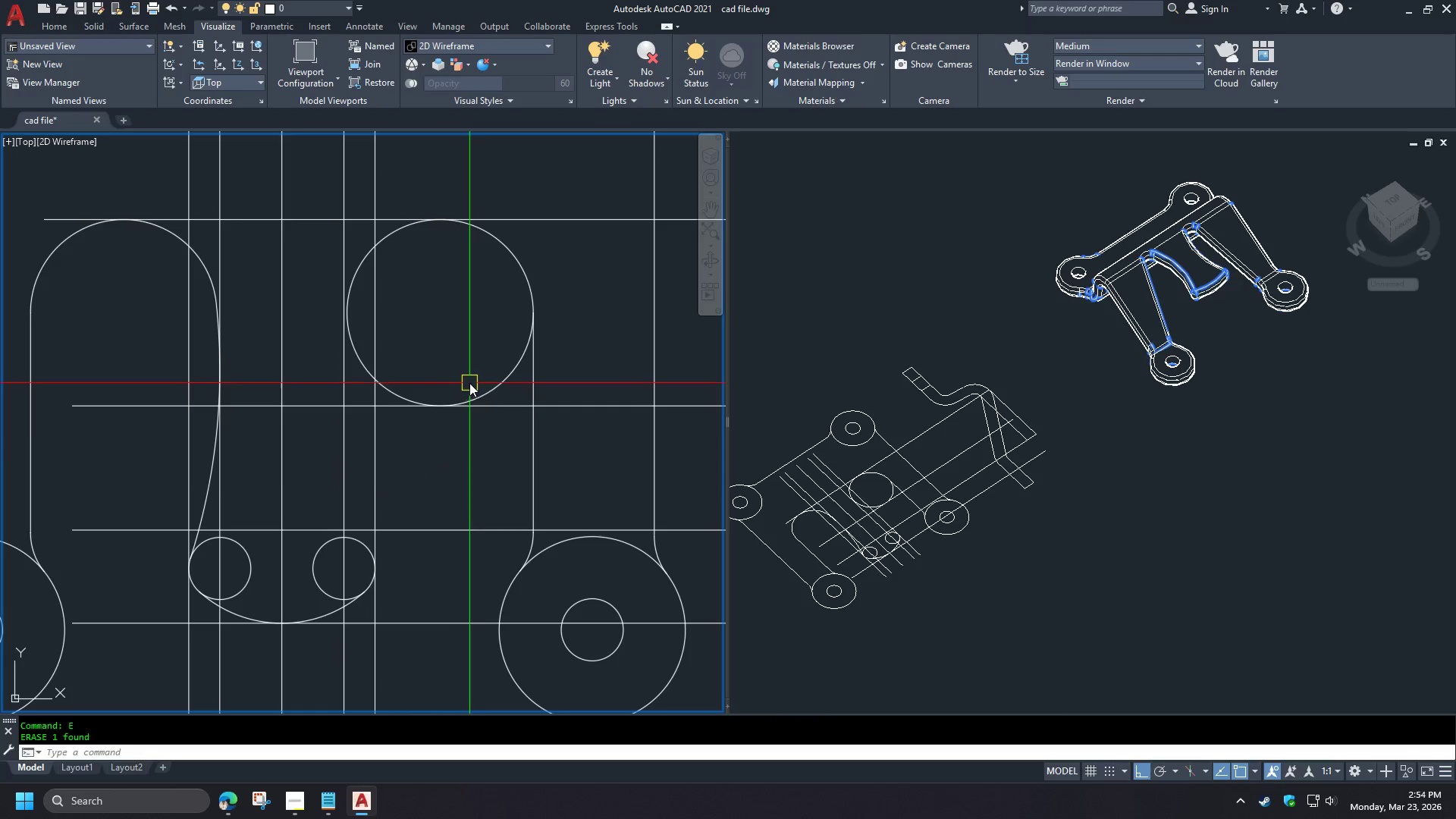 
type(mi )
 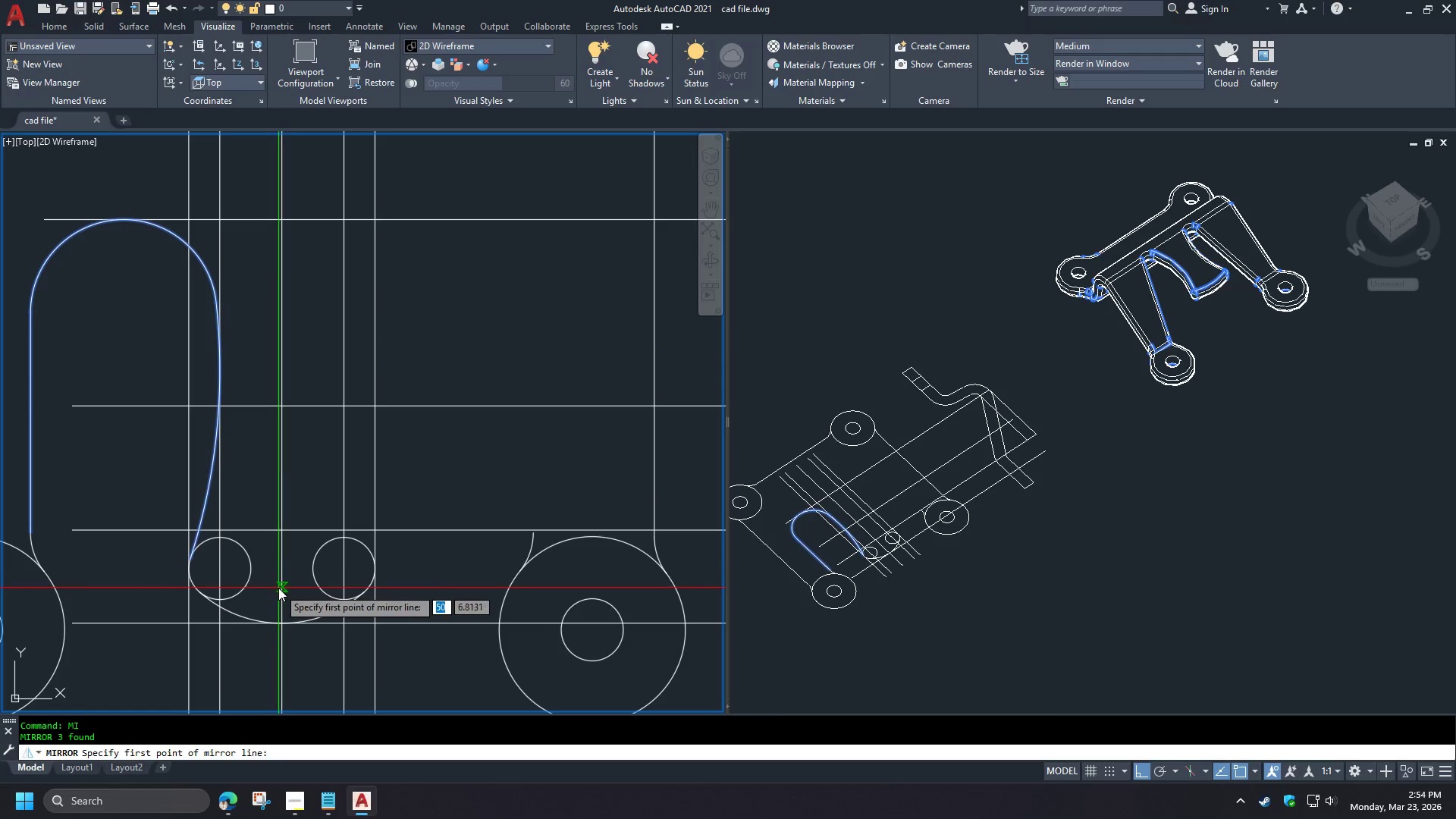 
left_click([278, 588])
 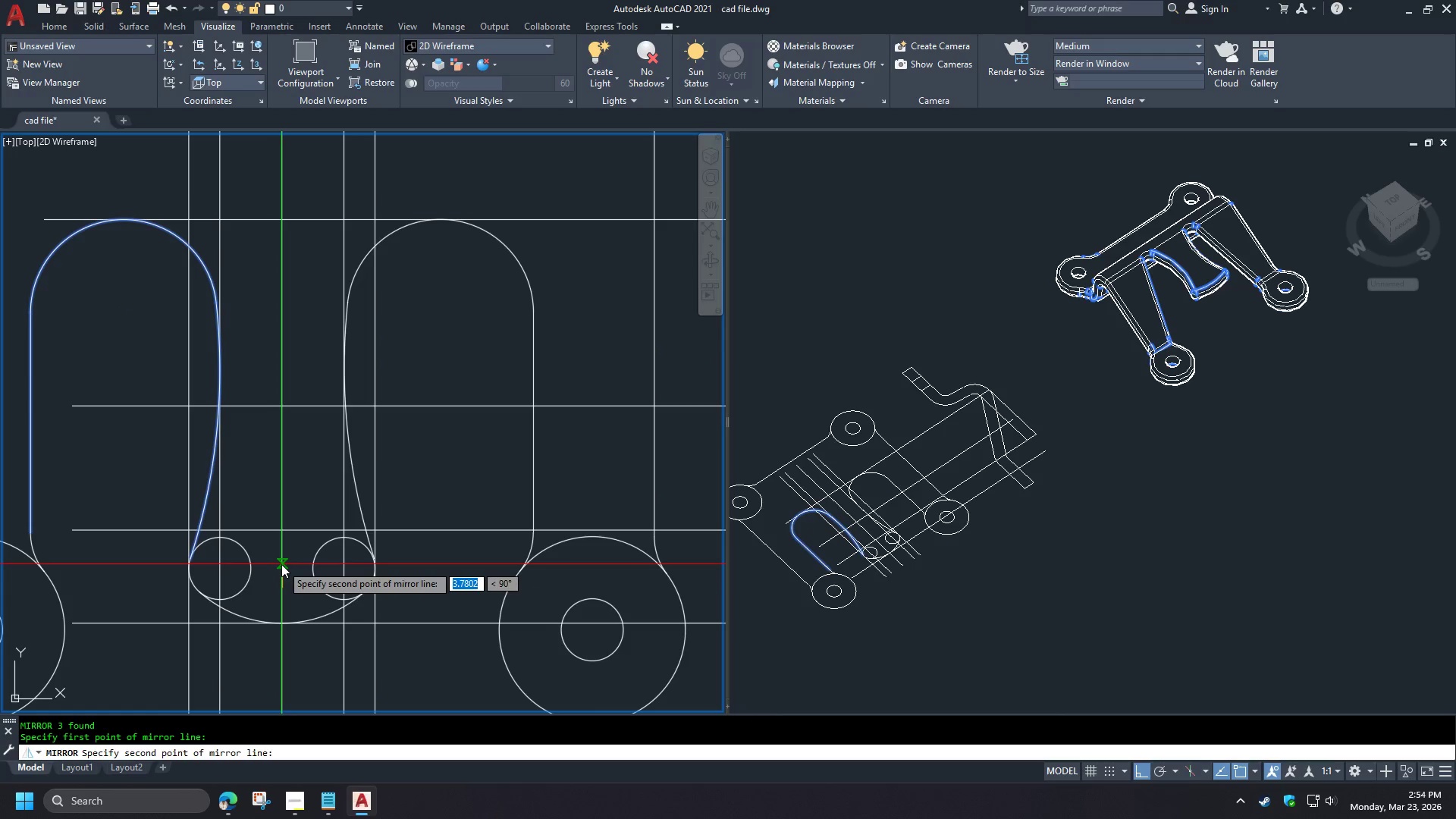 
left_click([281, 564])
 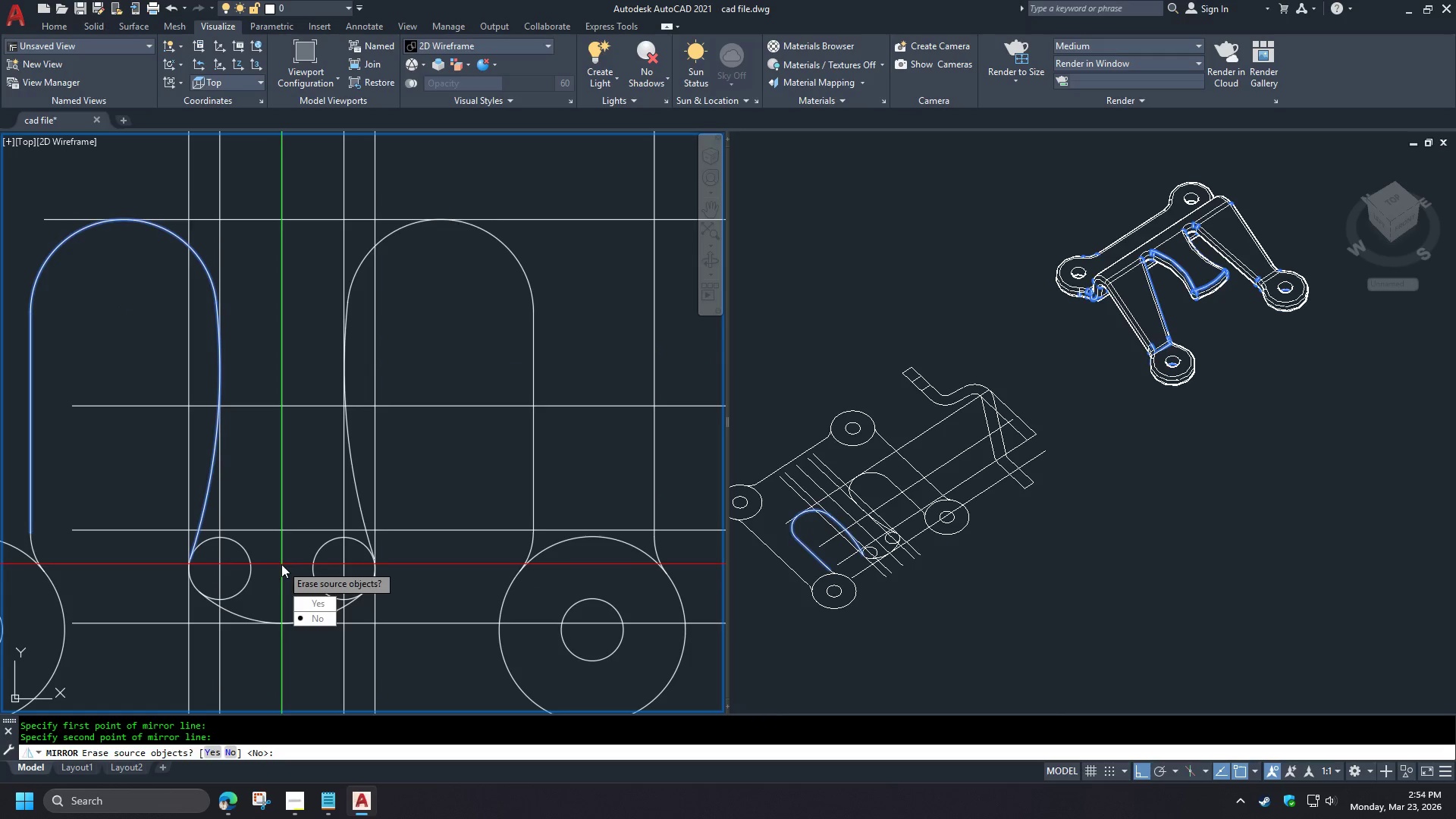 
key(Space)
 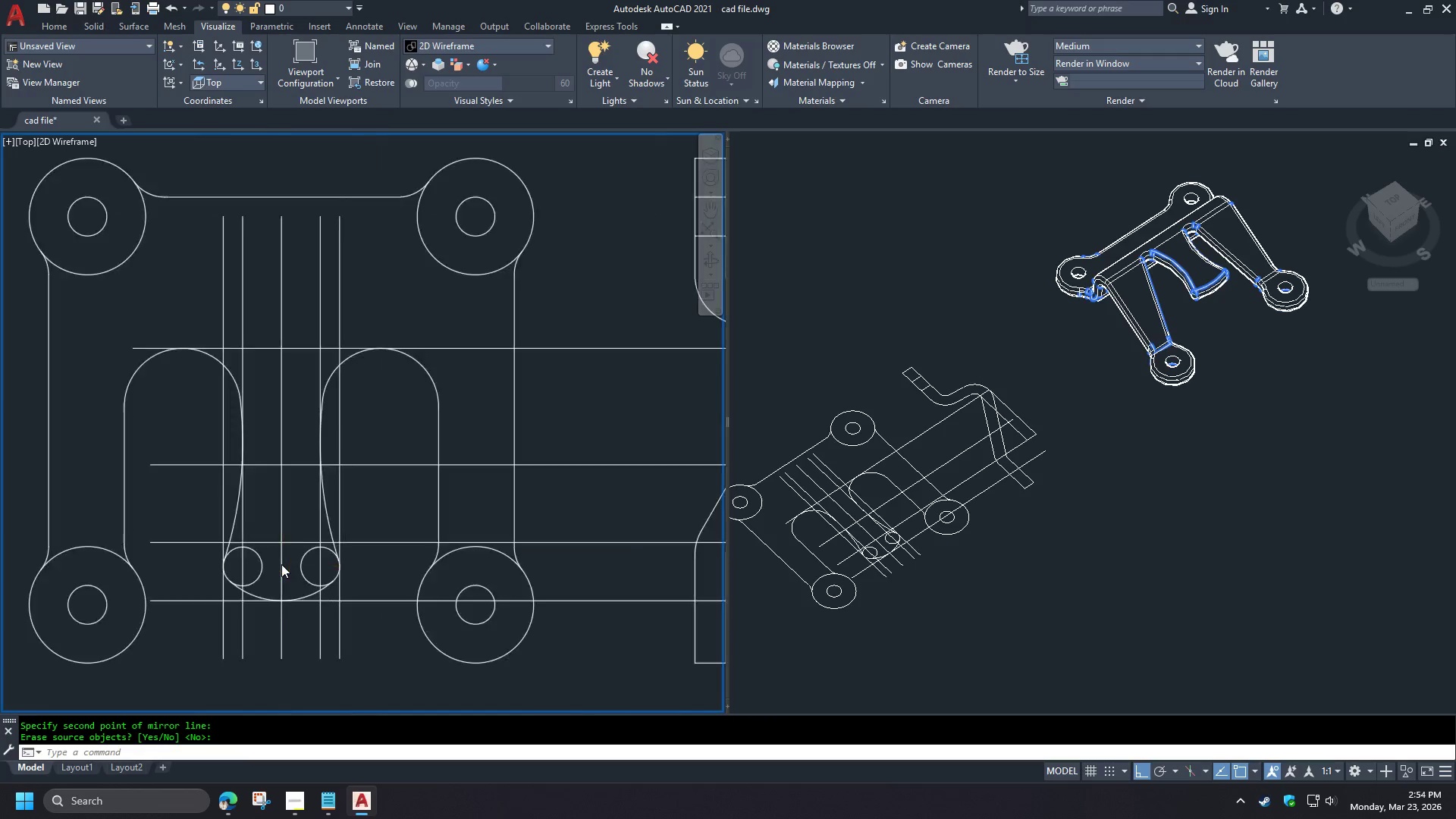 
wait(6.23)
 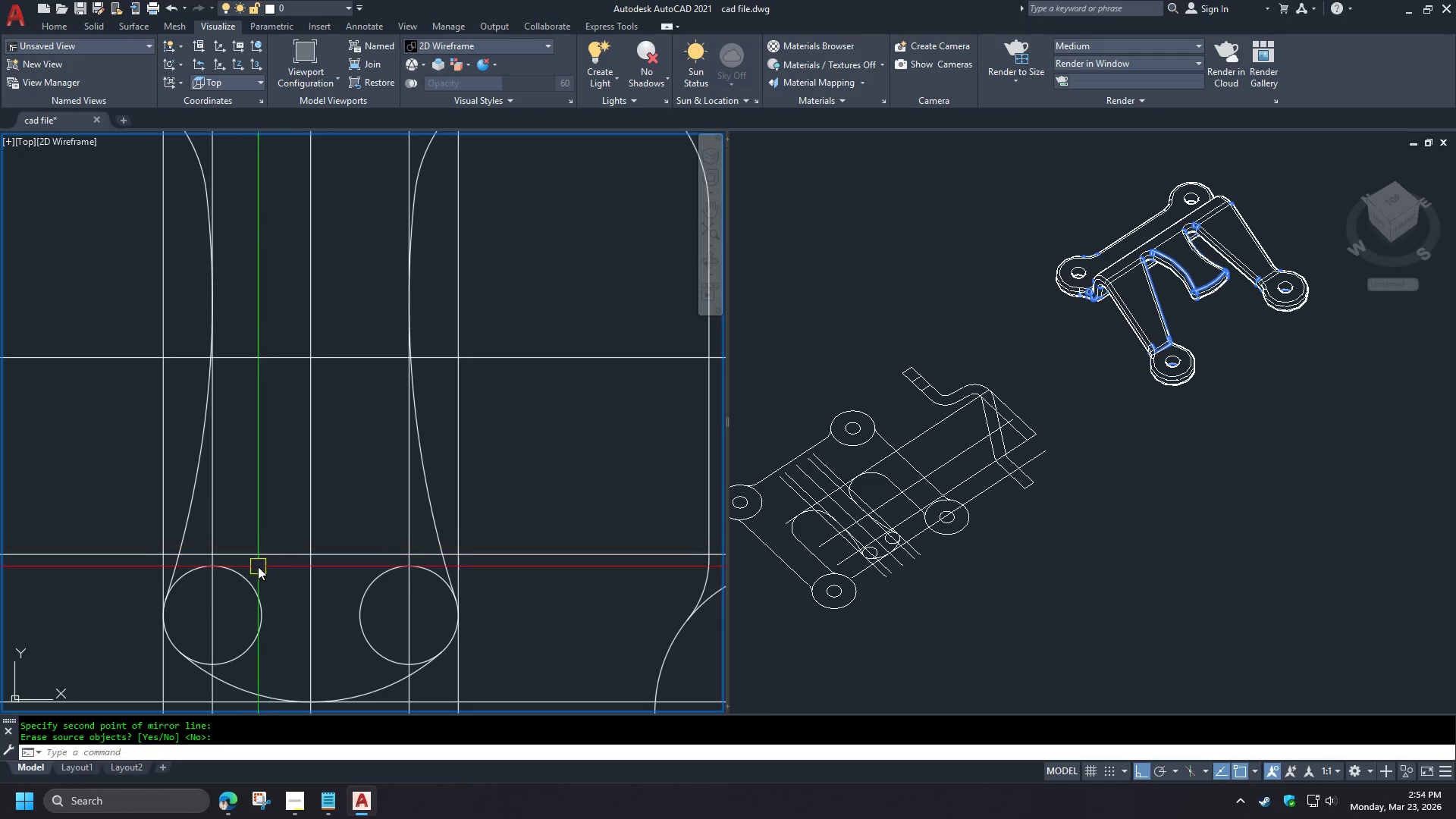 
key(F)
 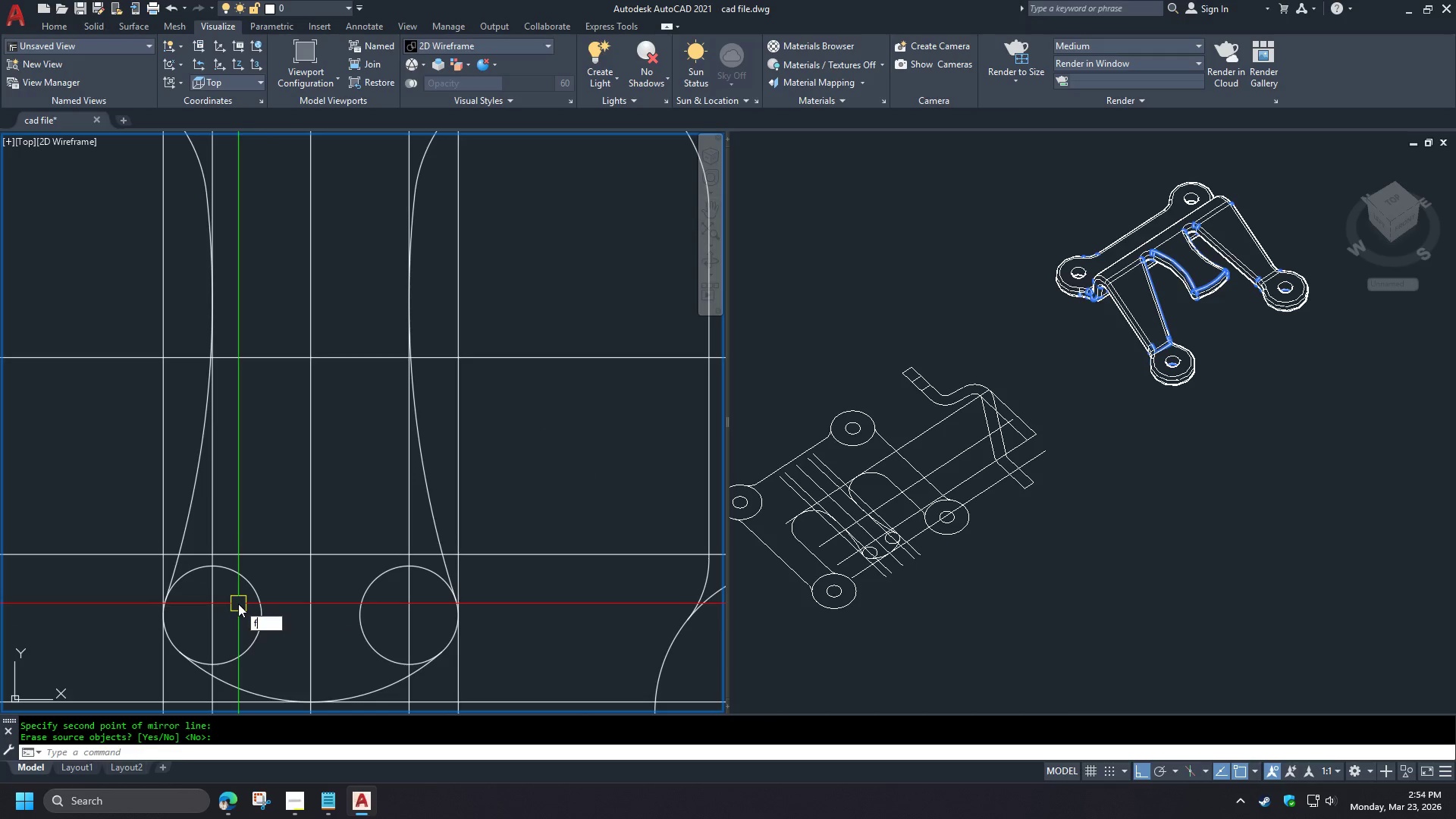 
key(Space)
 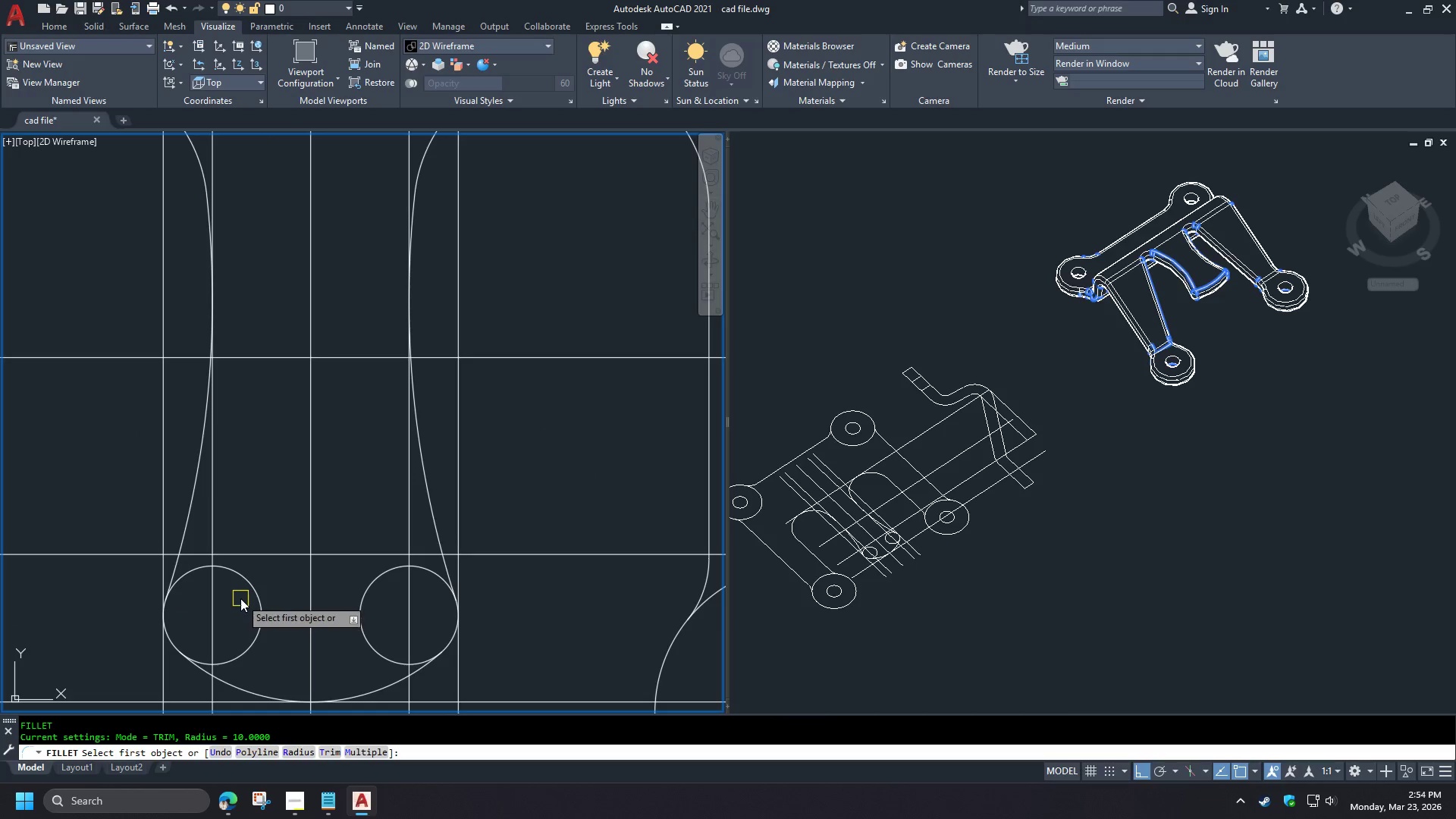 
key(R)
 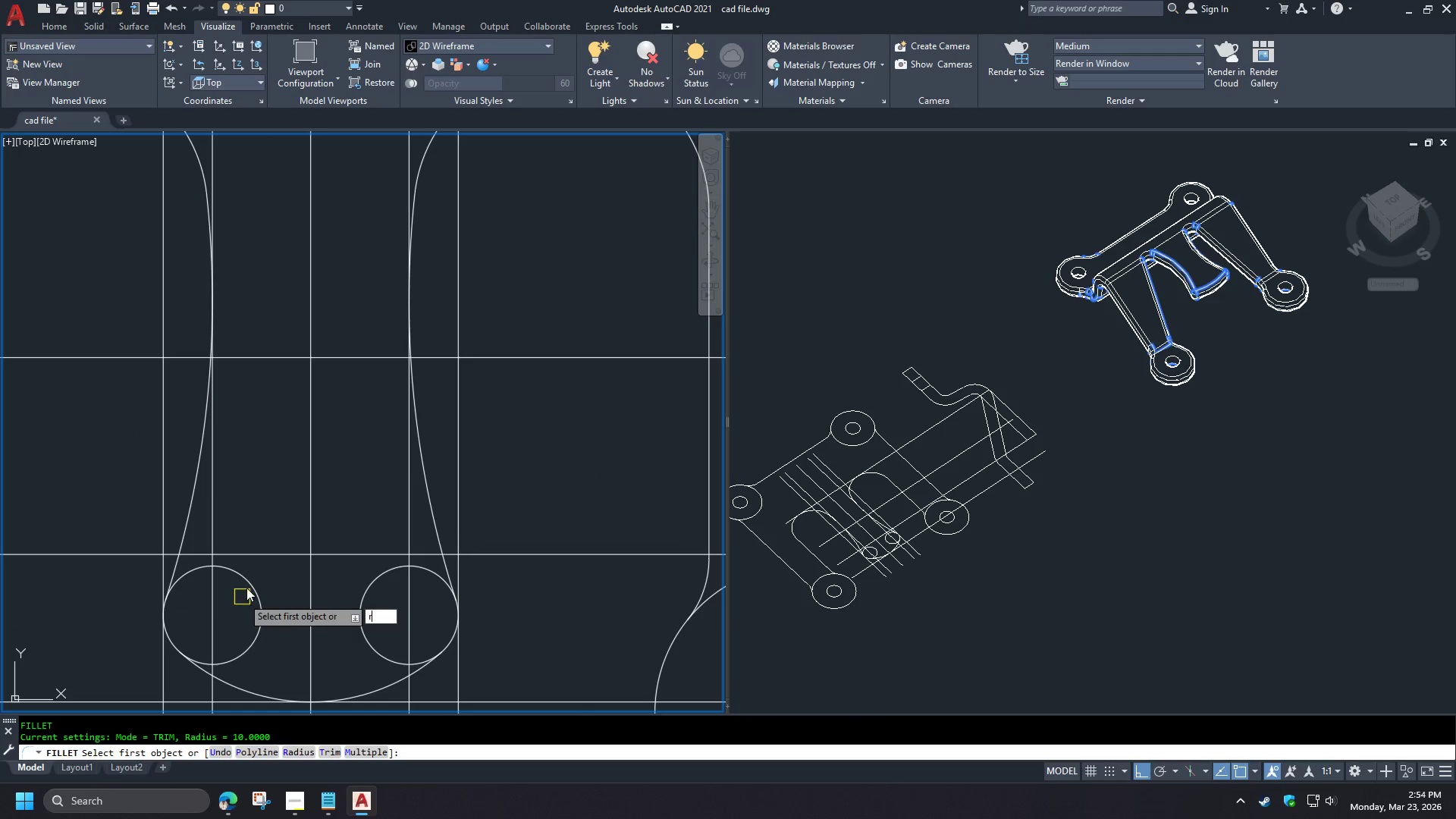 
key(Space)
 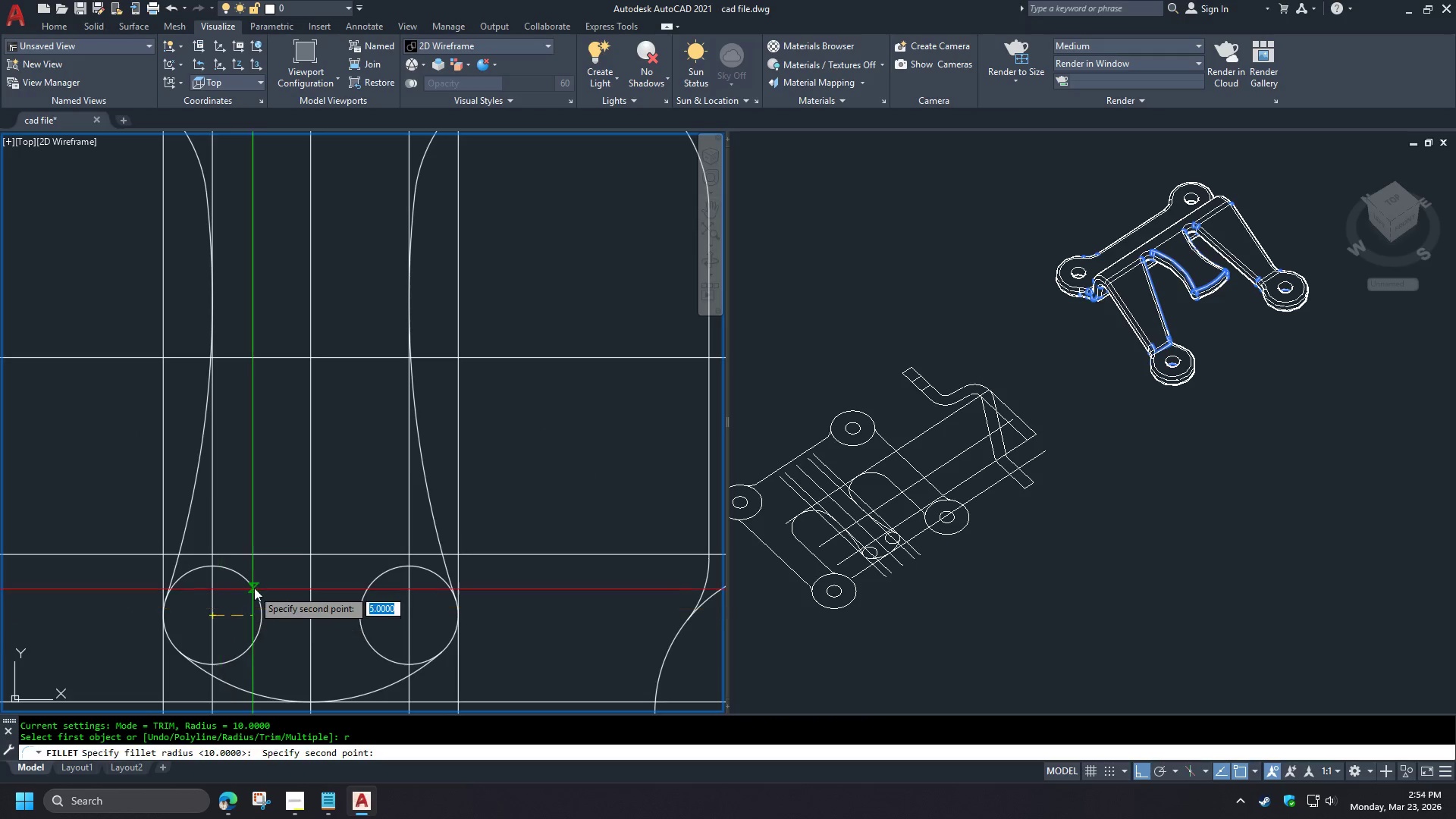 
double_click([254, 586])
 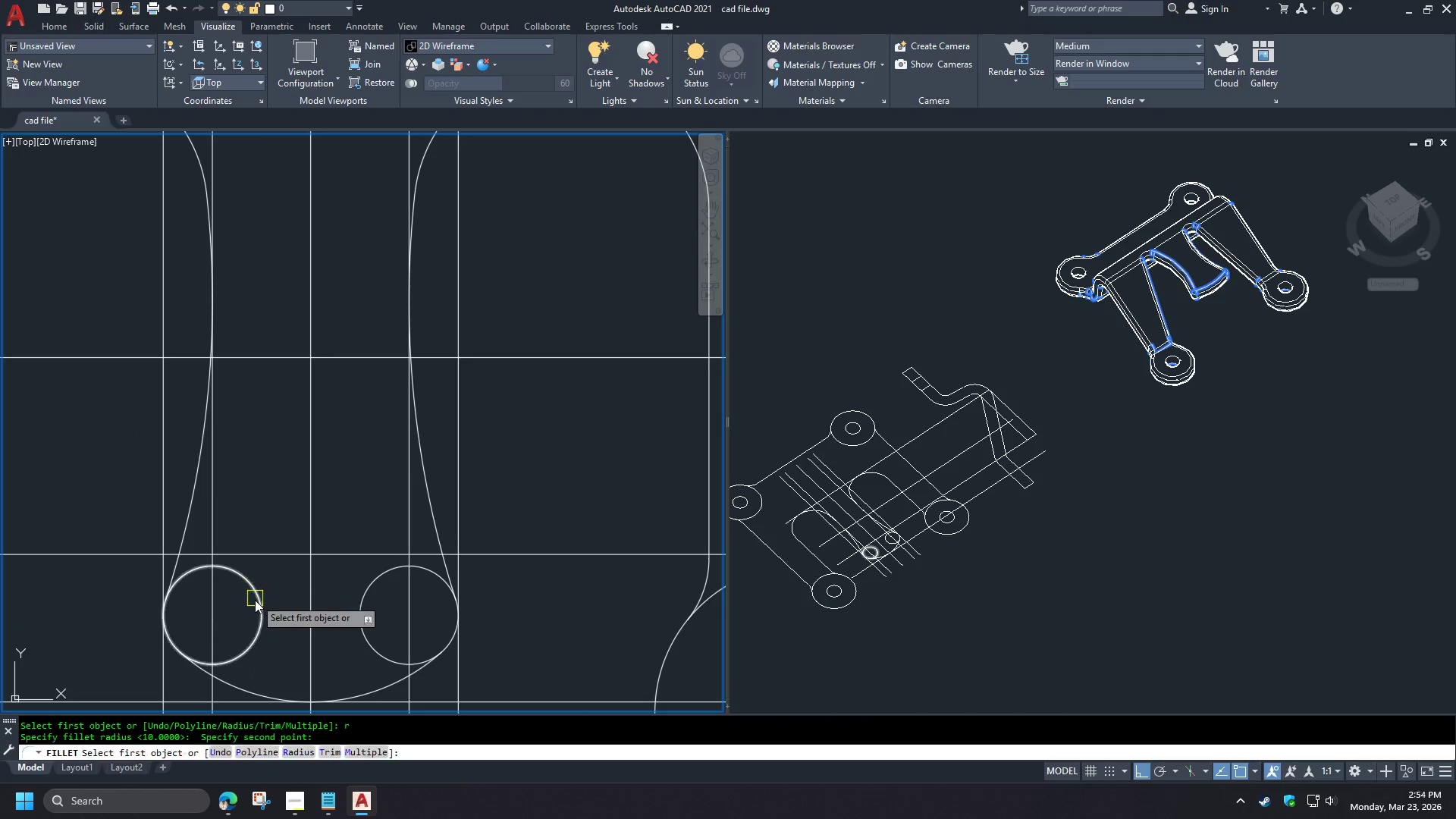 
key(Space)
 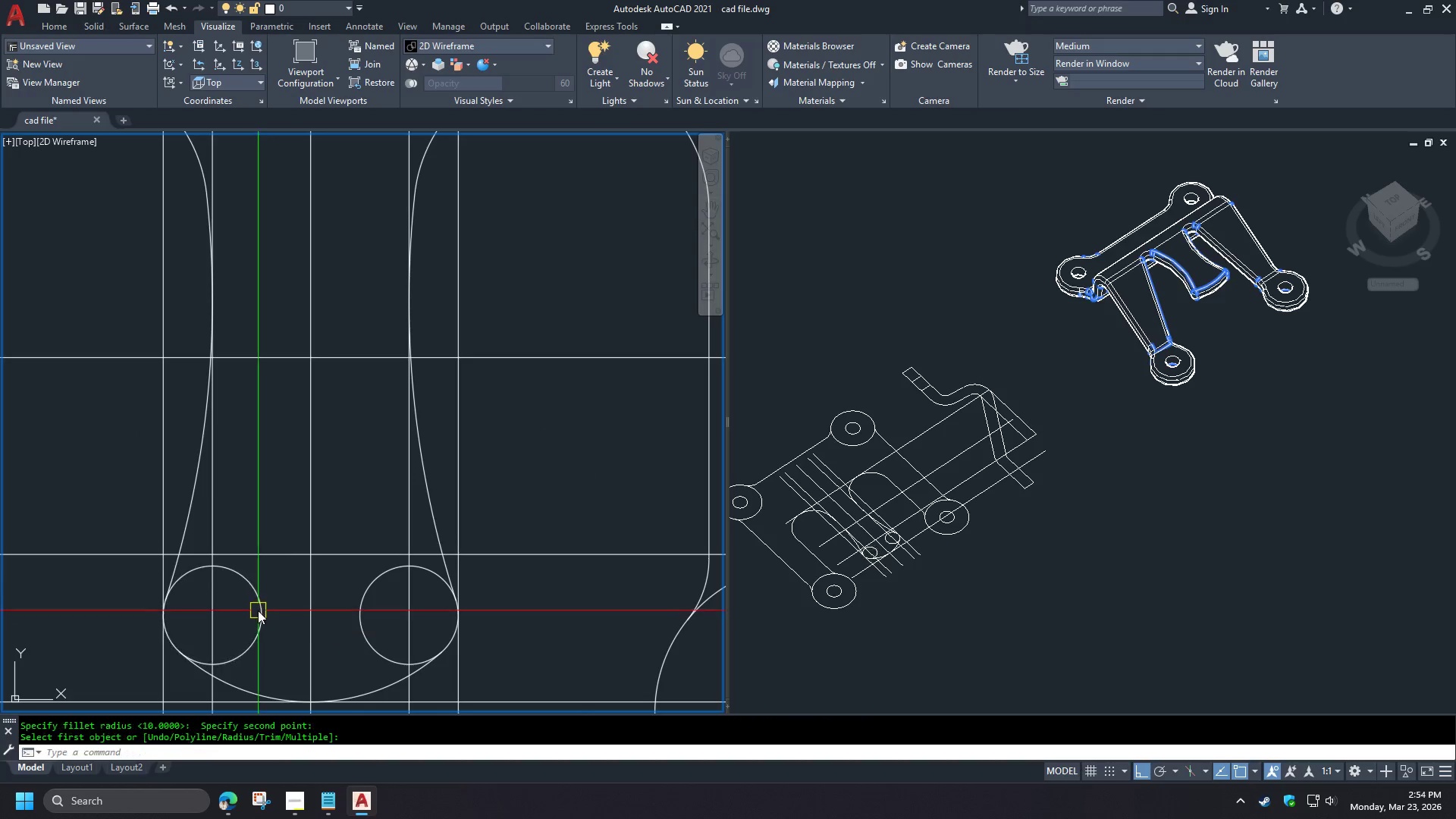 
triple_click([258, 610])
 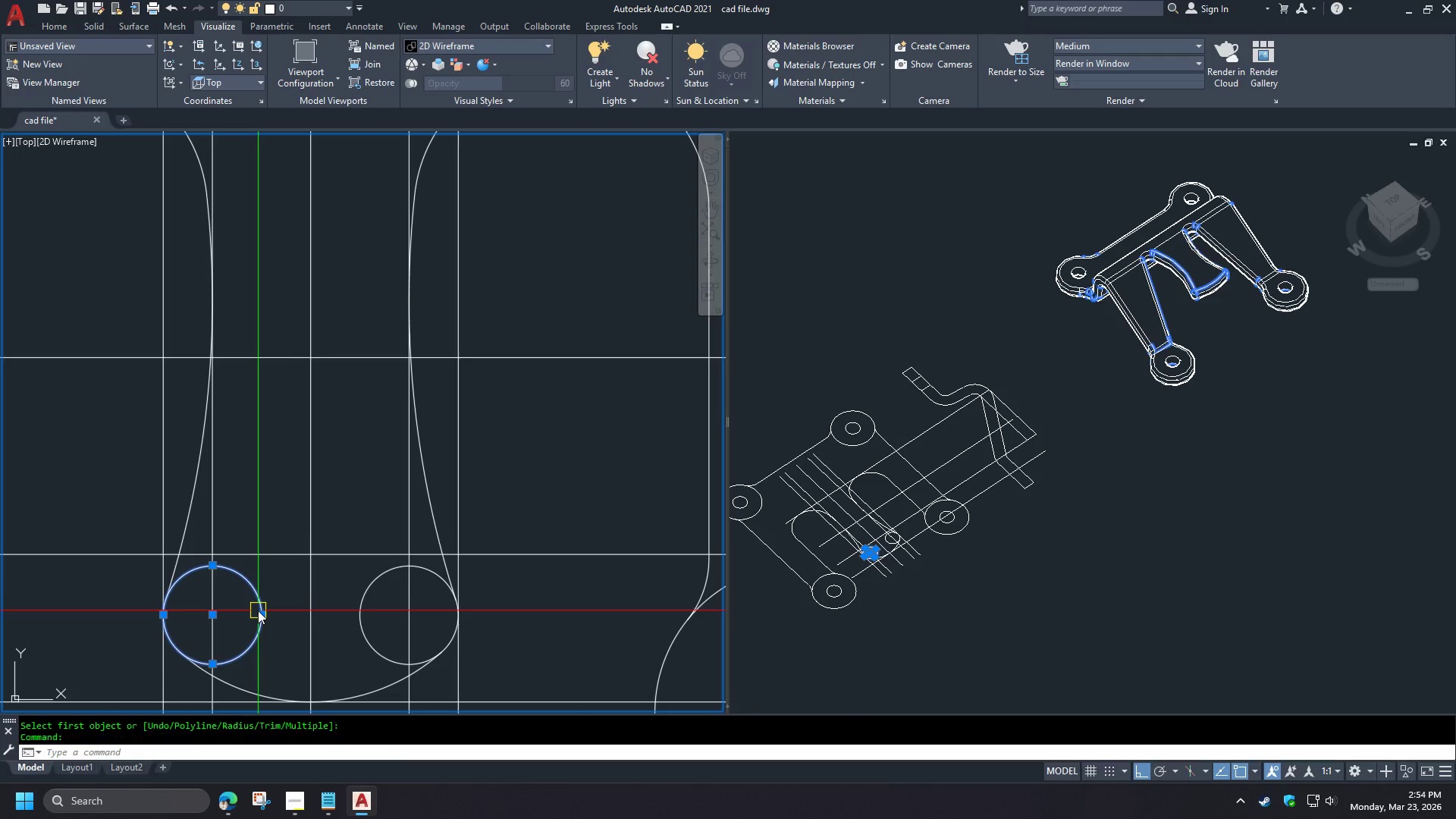 
key(E)
 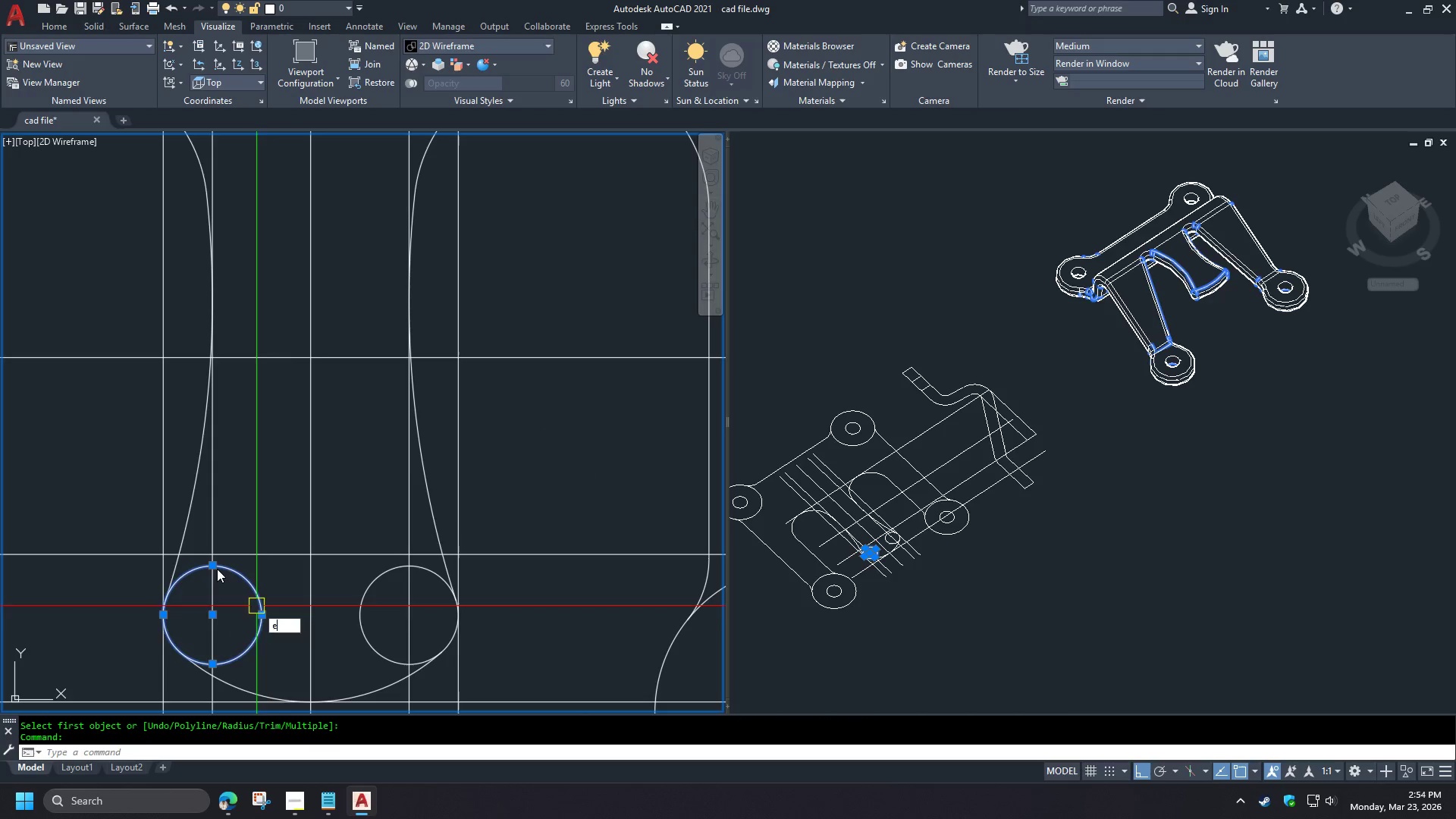 
key(Space)
 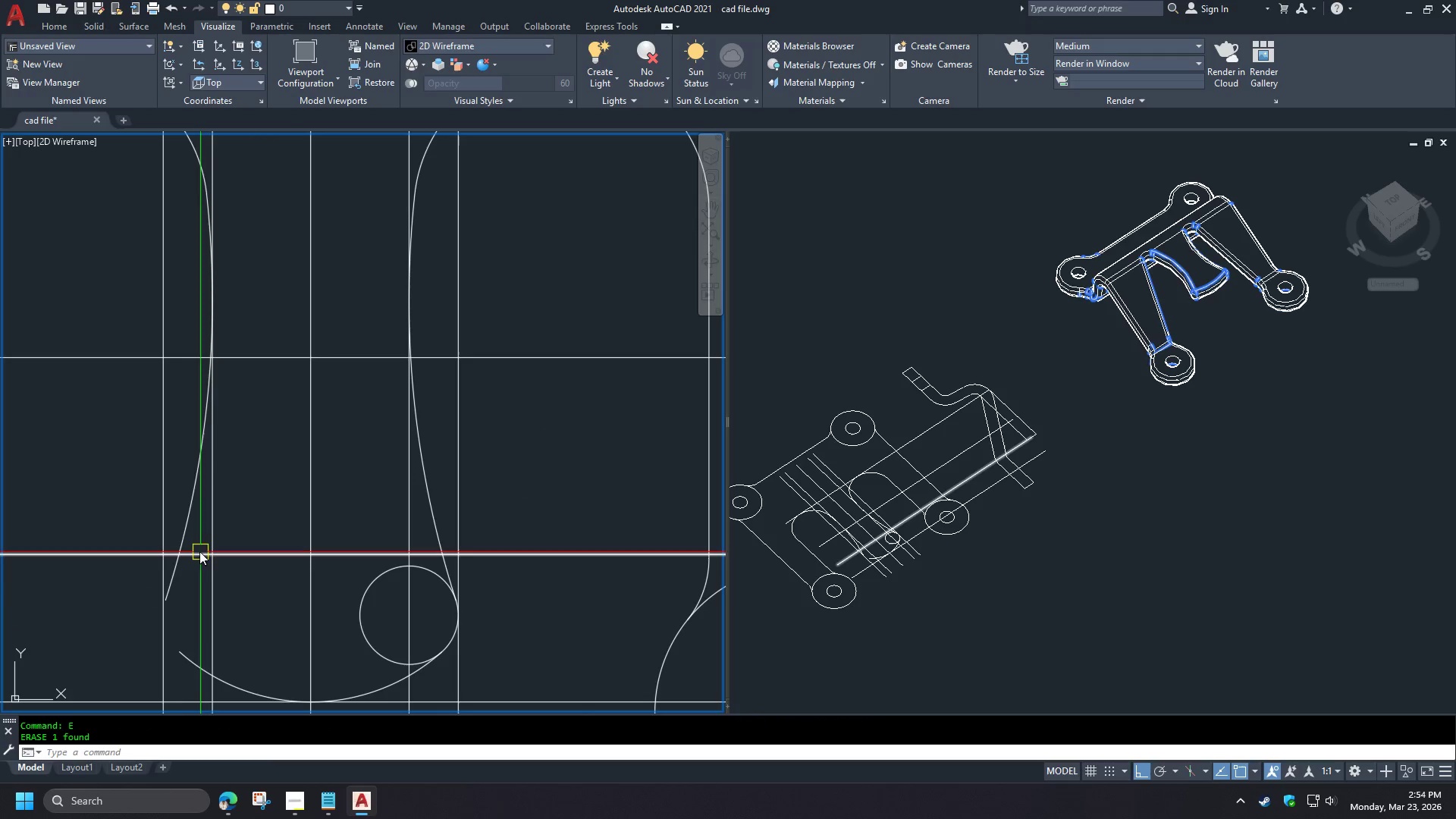 
key(F)
 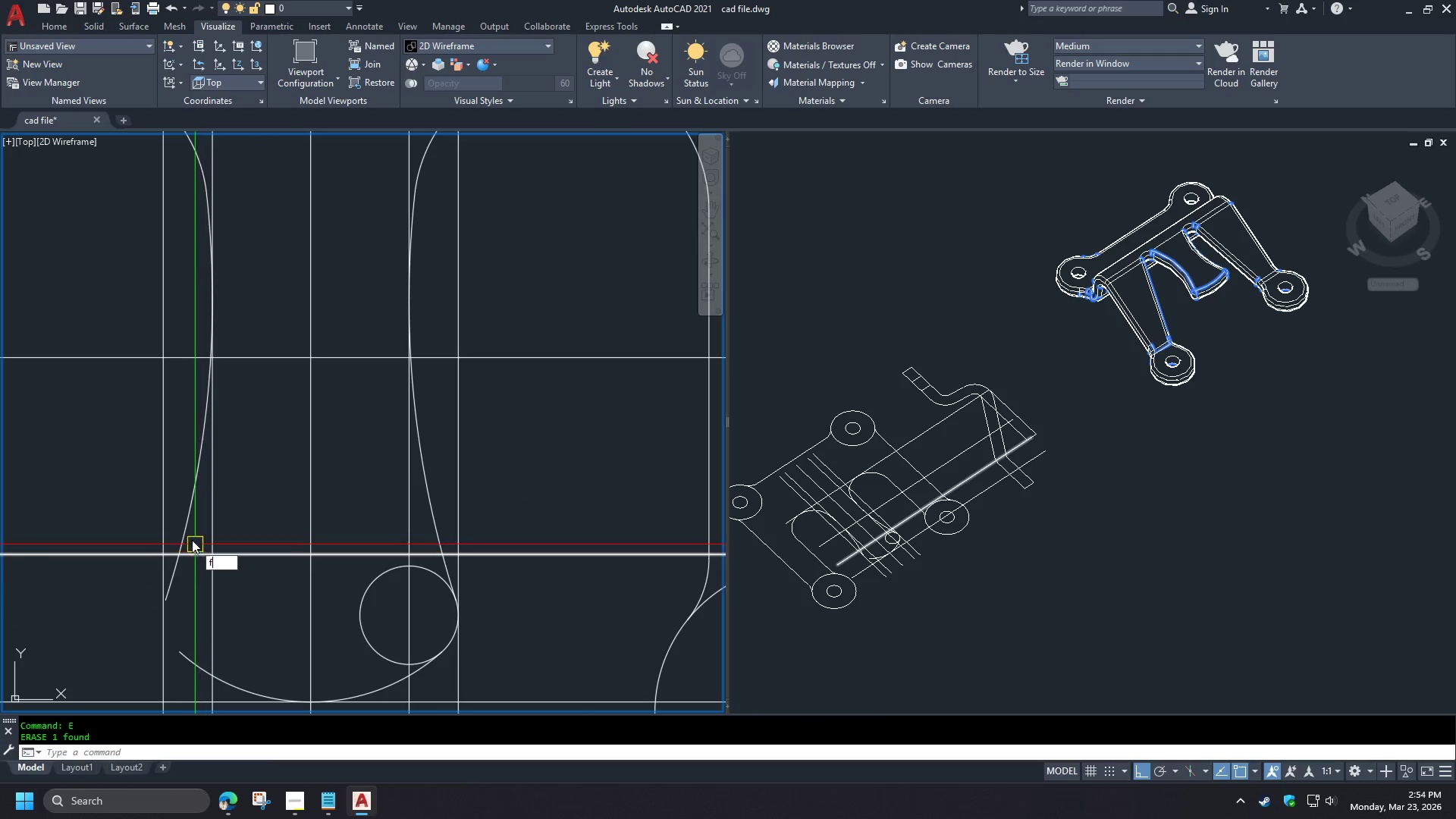 
key(Space)
 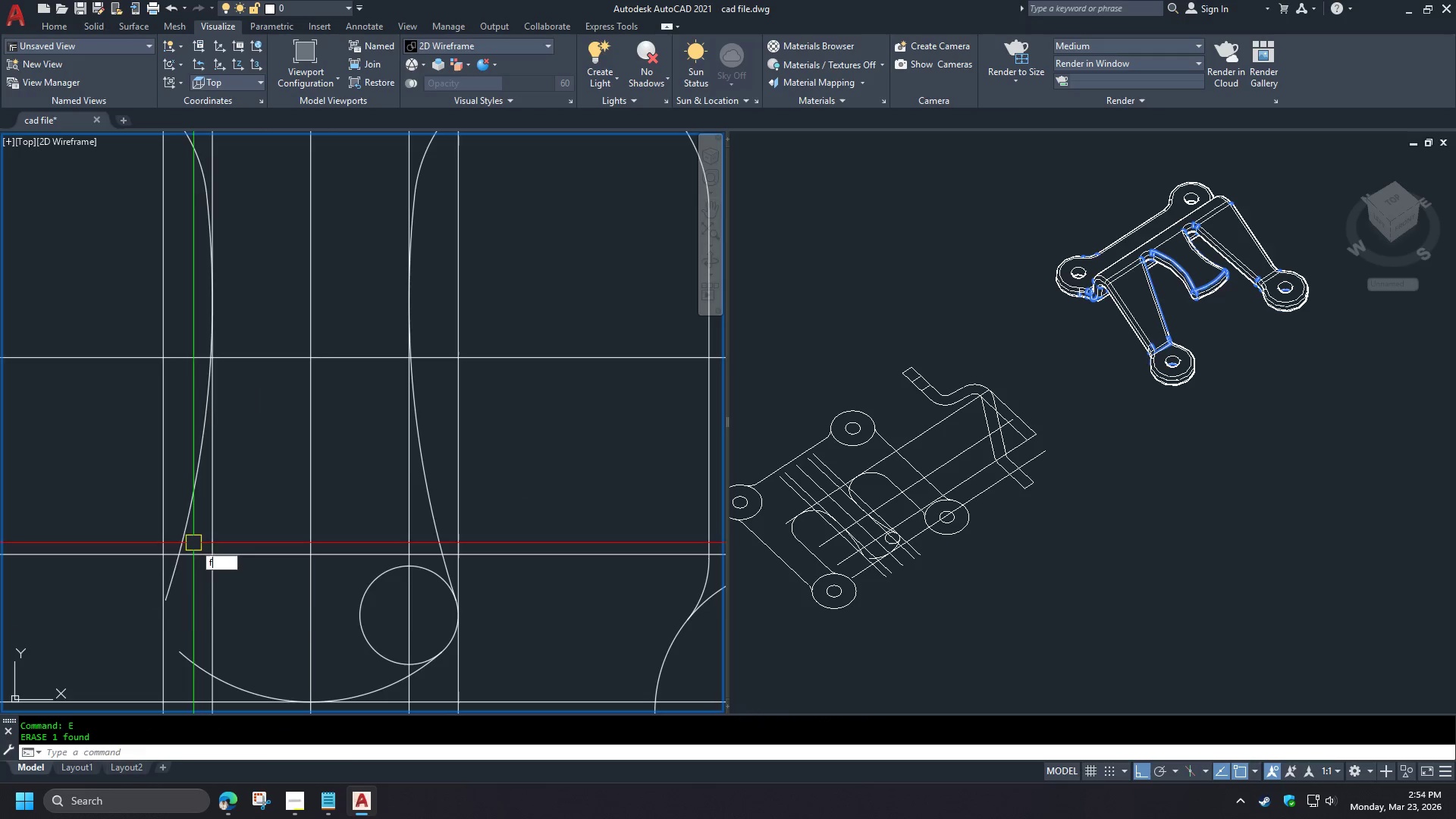 
left_click([188, 535])
 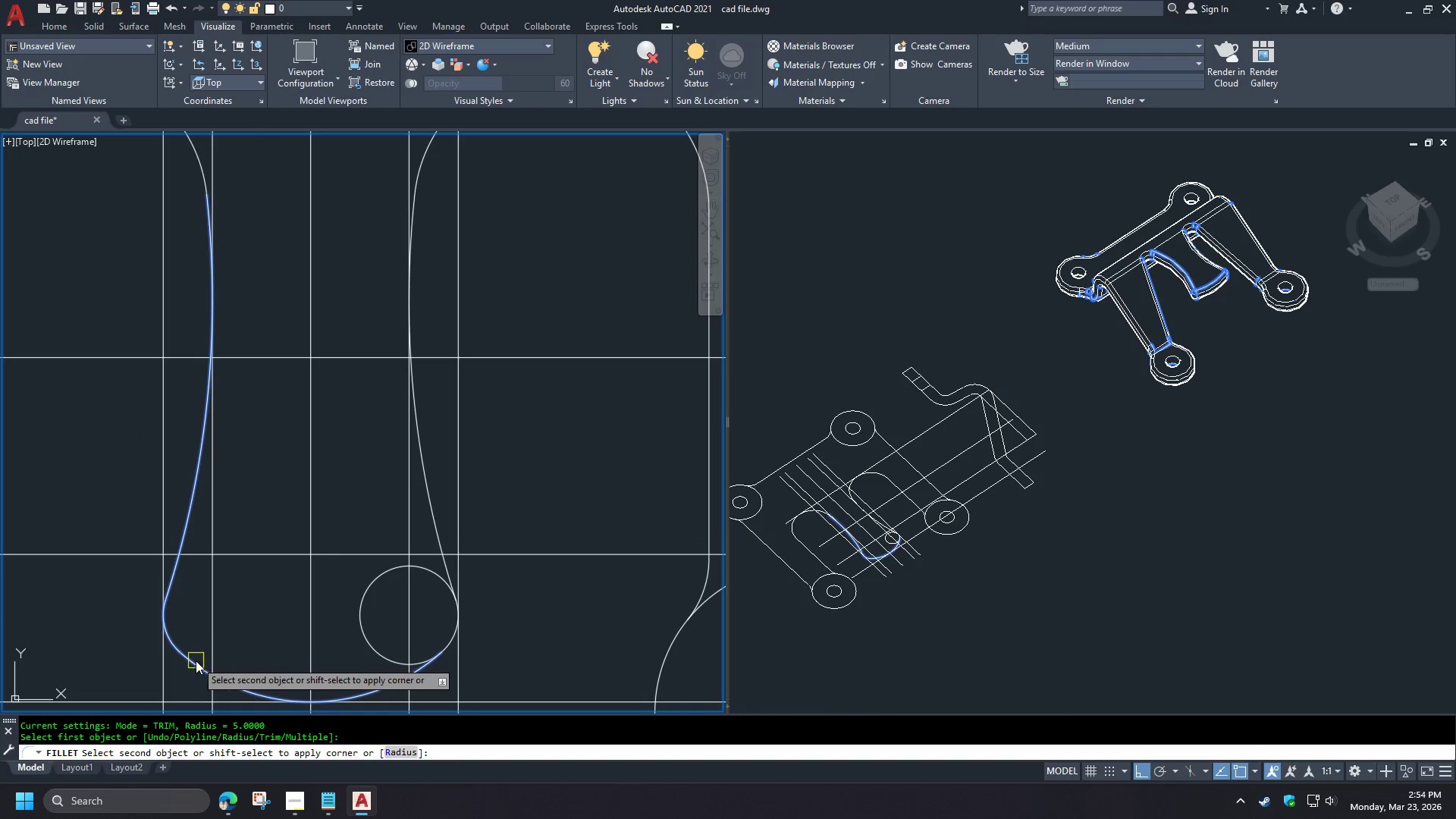 
left_click([196, 661])
 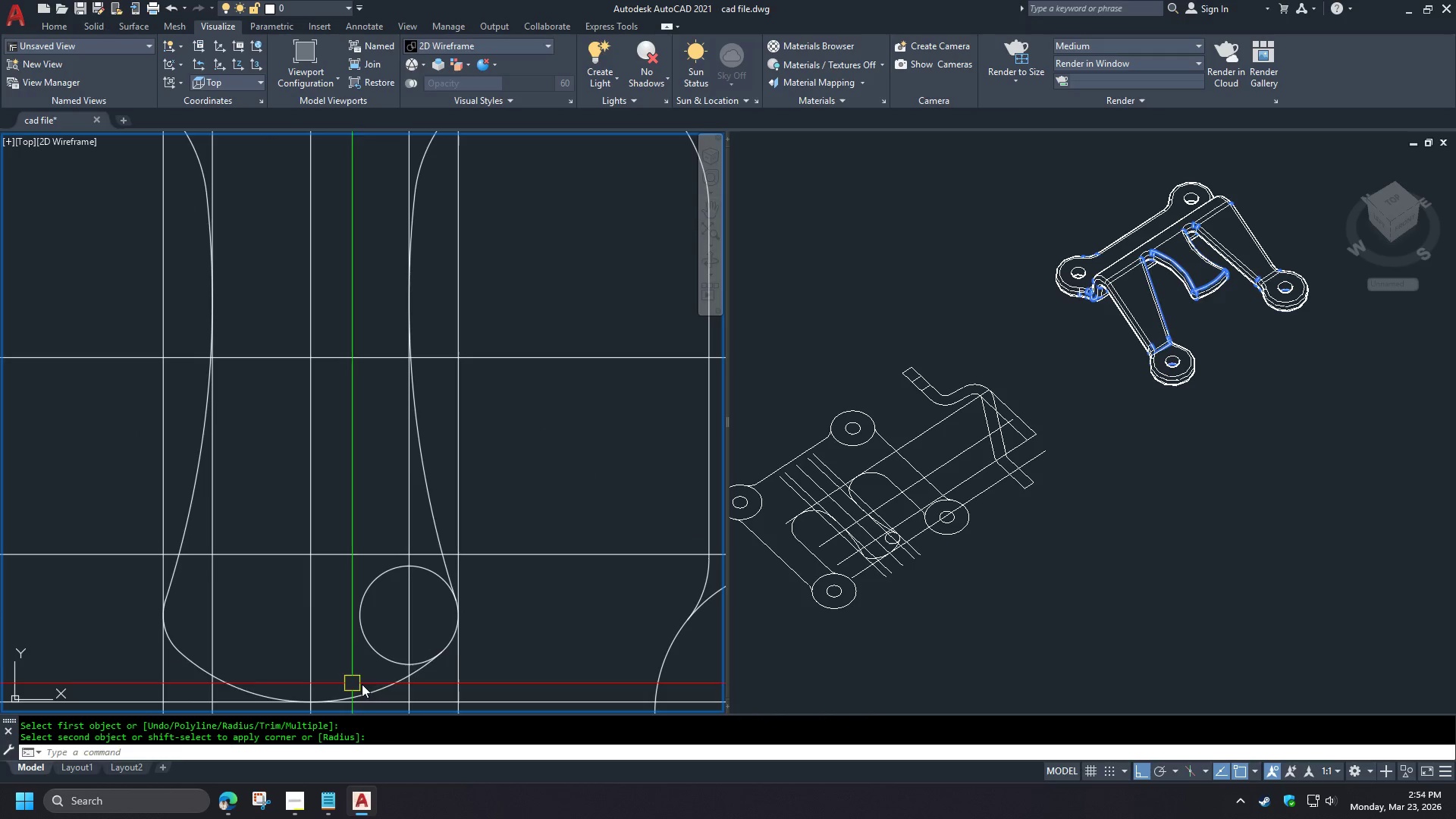 
key(Space)
 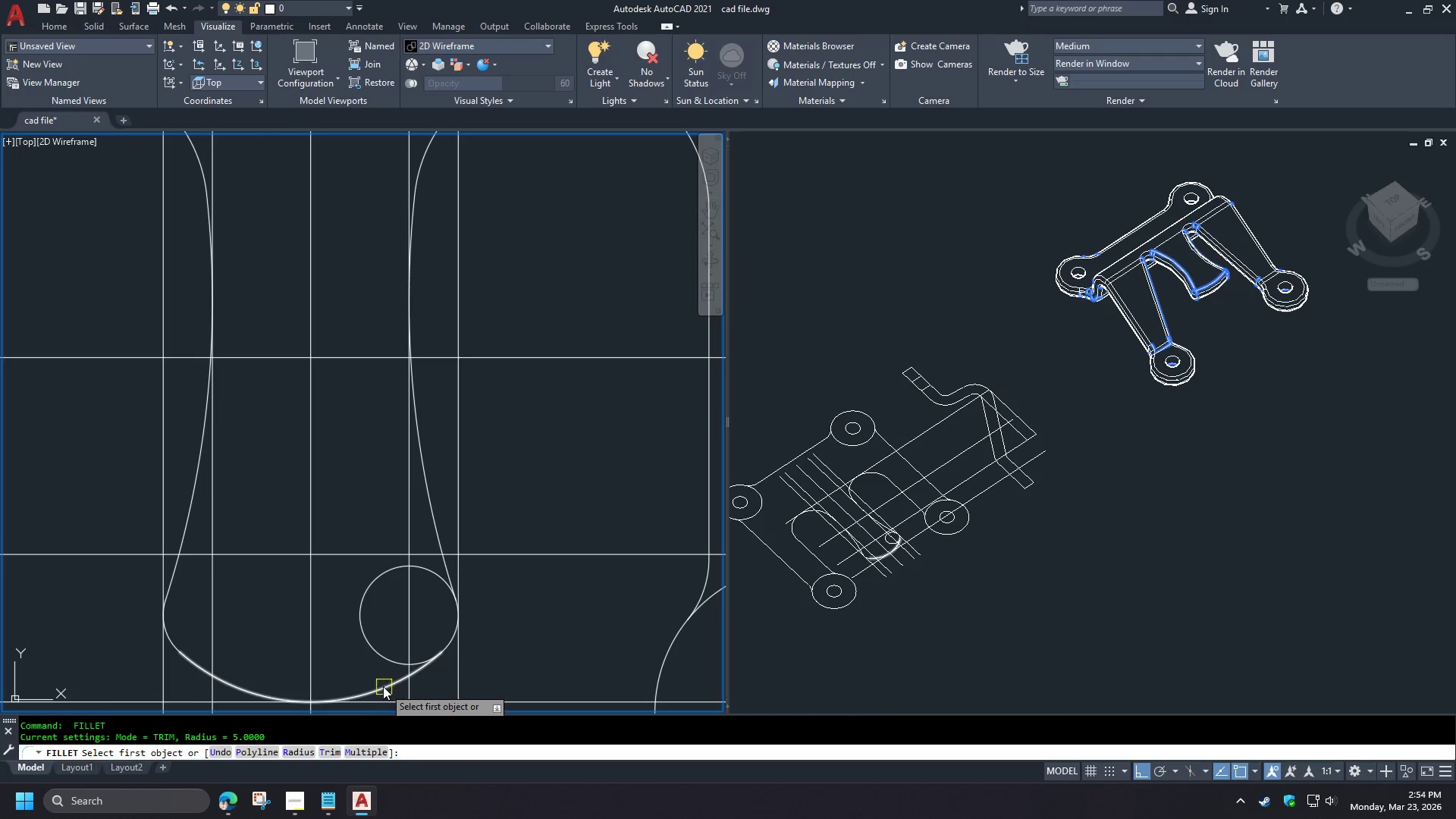 
left_click([381, 686])
 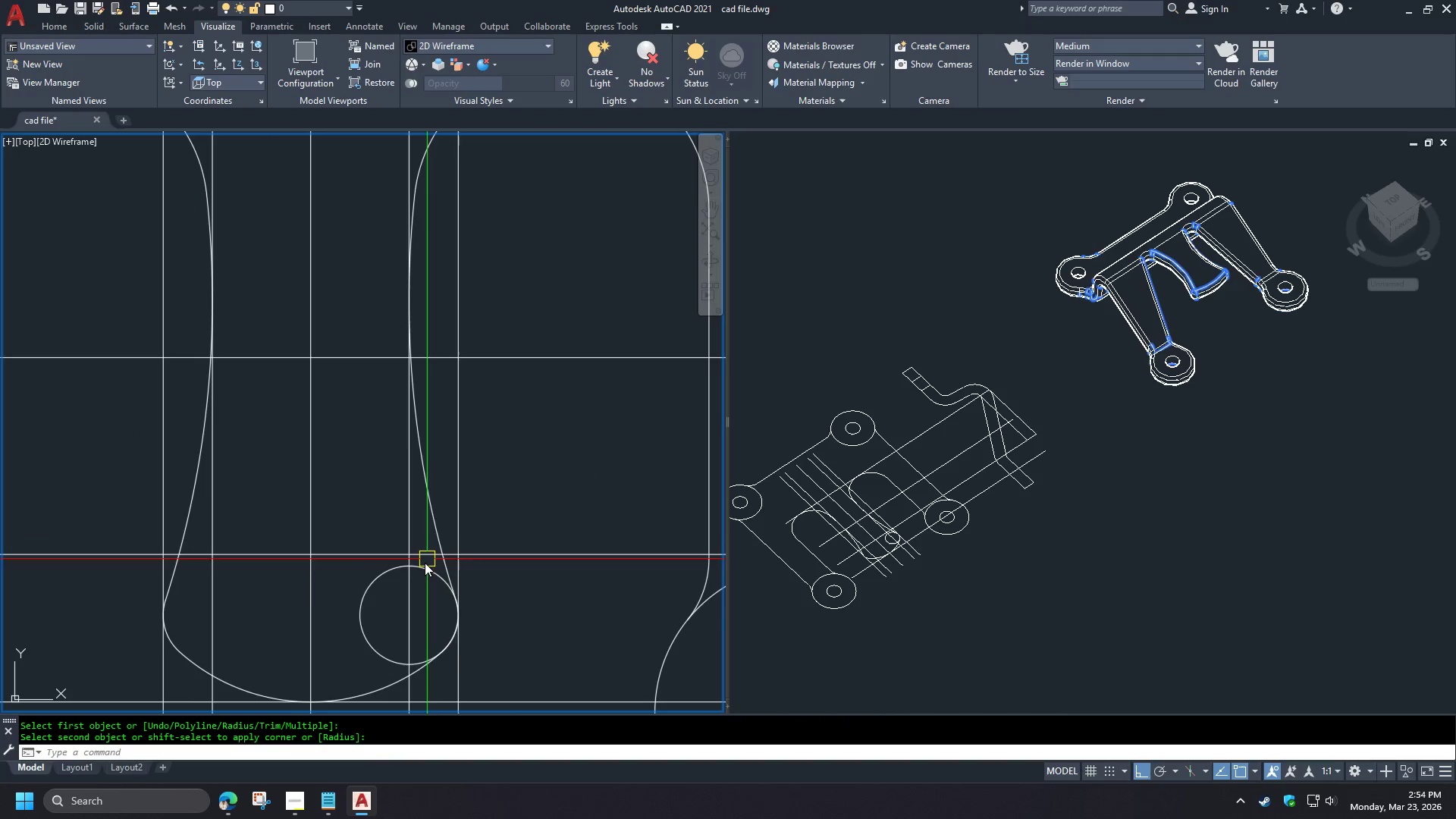 
scroll: coordinate [281, 564], scroll_direction: down, amount: 2.0
 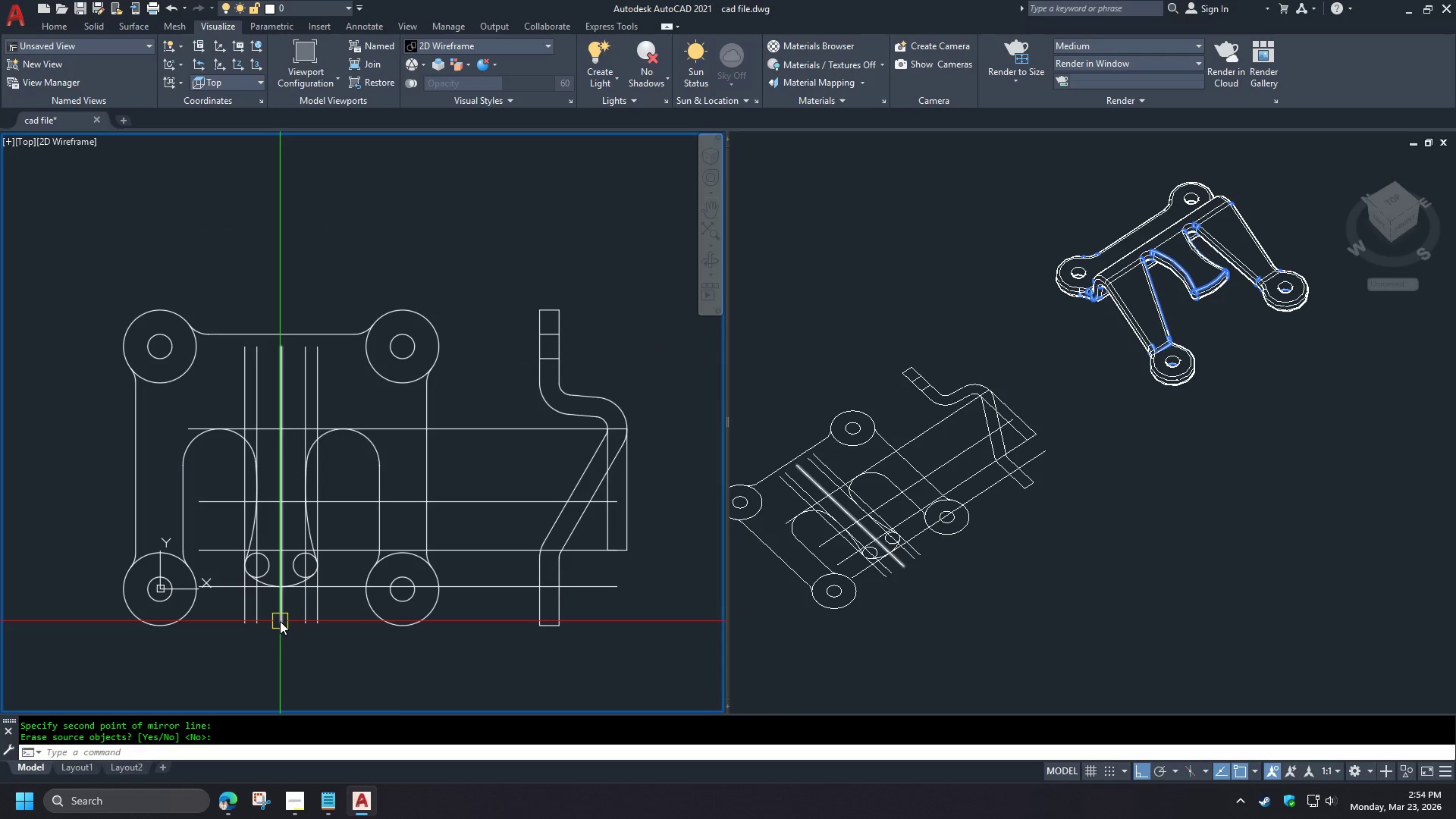 
double_click([430, 573])
 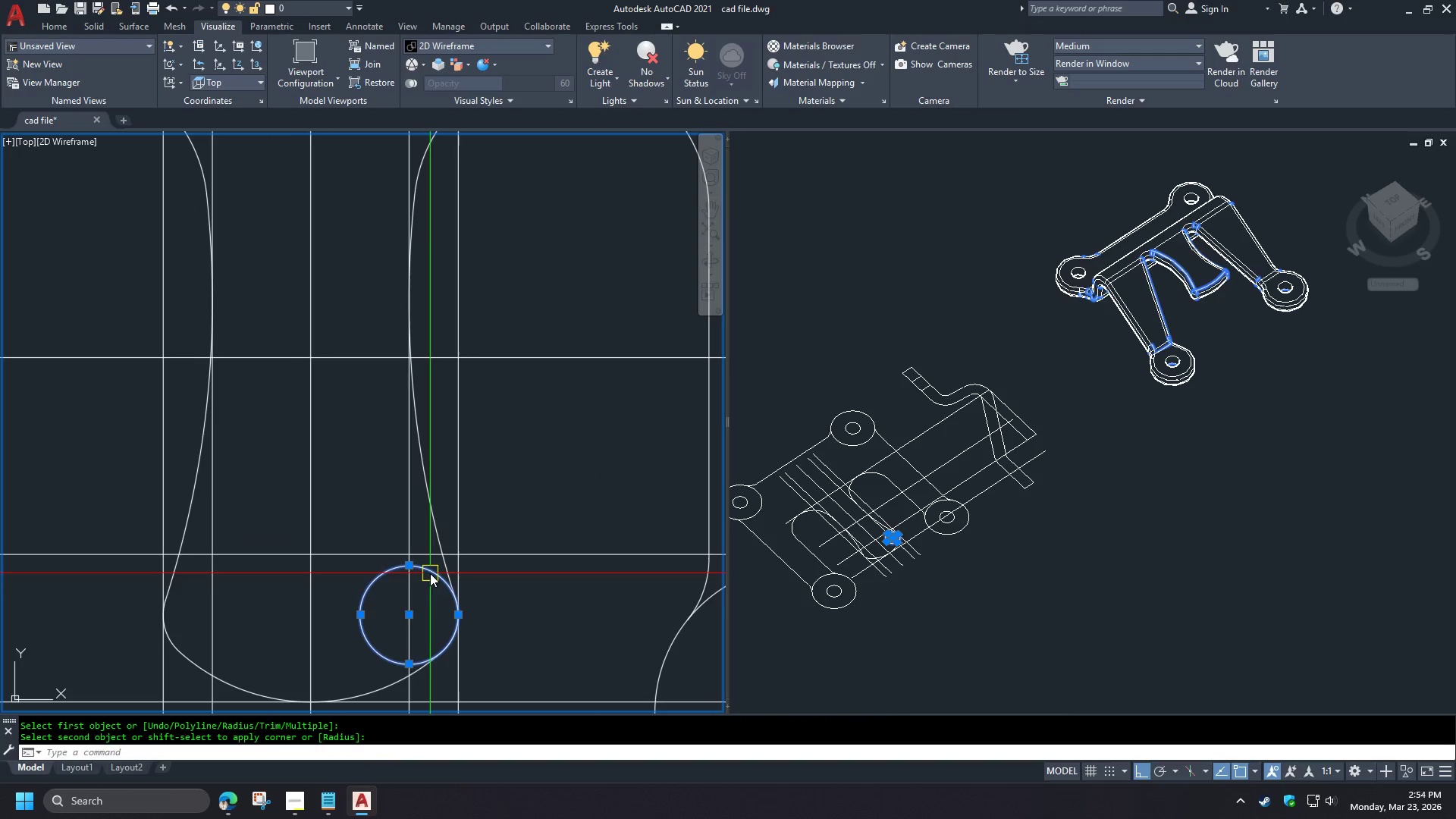 
key(E)
 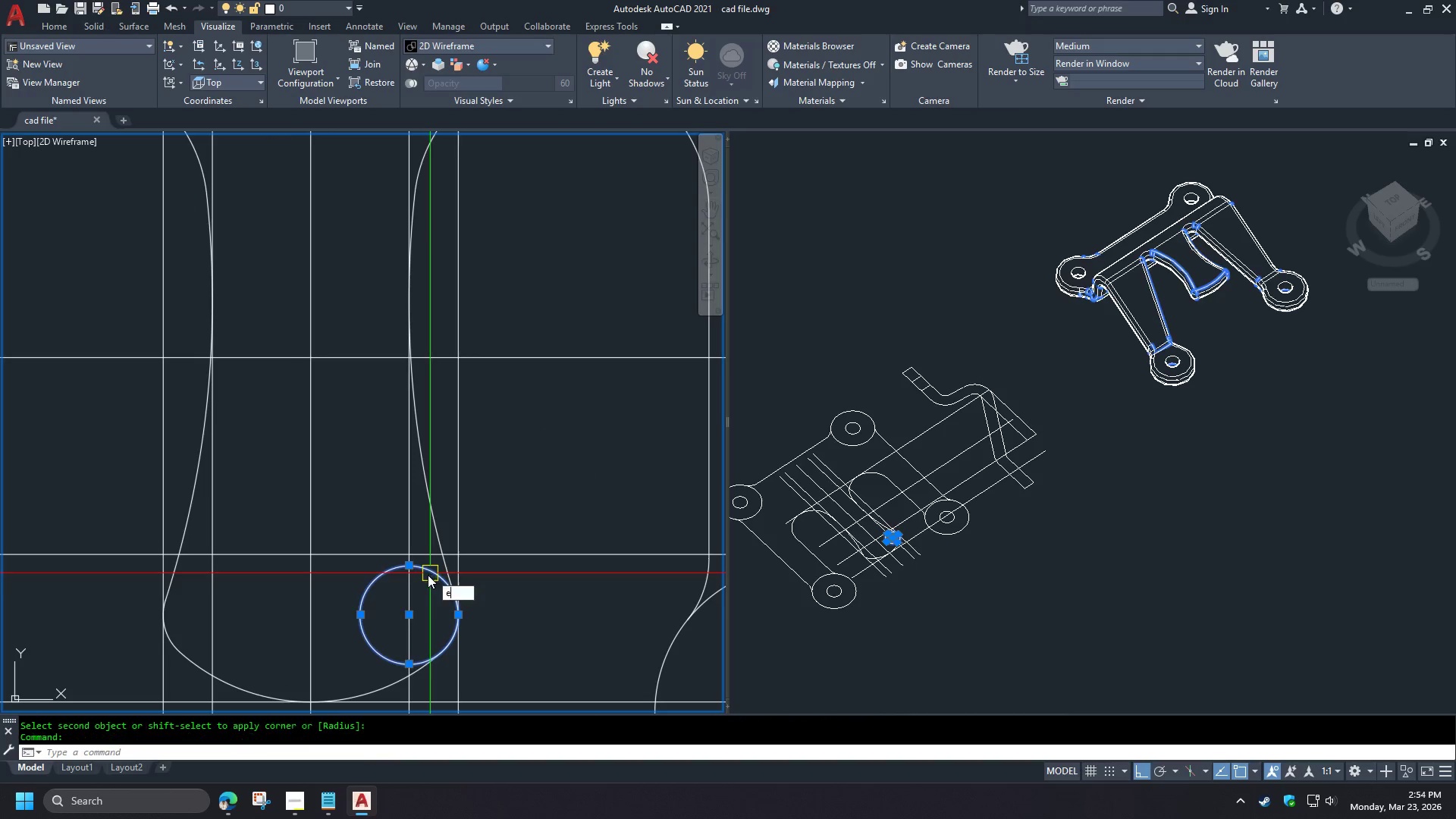 
key(Space)
 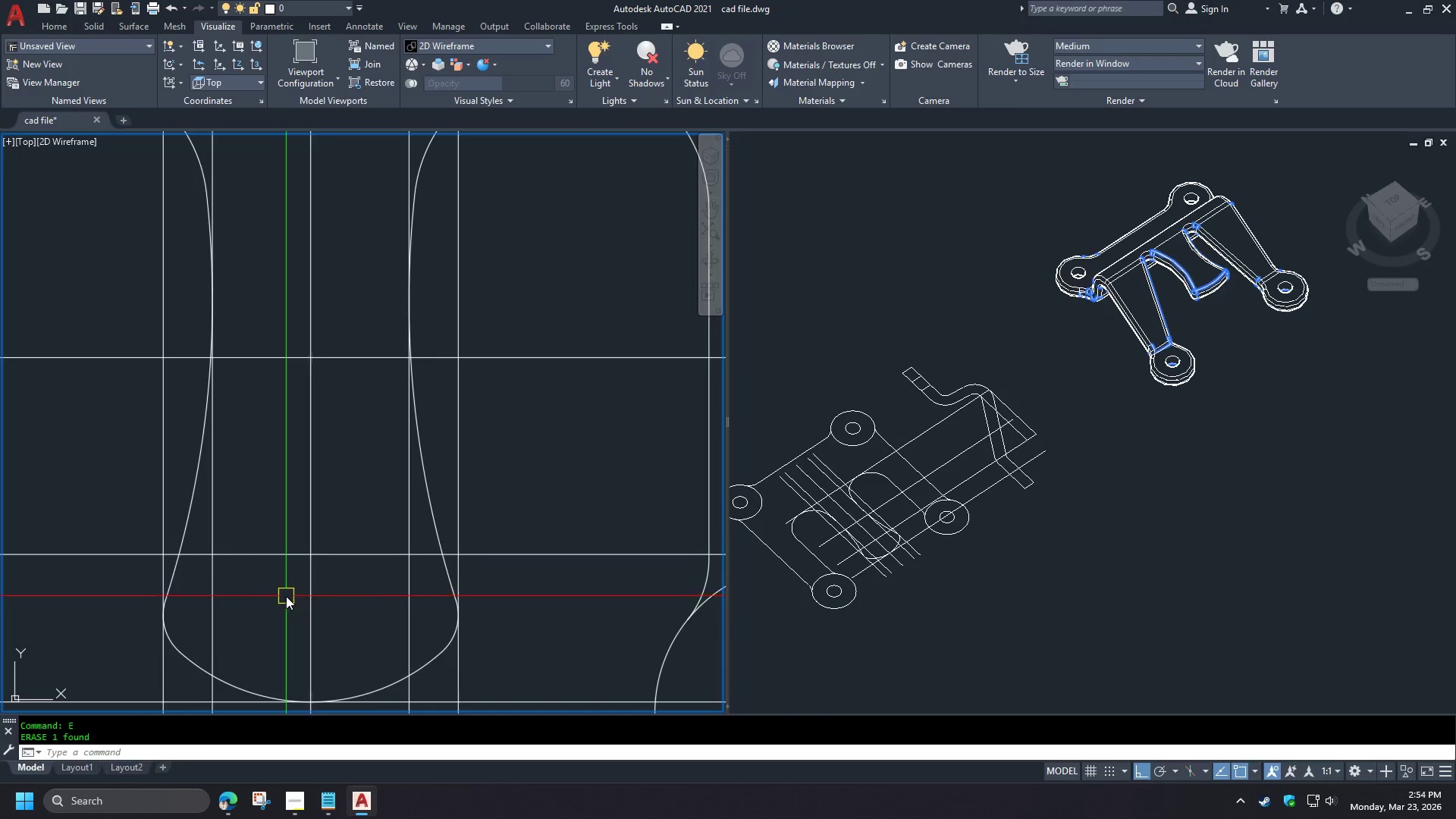 
double_click([194, 379])
 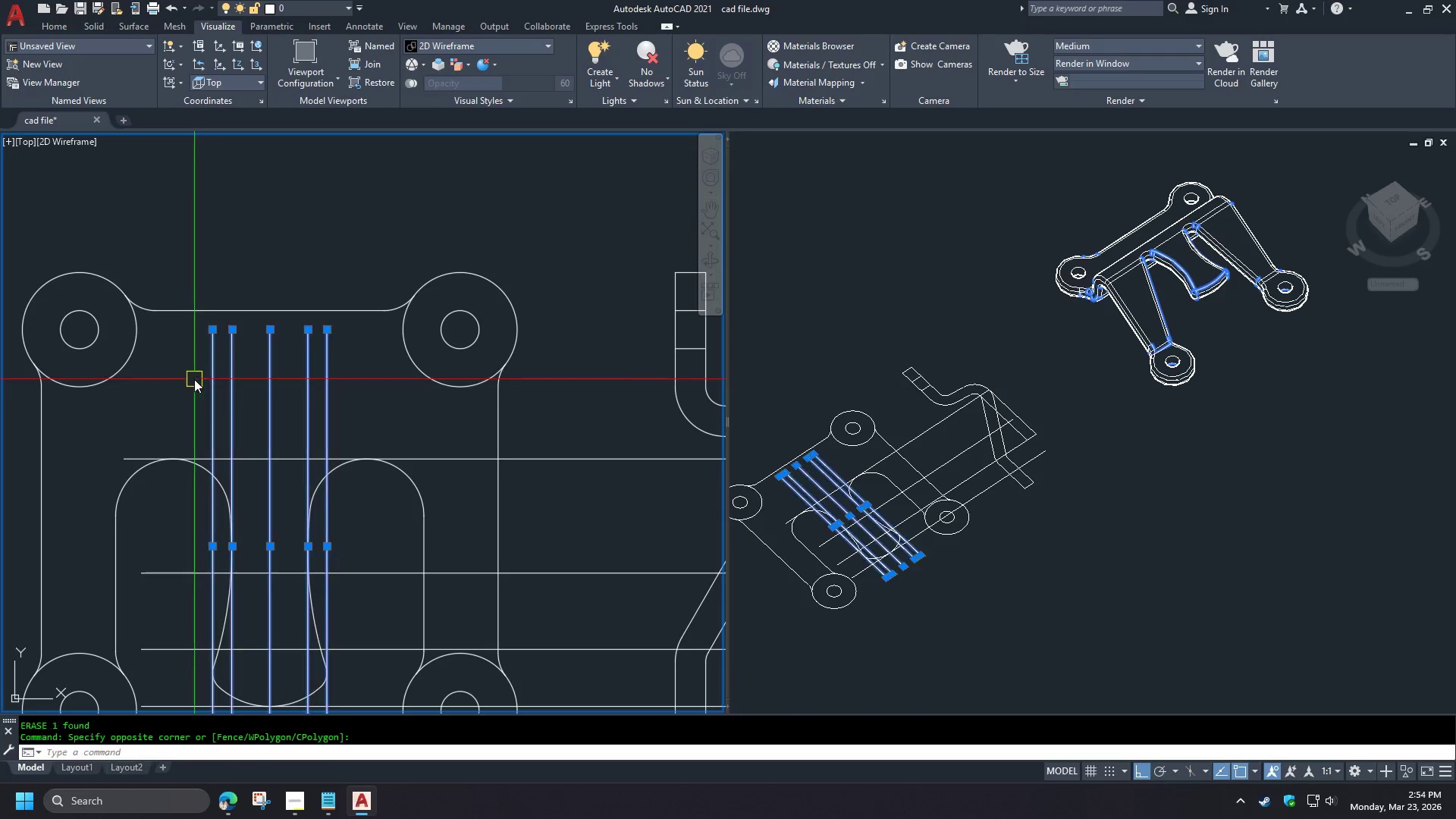 
key(E)
 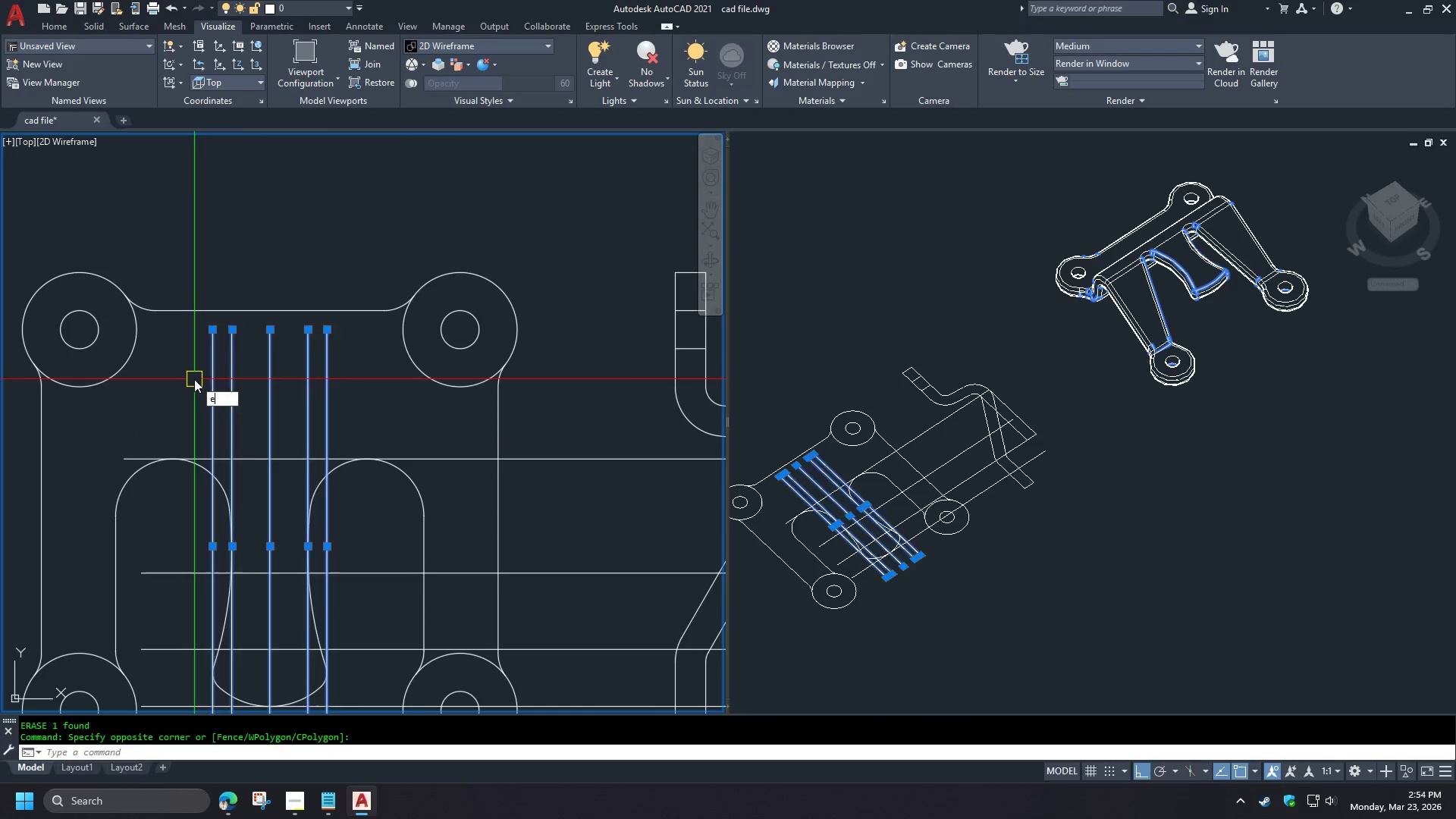 
key(Space)
 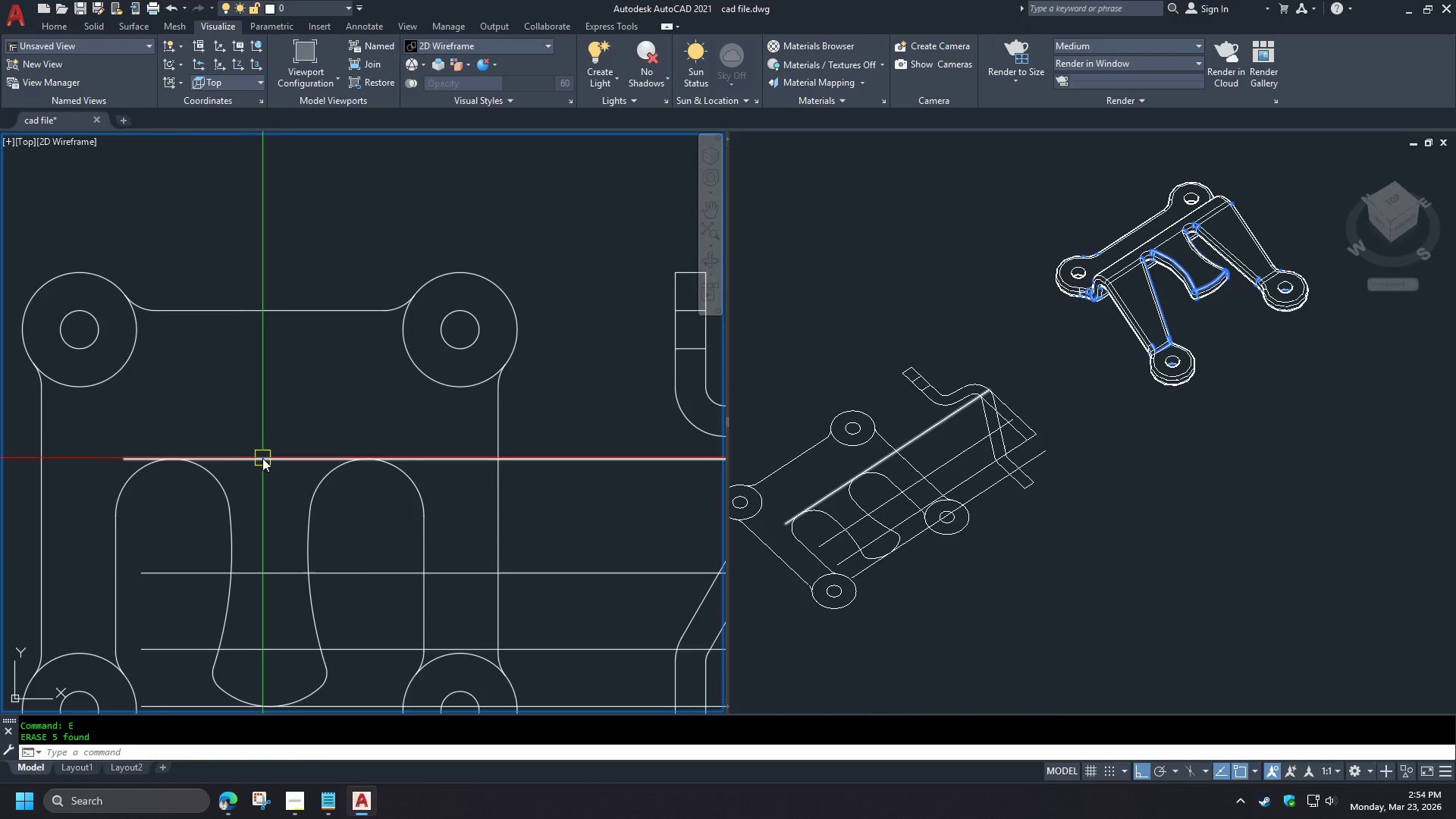 
left_click_drag(start_coordinate=[400, 602], to_coordinate=[400, 595])
 